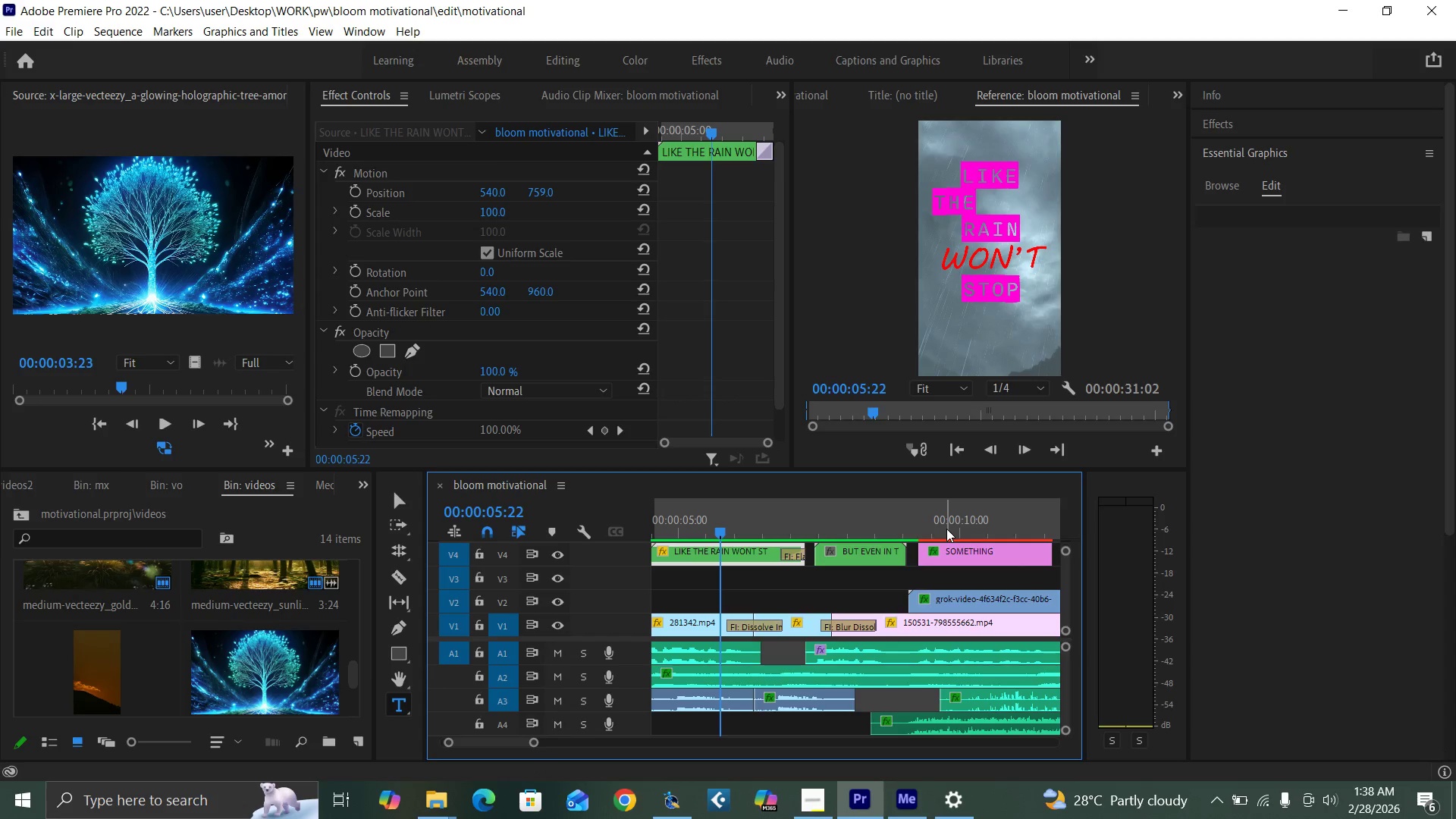 
left_click([949, 529])
 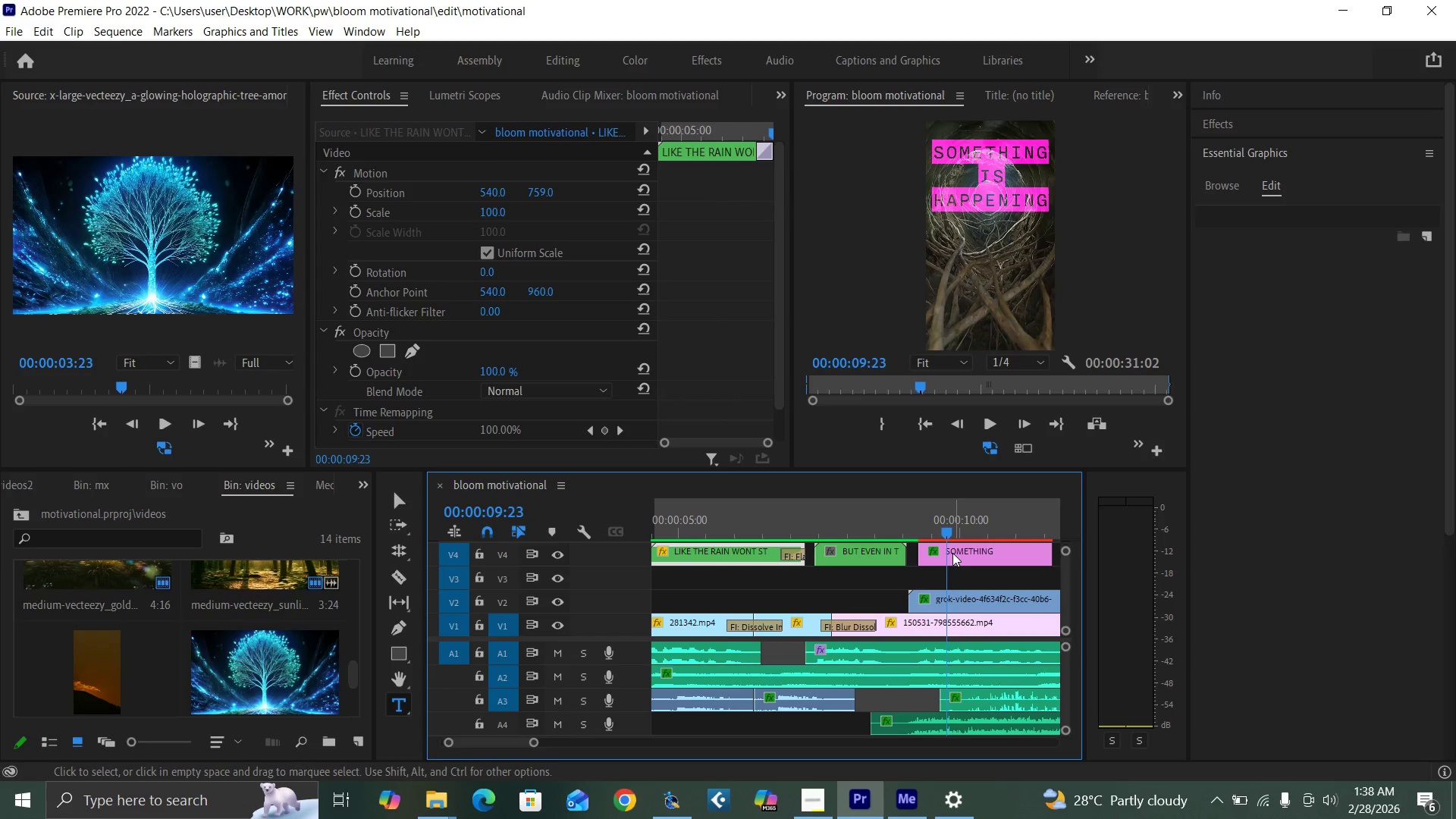 
left_click([952, 553])
 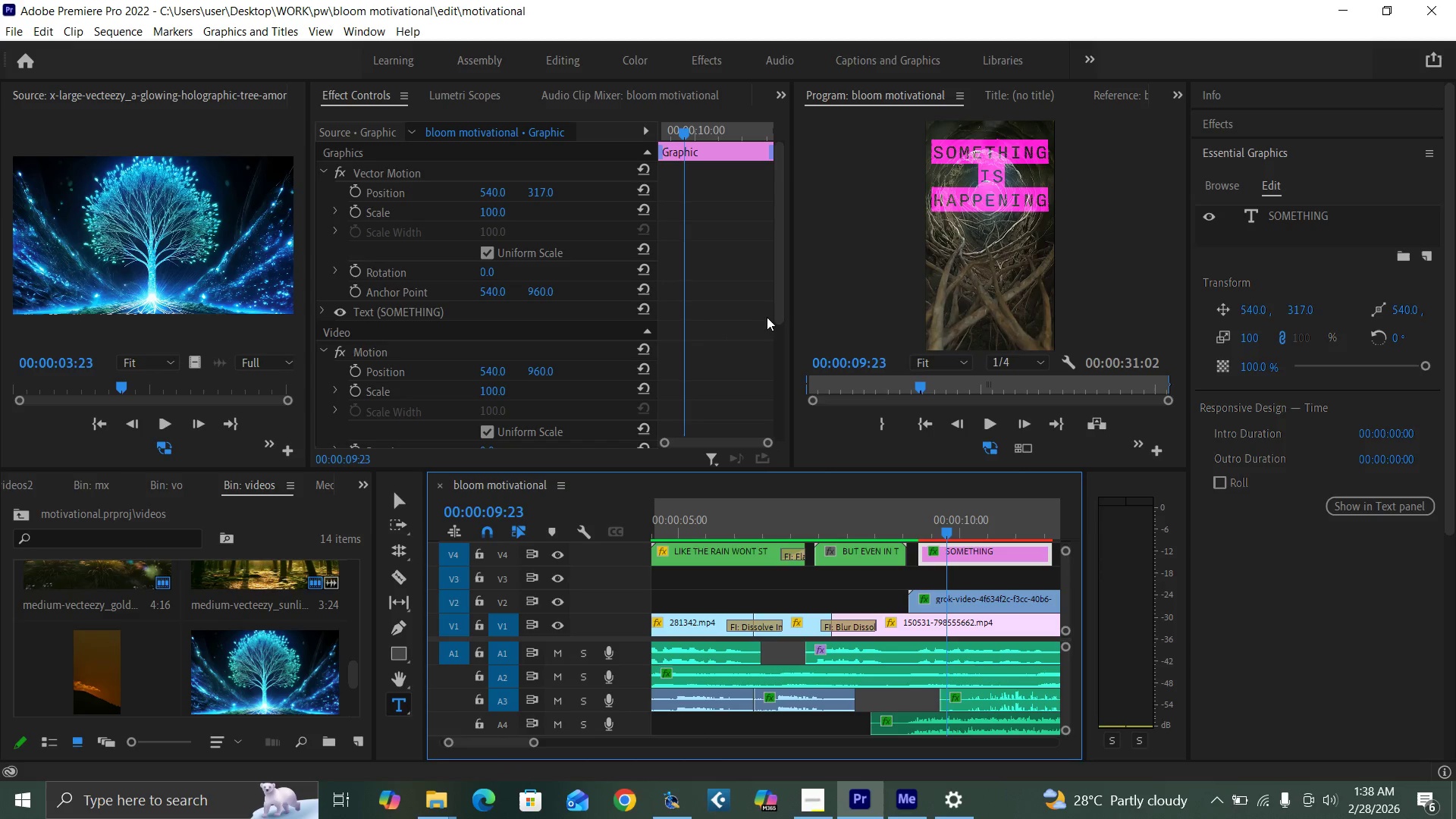 
left_click_drag(start_coordinate=[777, 304], to_coordinate=[791, 414])
 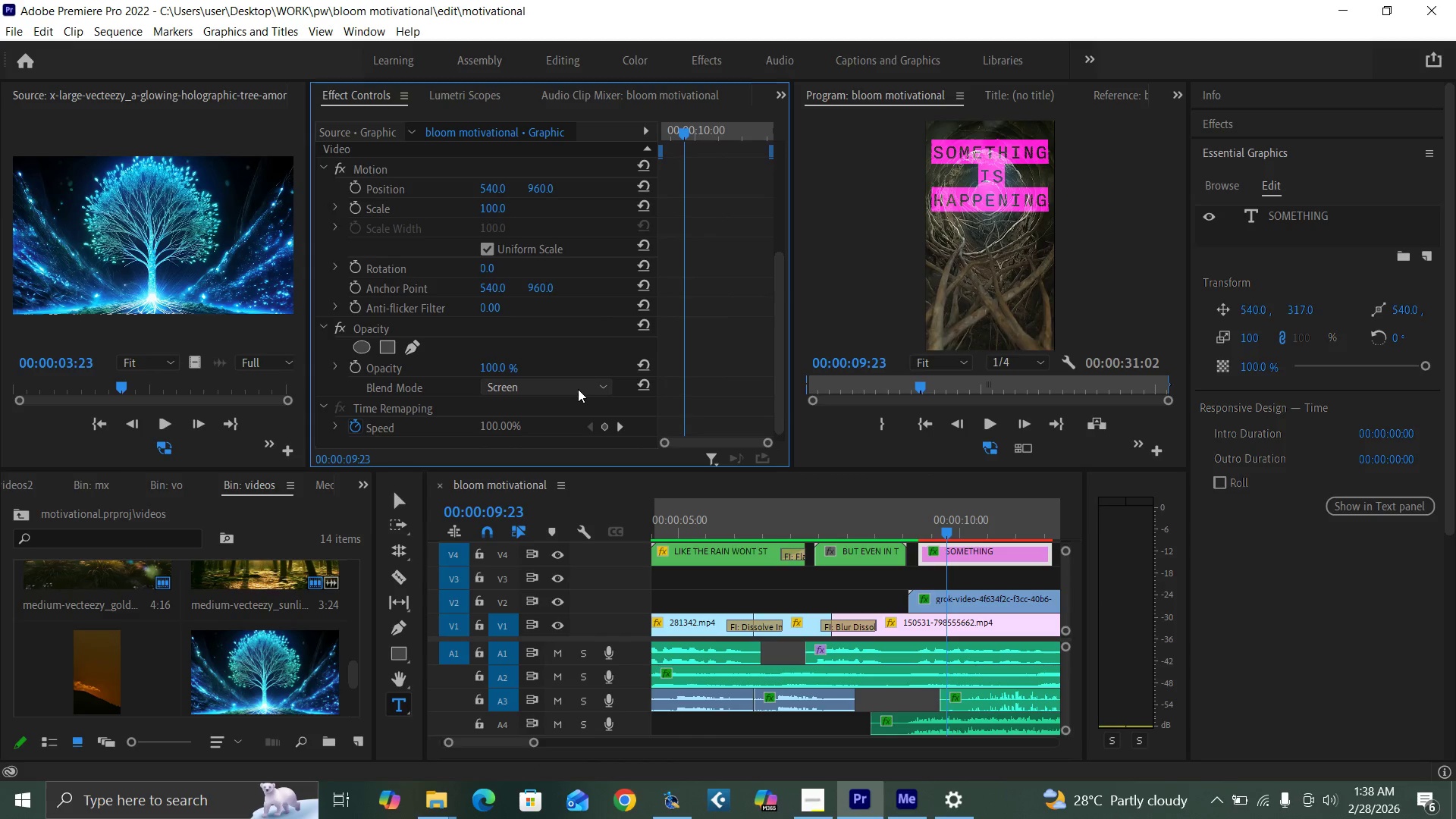 
left_click([578, 389])
 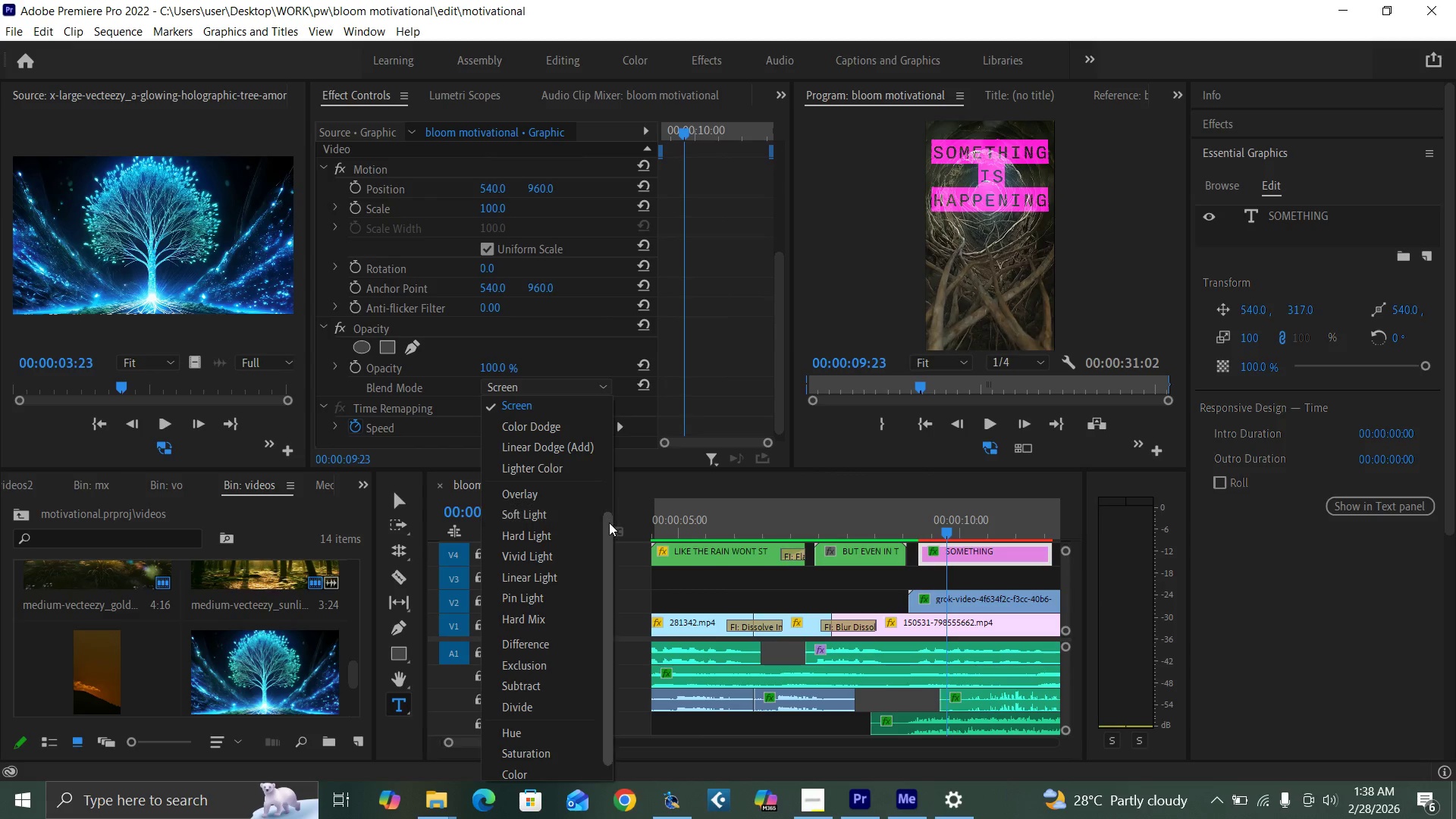 
left_click_drag(start_coordinate=[609, 526], to_coordinate=[590, 375])
 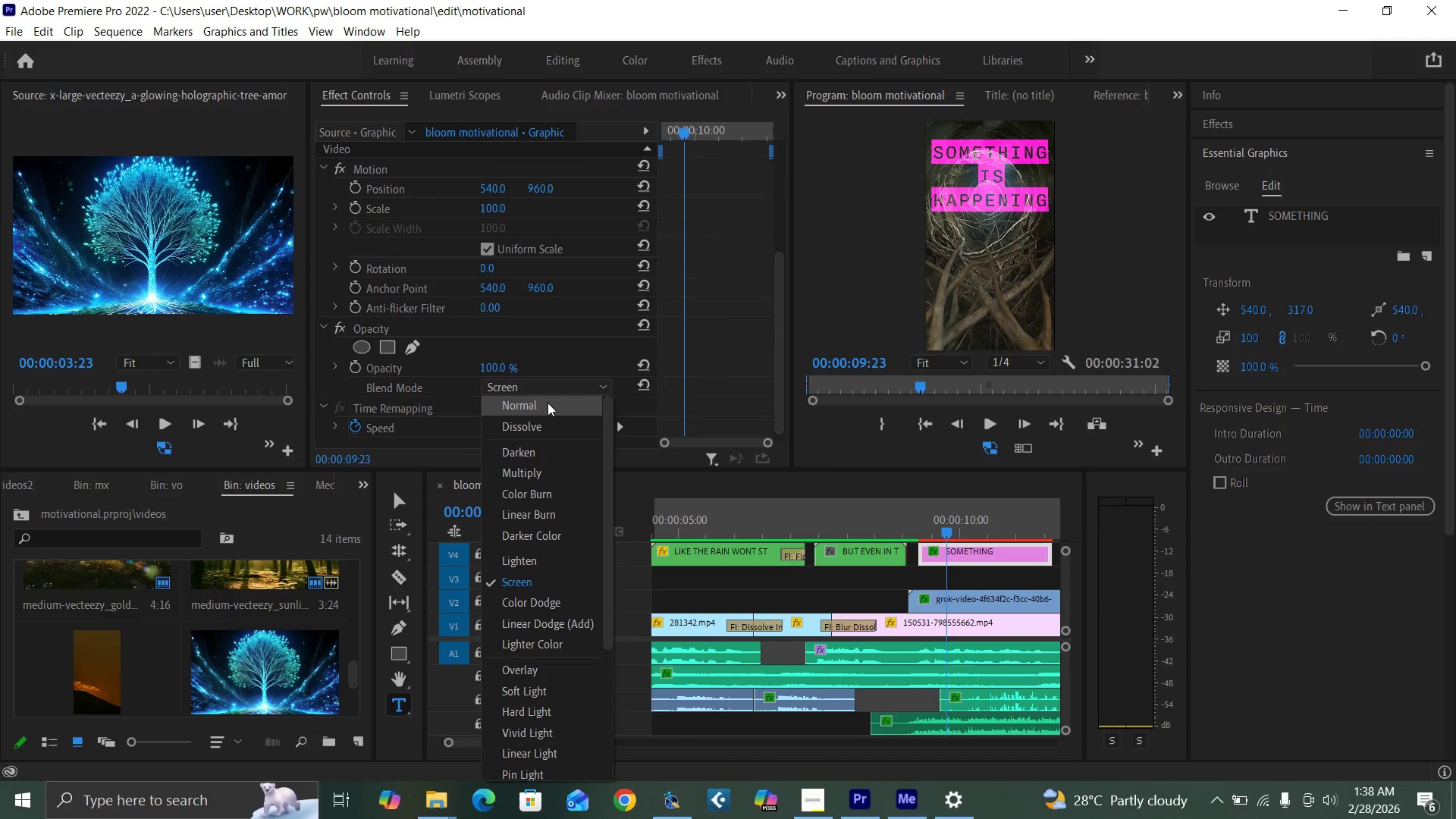 
left_click([548, 403])
 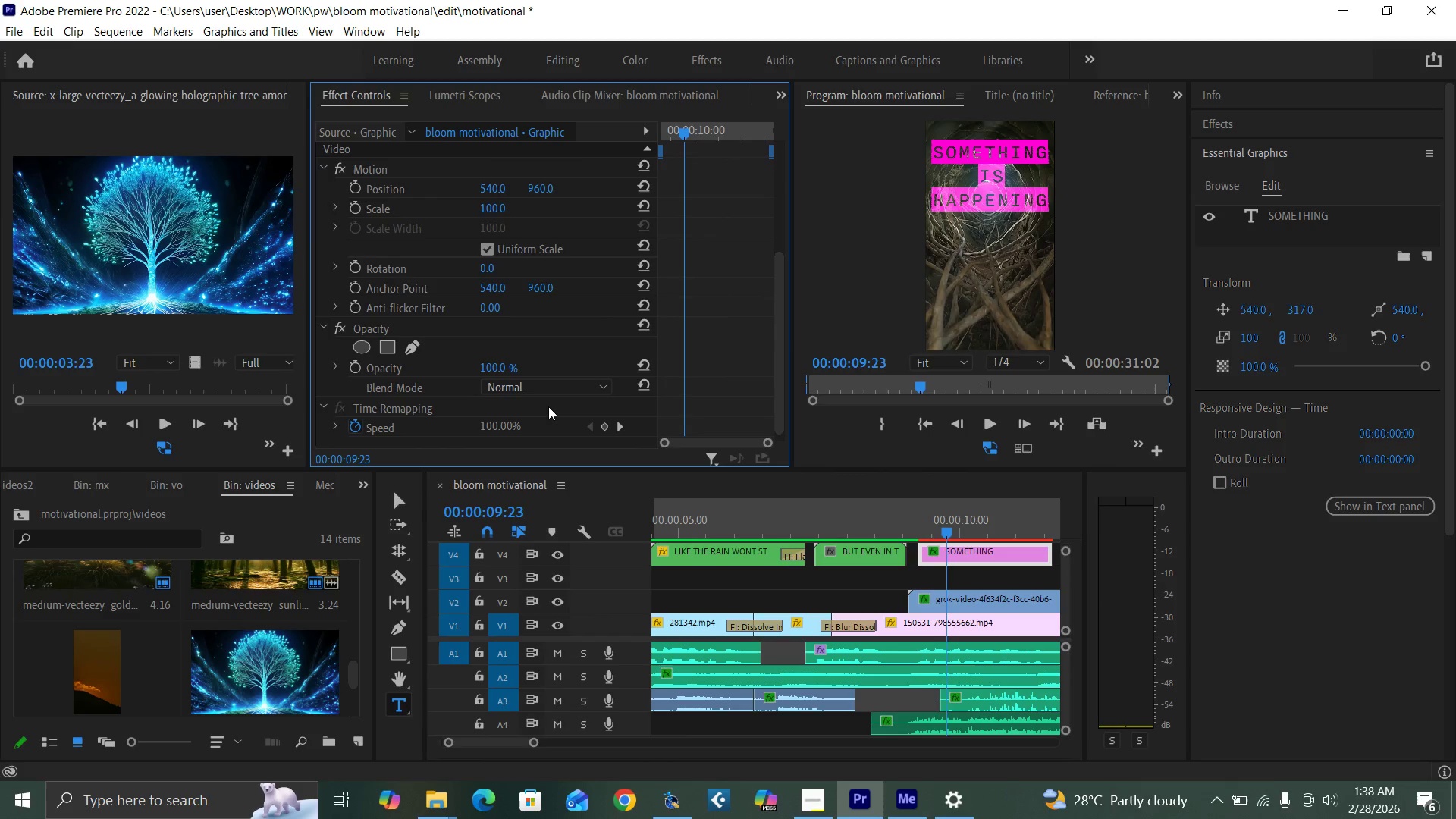 
key(Control+Backquote)
 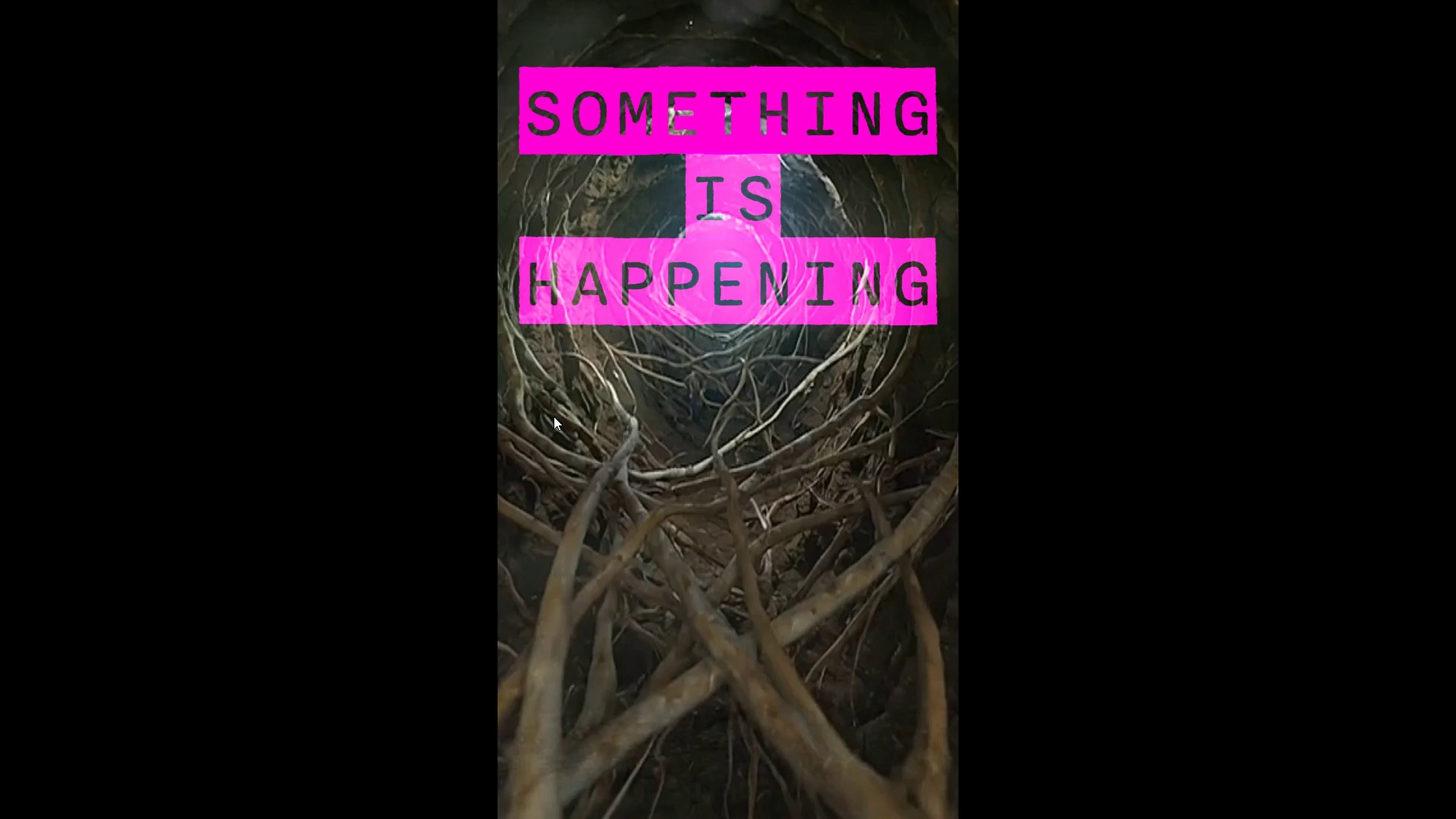 
hold_key(key=ControlLeft, duration=1.5)
 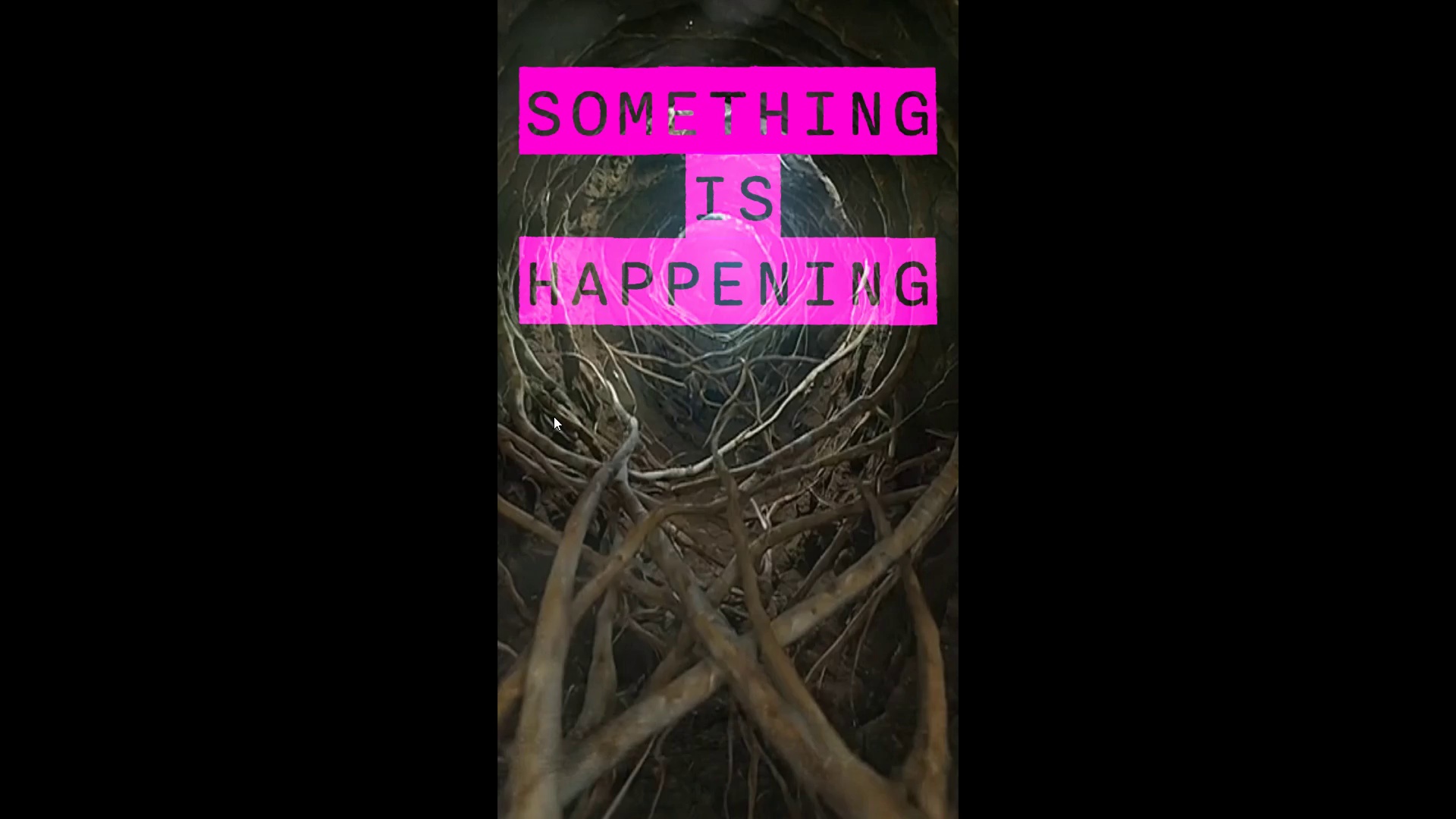 
hold_key(key=ControlLeft, duration=1.51)
 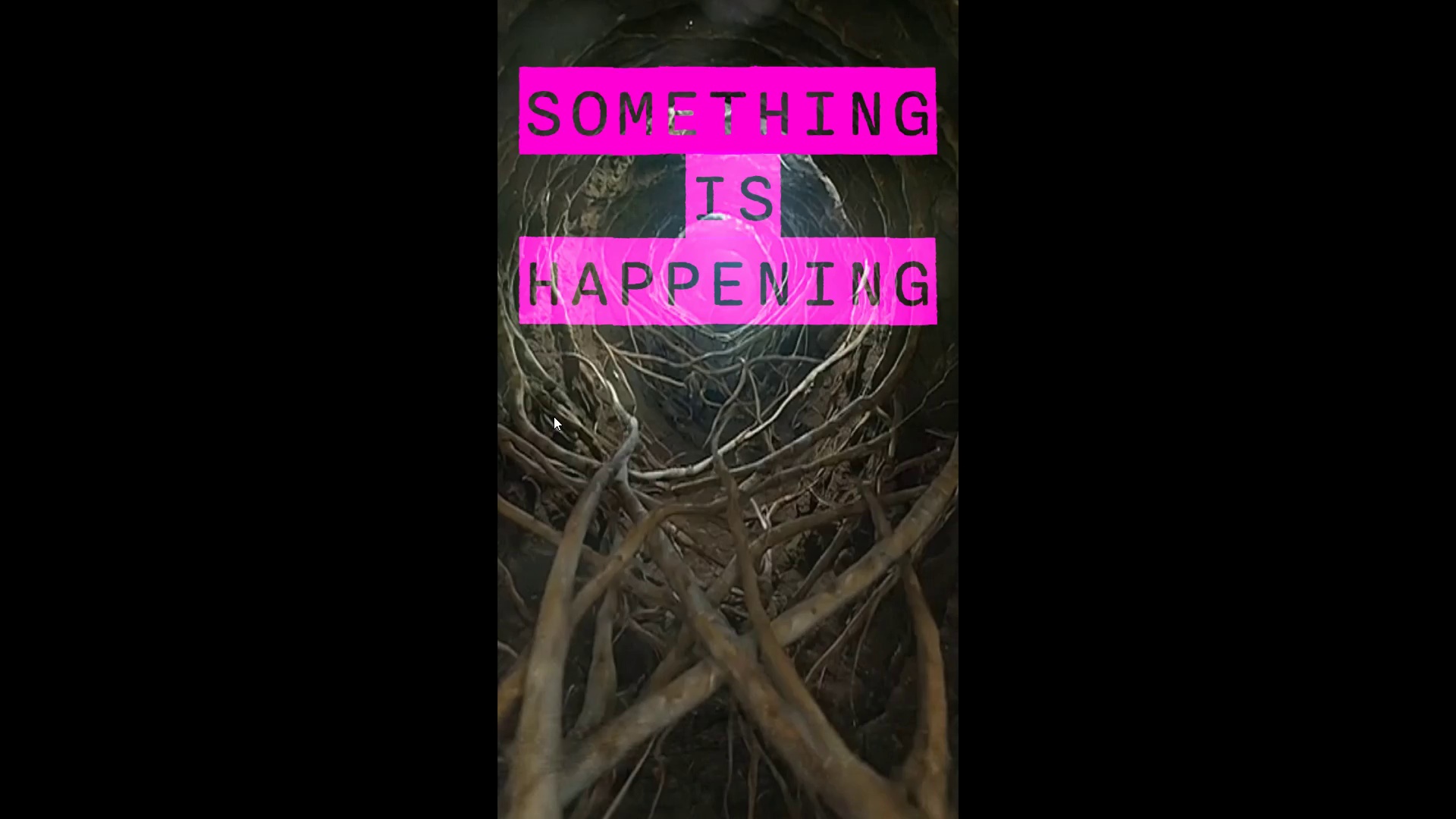 
key(Control+Backquote)
 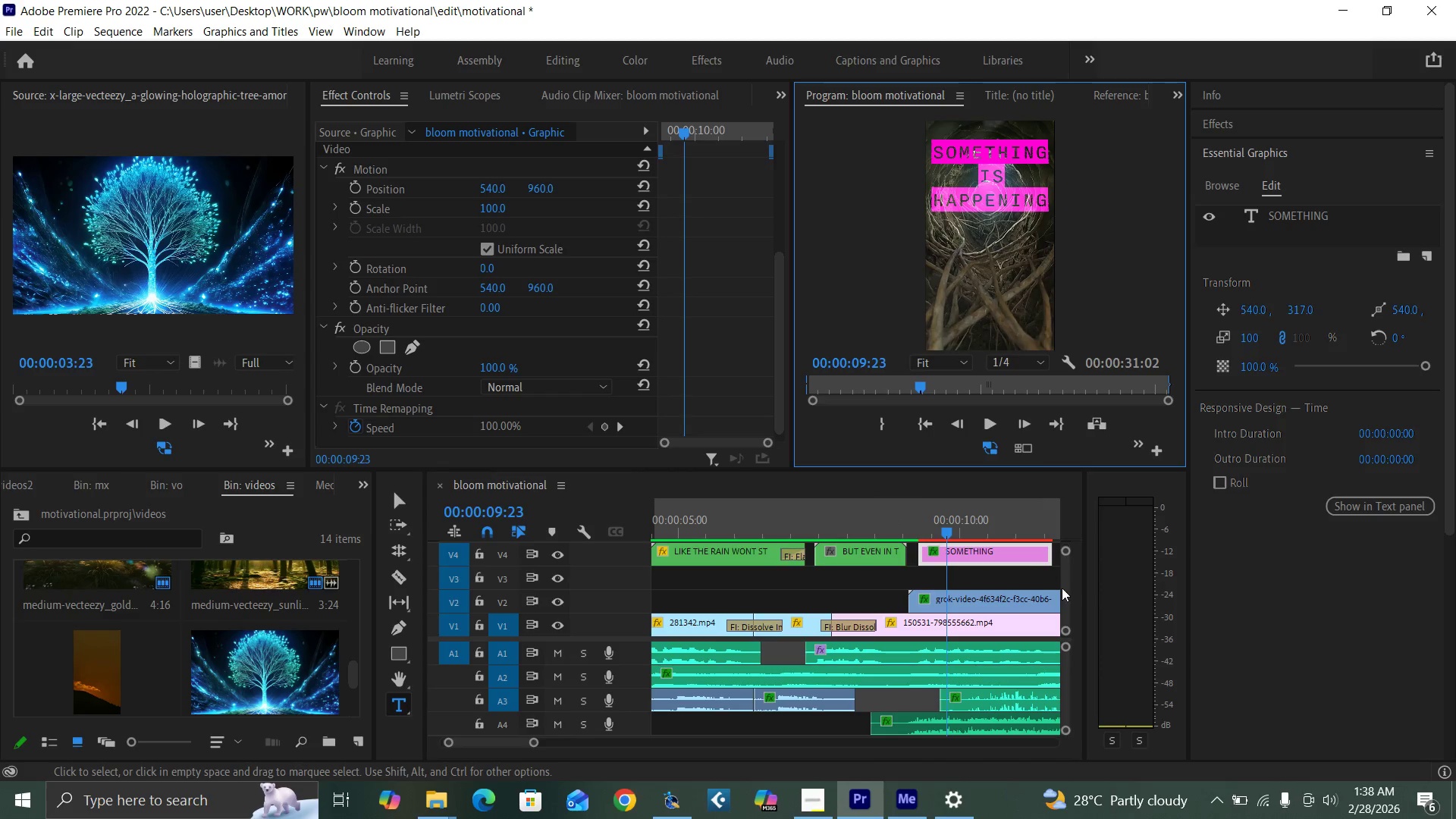 
left_click_drag(start_coordinate=[1064, 588], to_coordinate=[1060, 584])
 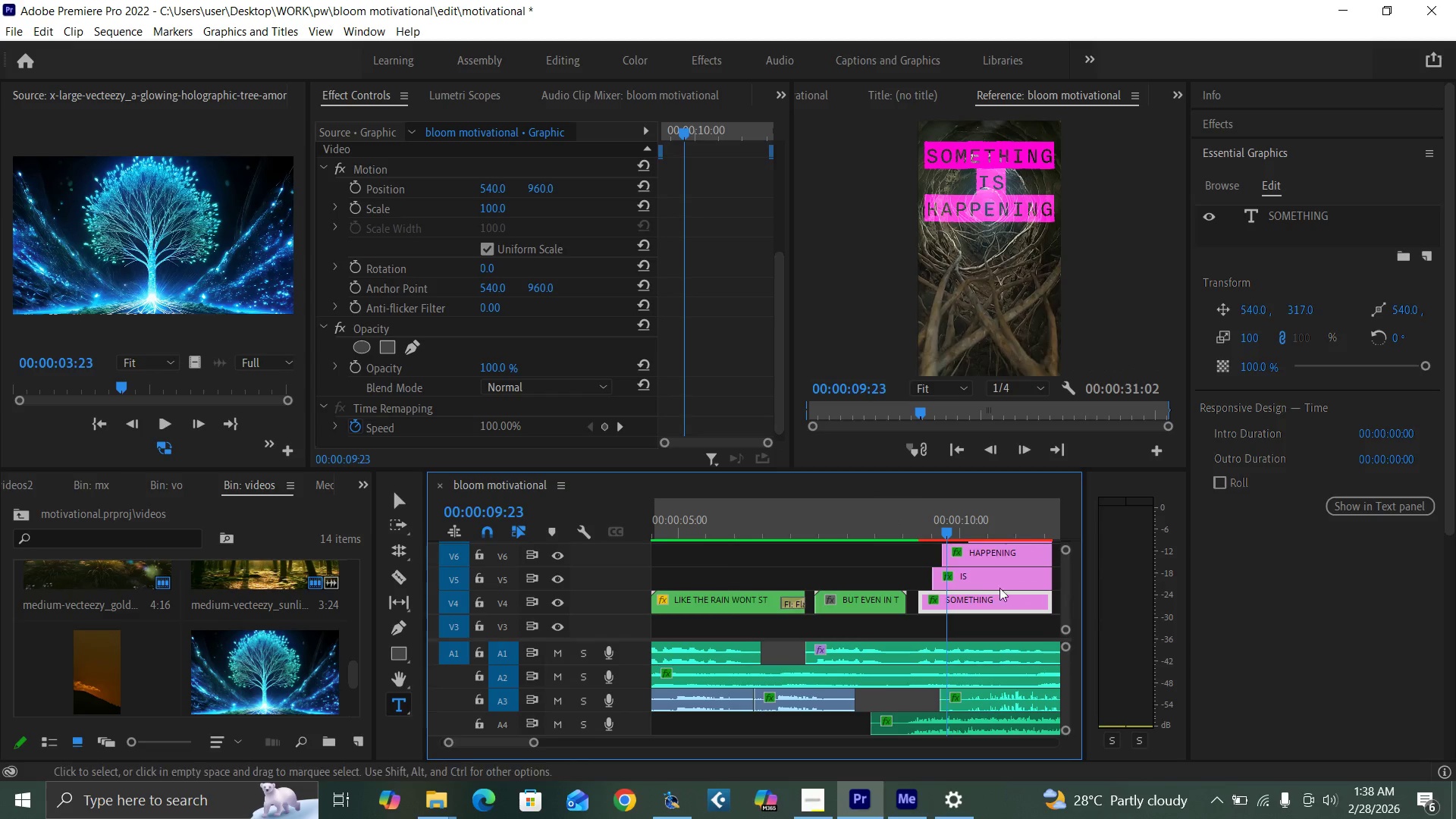 
left_click([970, 577])
 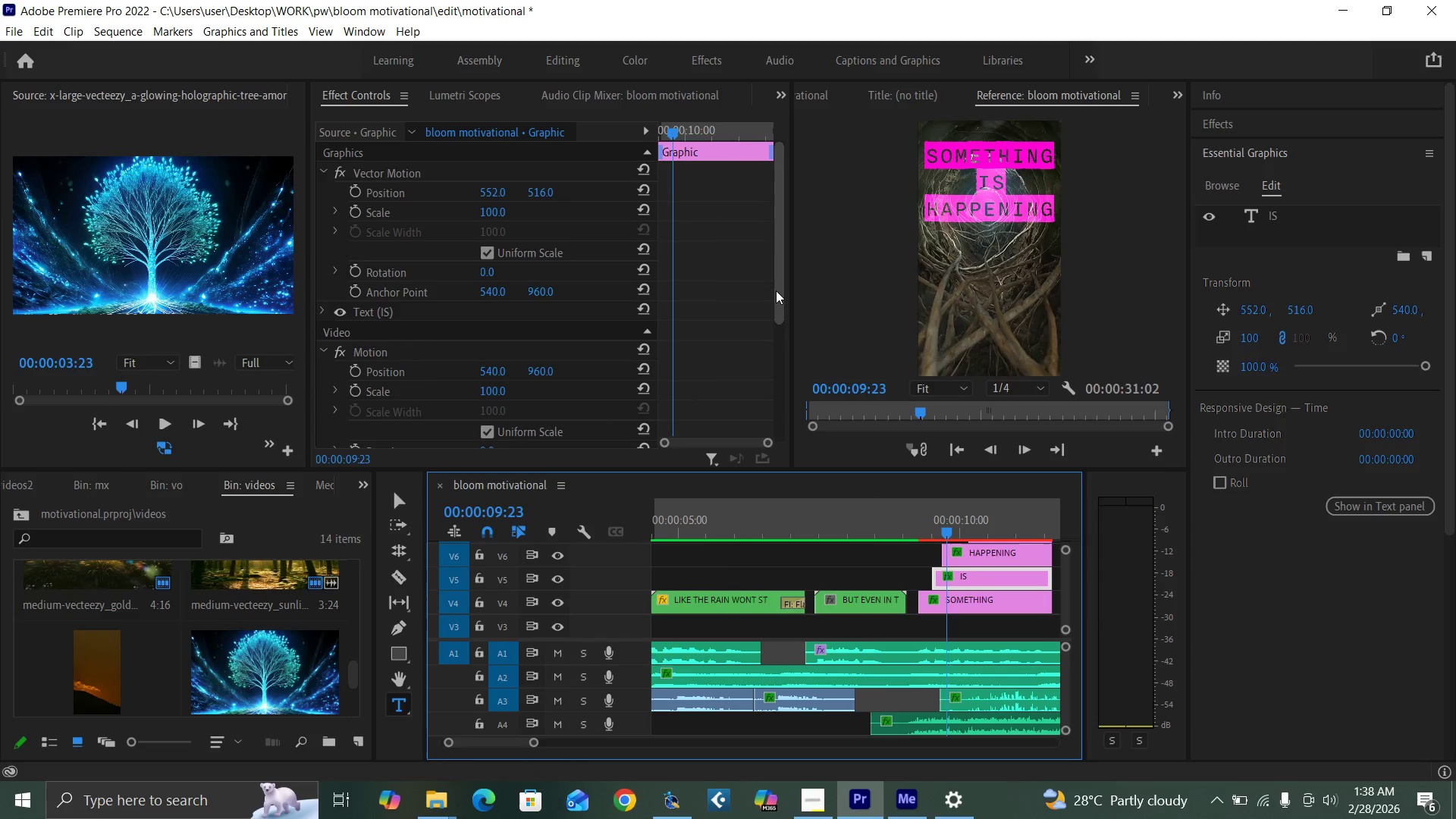 
left_click_drag(start_coordinate=[780, 294], to_coordinate=[771, 384])
 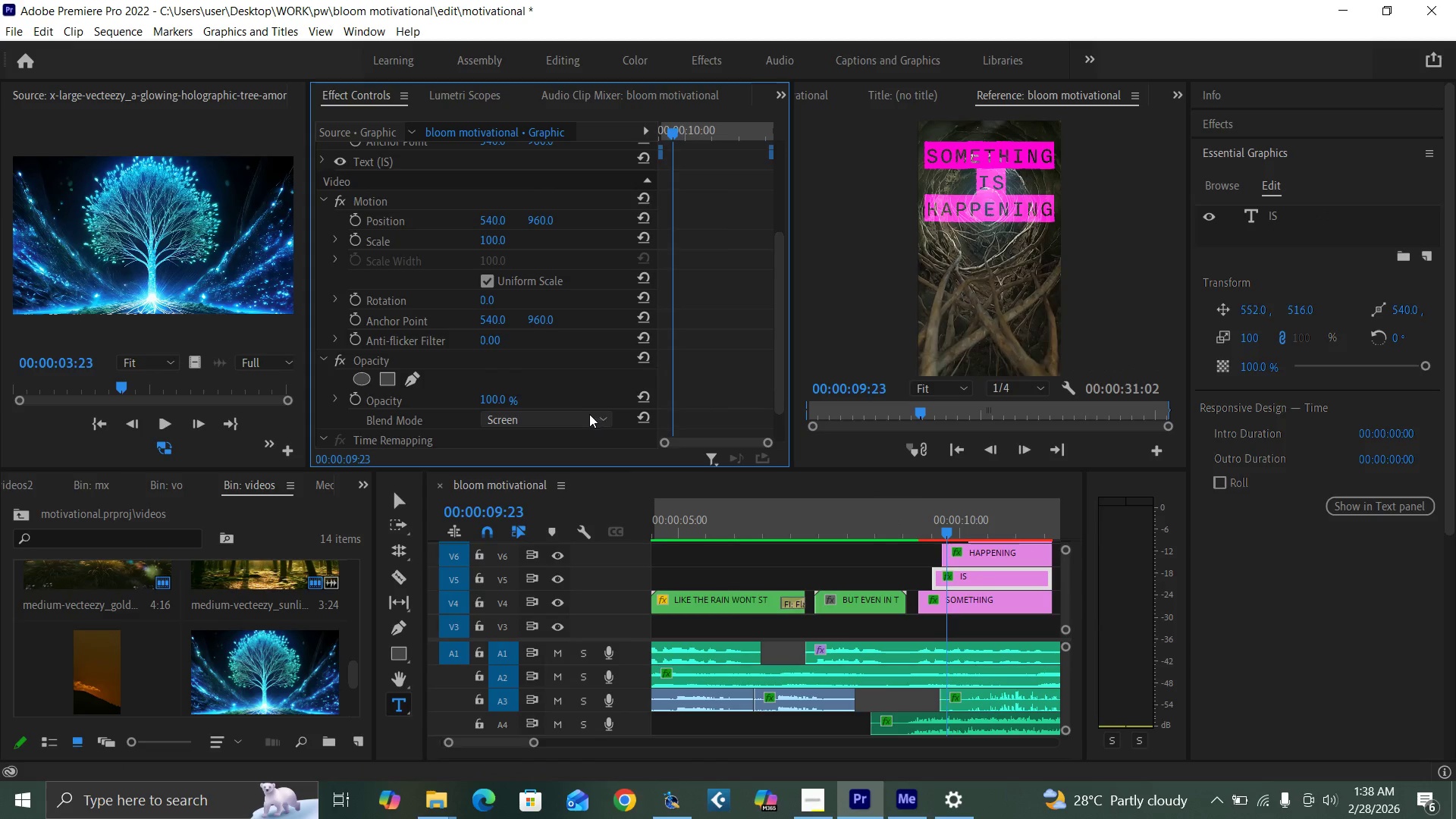 
left_click([588, 413])
 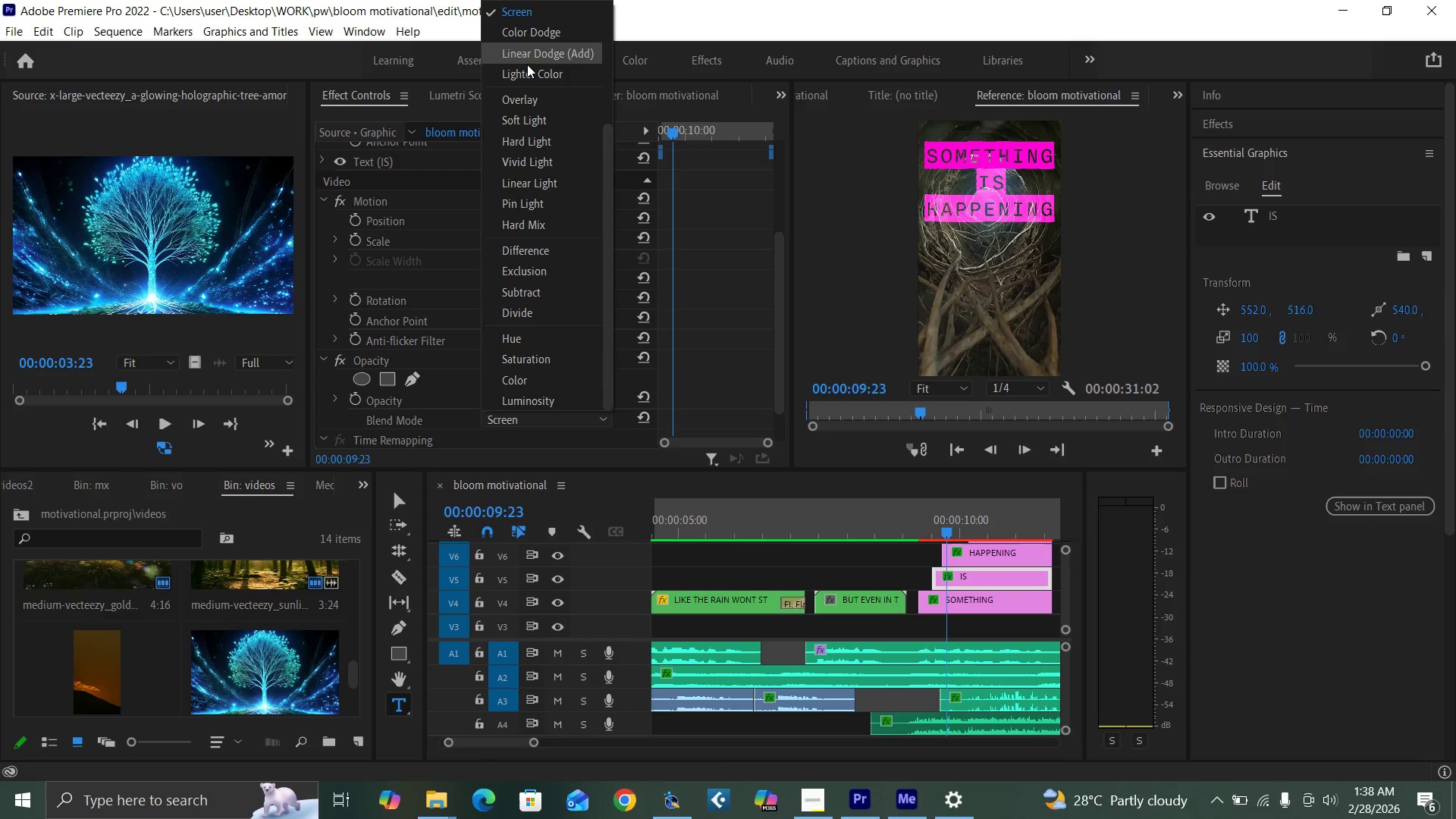 
left_click_drag(start_coordinate=[604, 217], to_coordinate=[589, 48])
 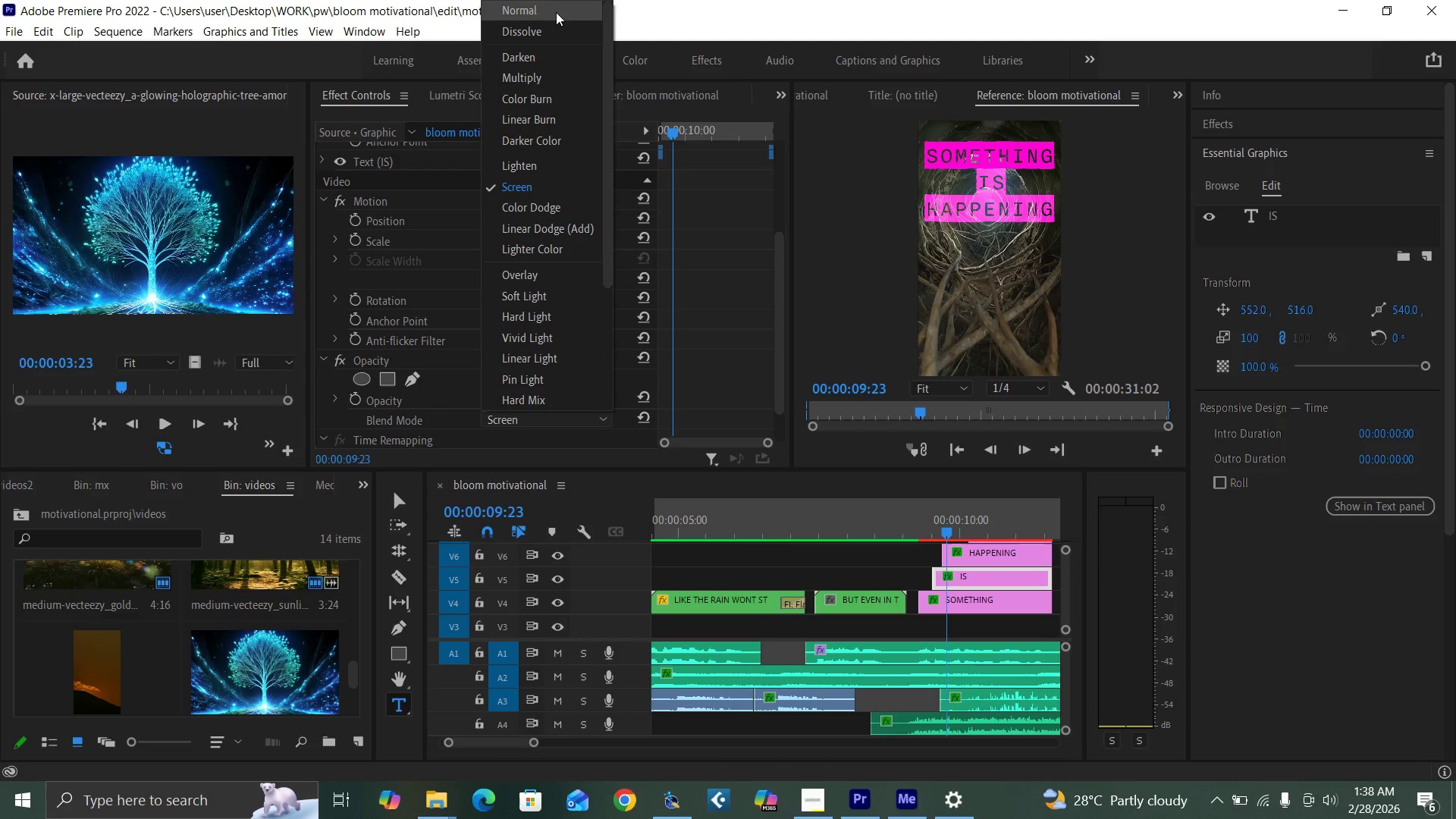 
left_click([554, 10])
 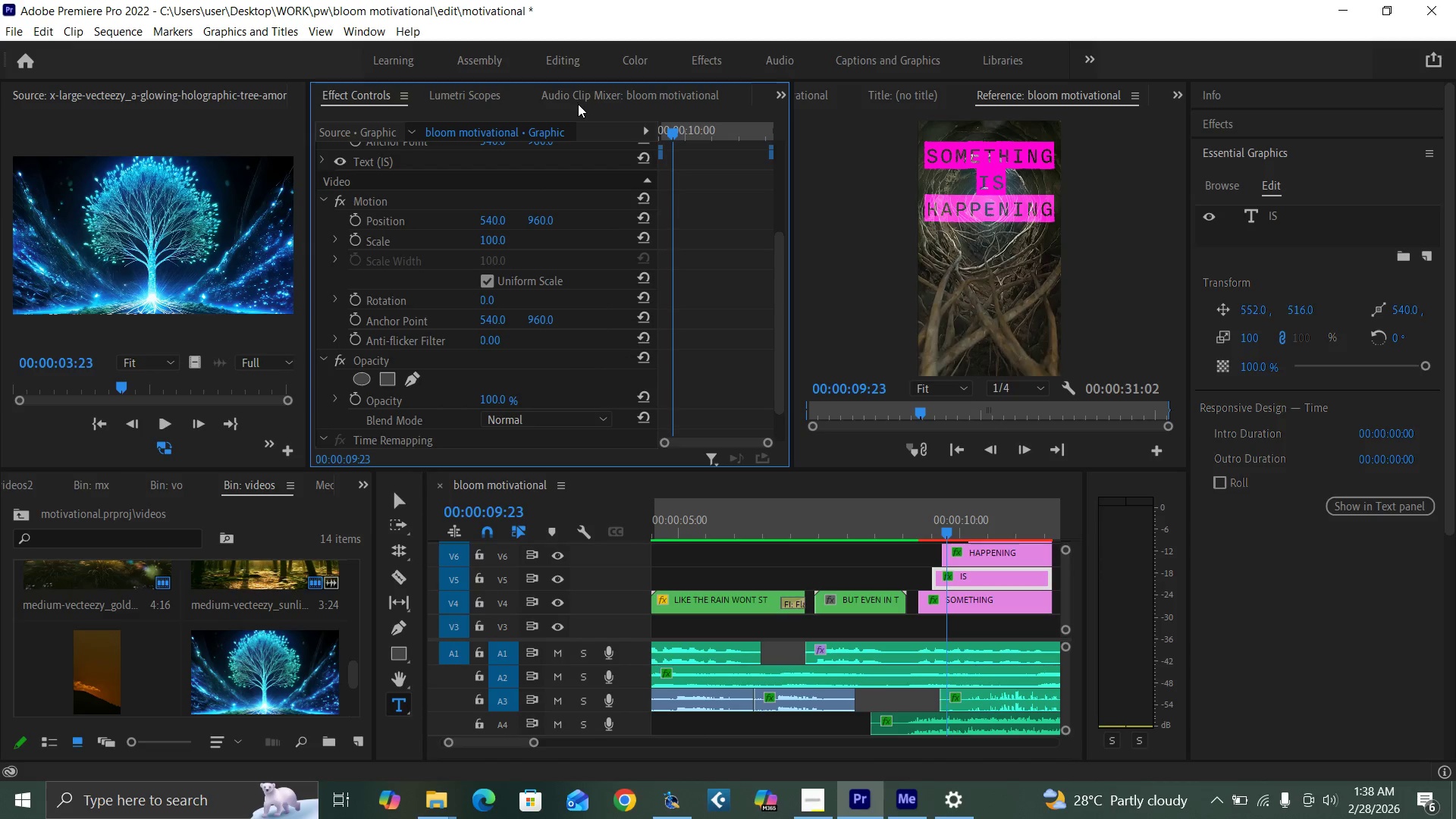 
key(Control+Backquote)
 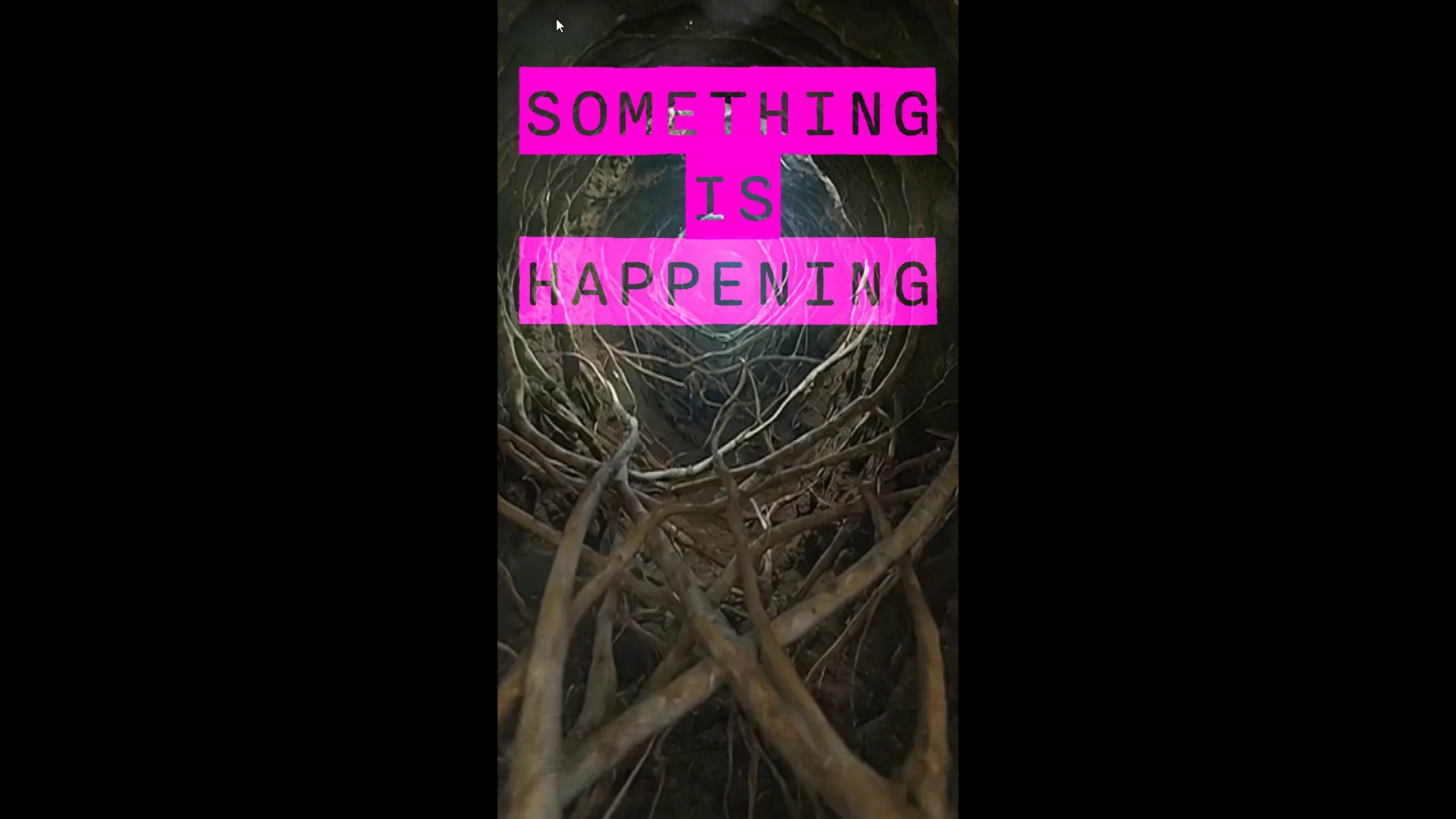 
hold_key(key=ControlLeft, duration=1.52)
 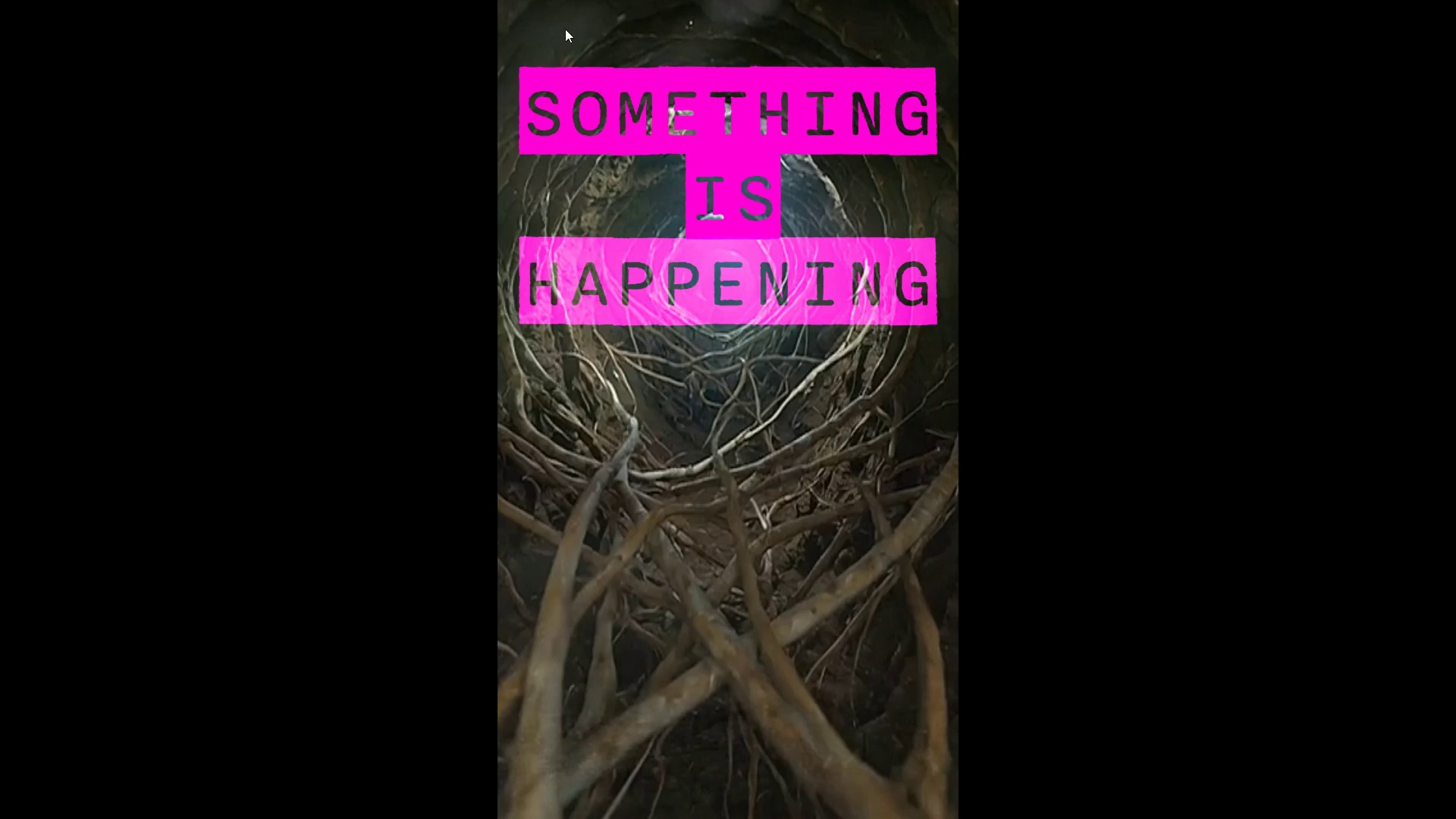 
hold_key(key=ControlLeft, duration=1.5)
 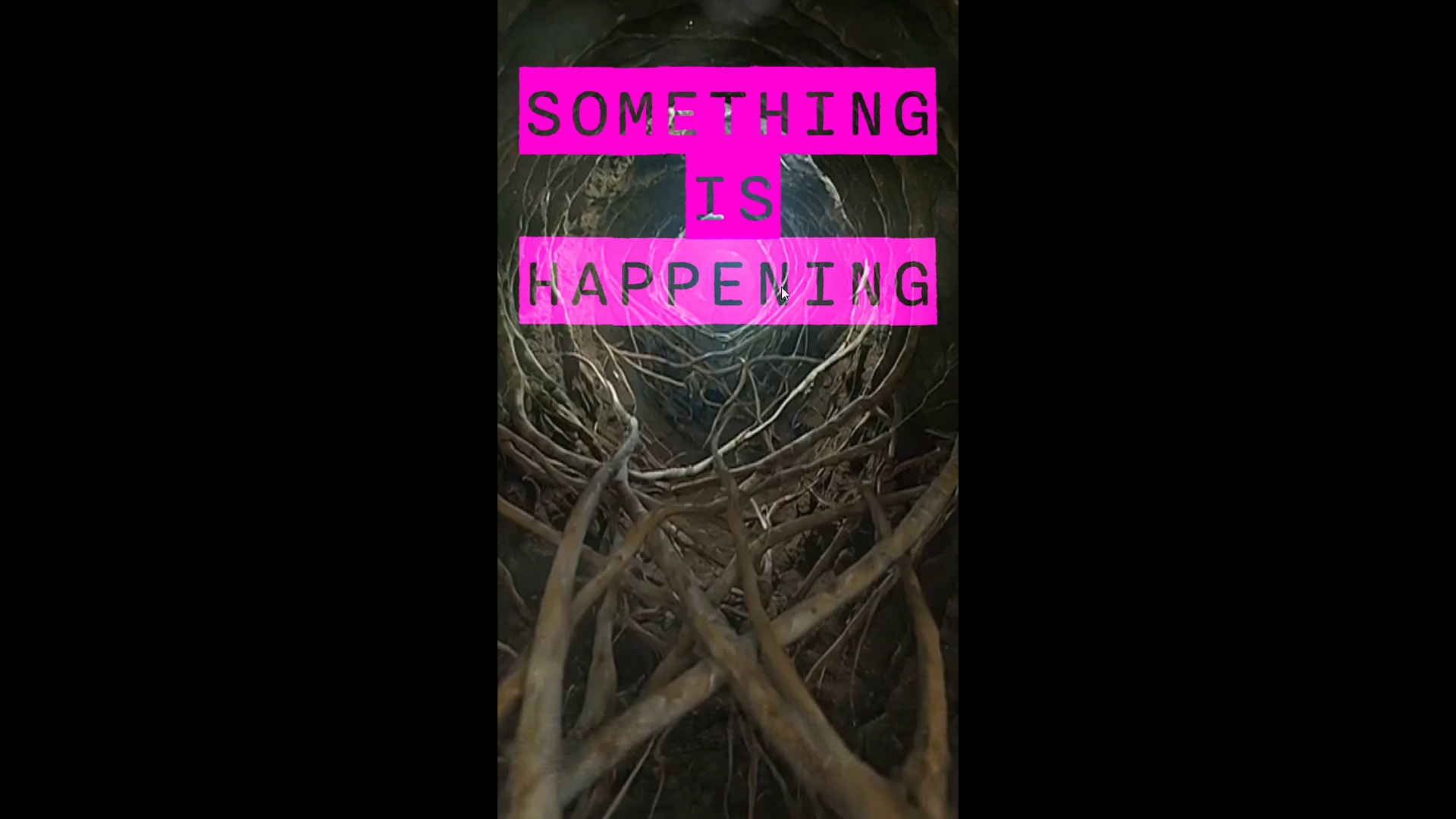 
hold_key(key=ControlLeft, duration=1.5)
 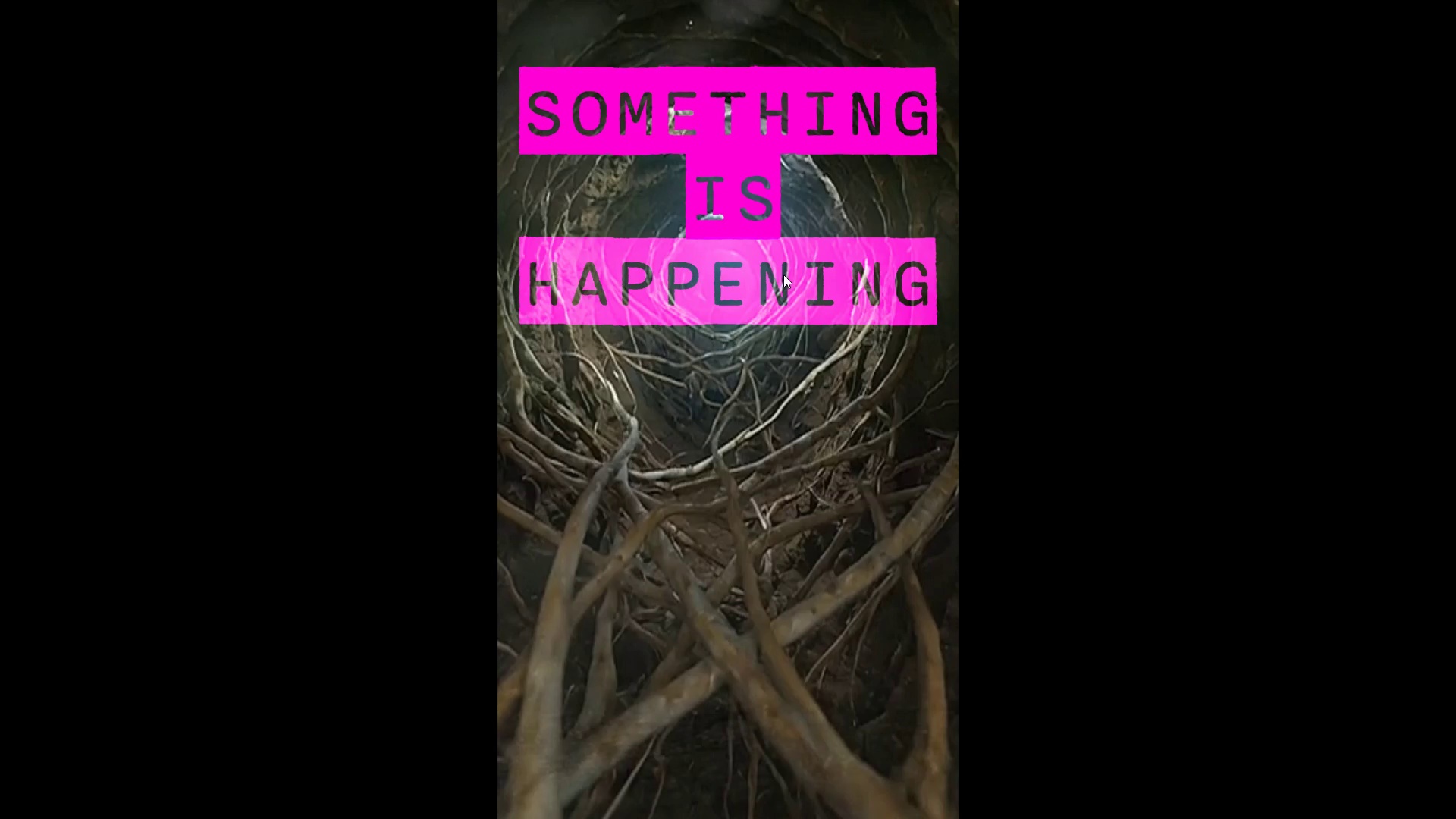 
hold_key(key=ControlLeft, duration=1.5)
 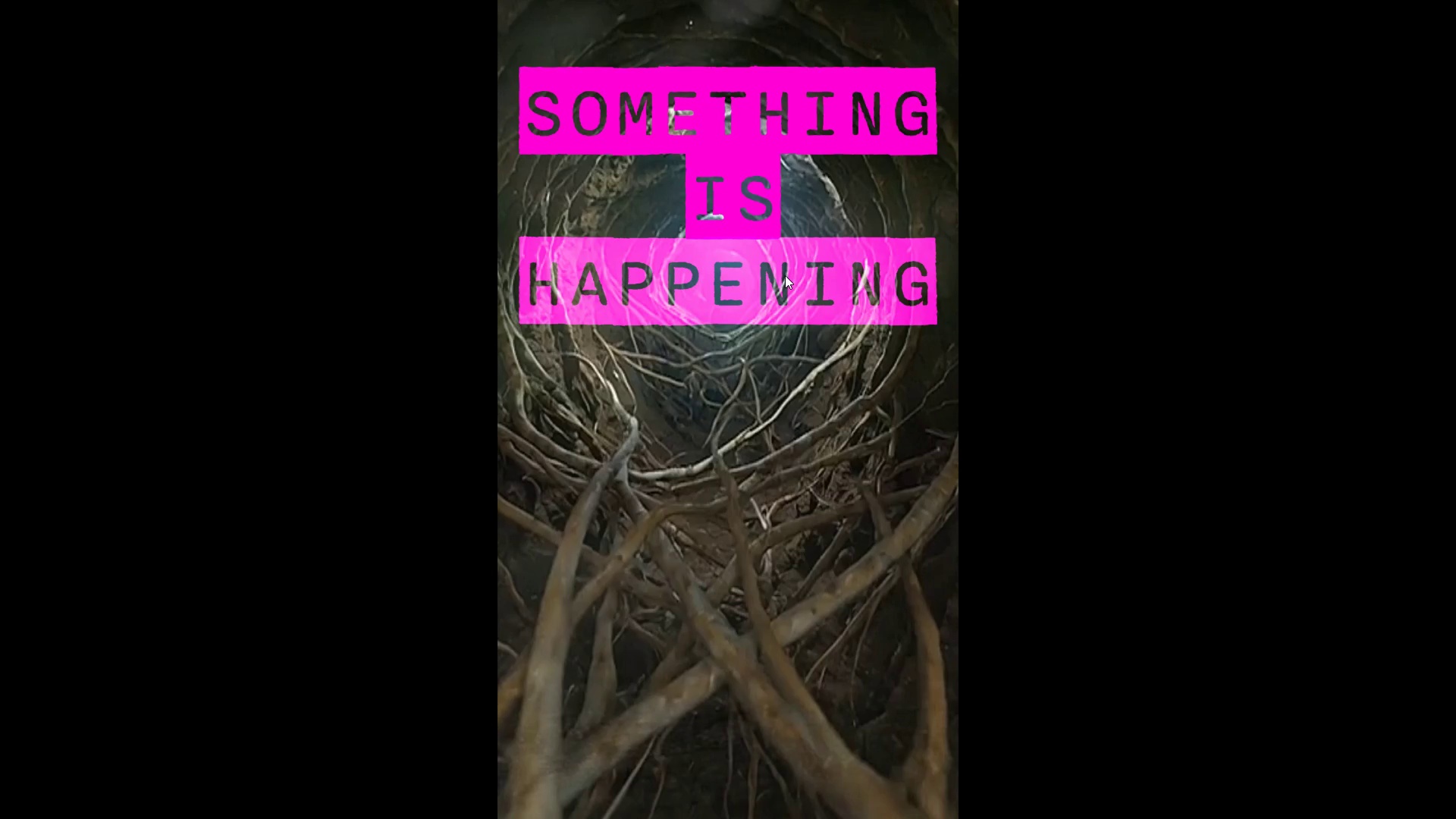 
key(Control+Backquote)
 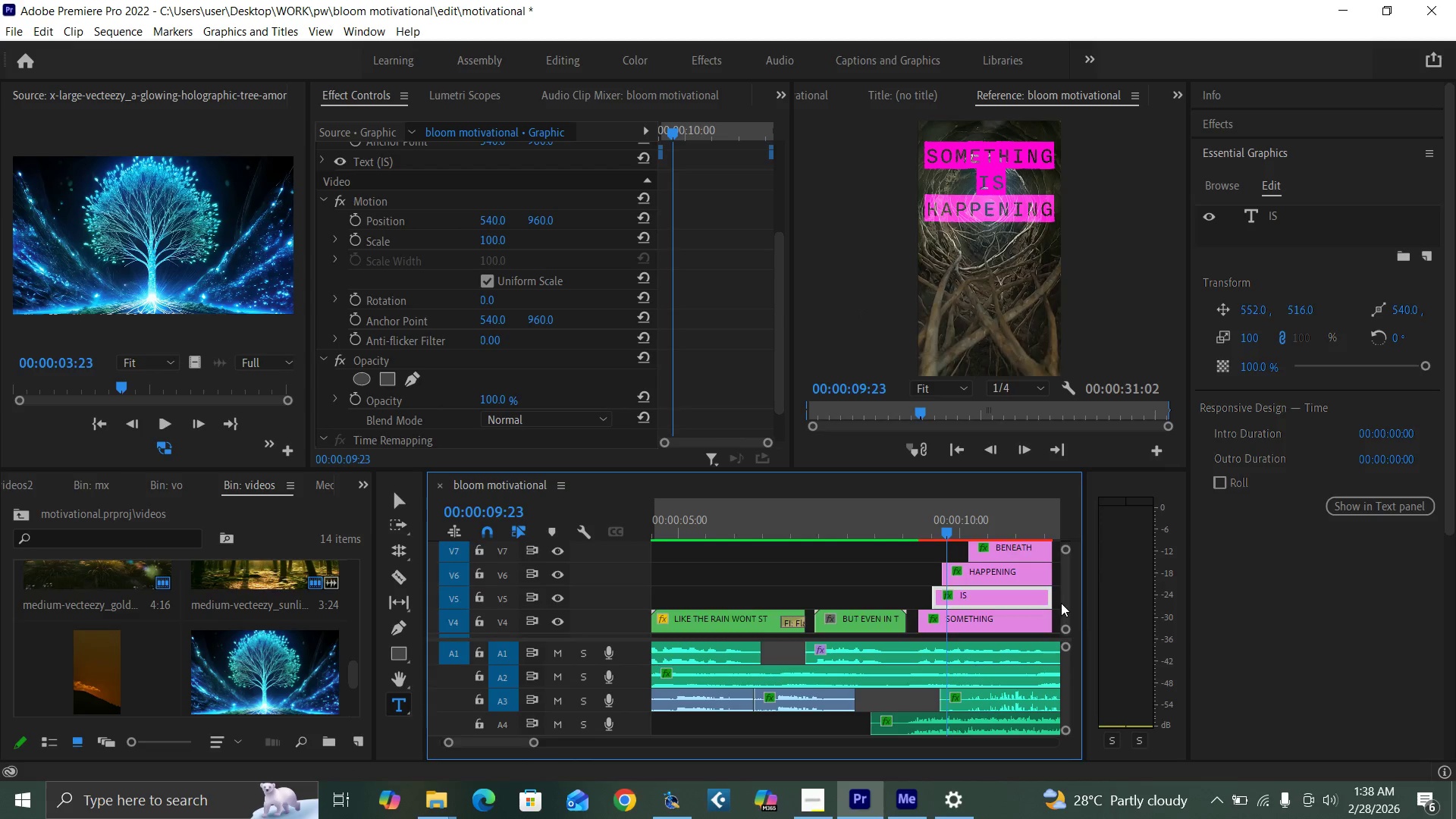 
left_click([968, 528])
 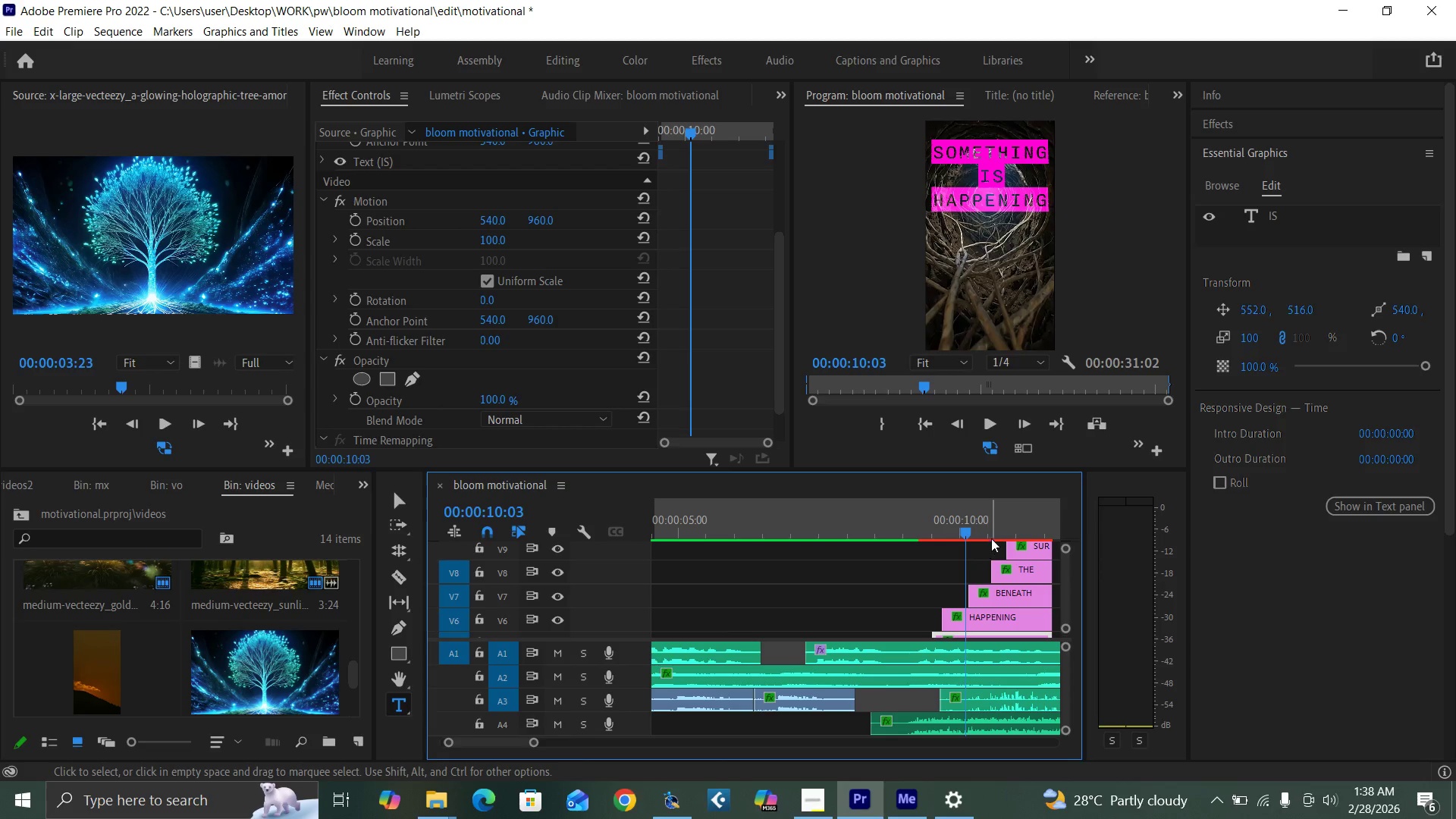 
left_click([995, 534])
 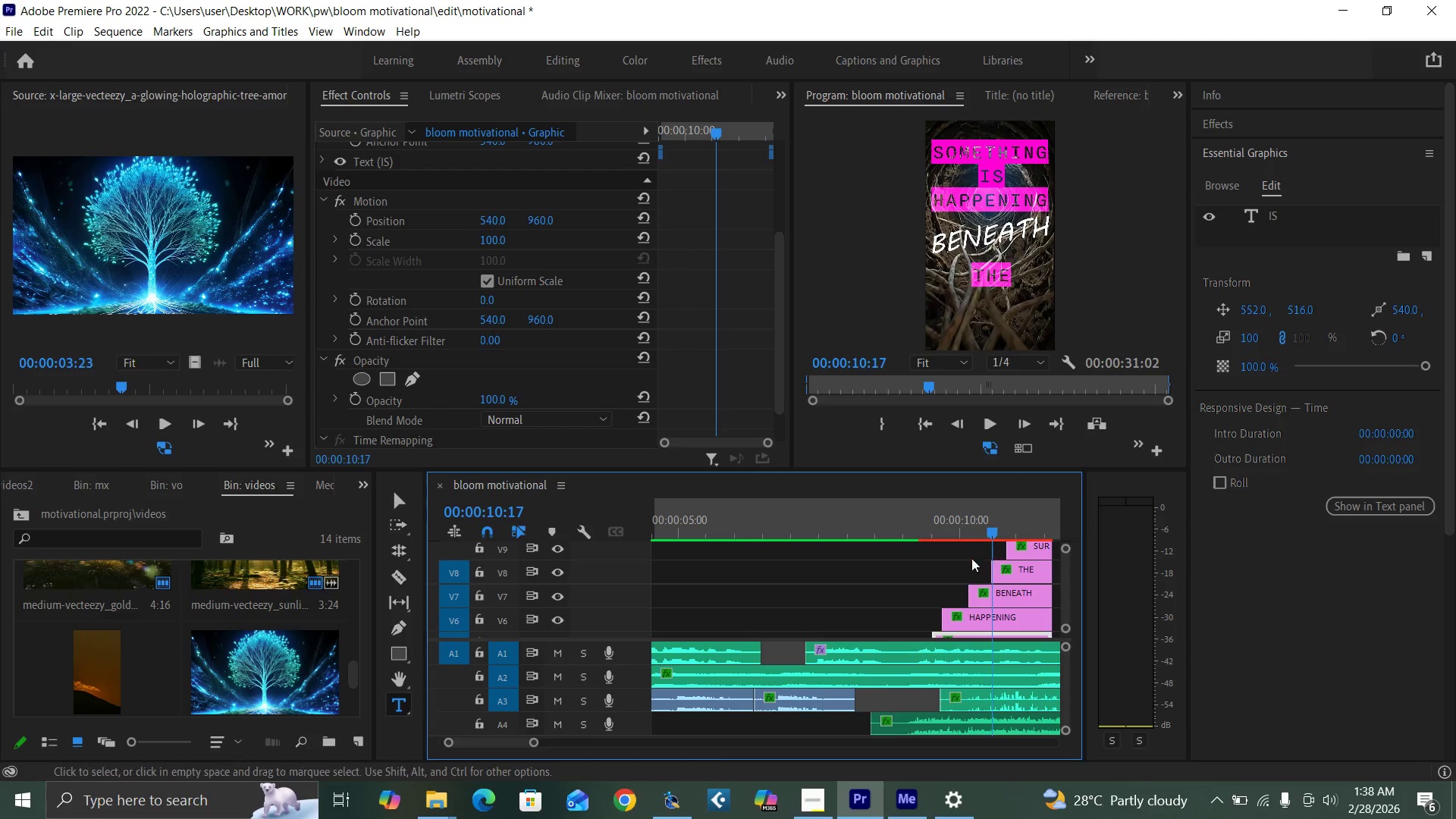 
left_click([911, 529])
 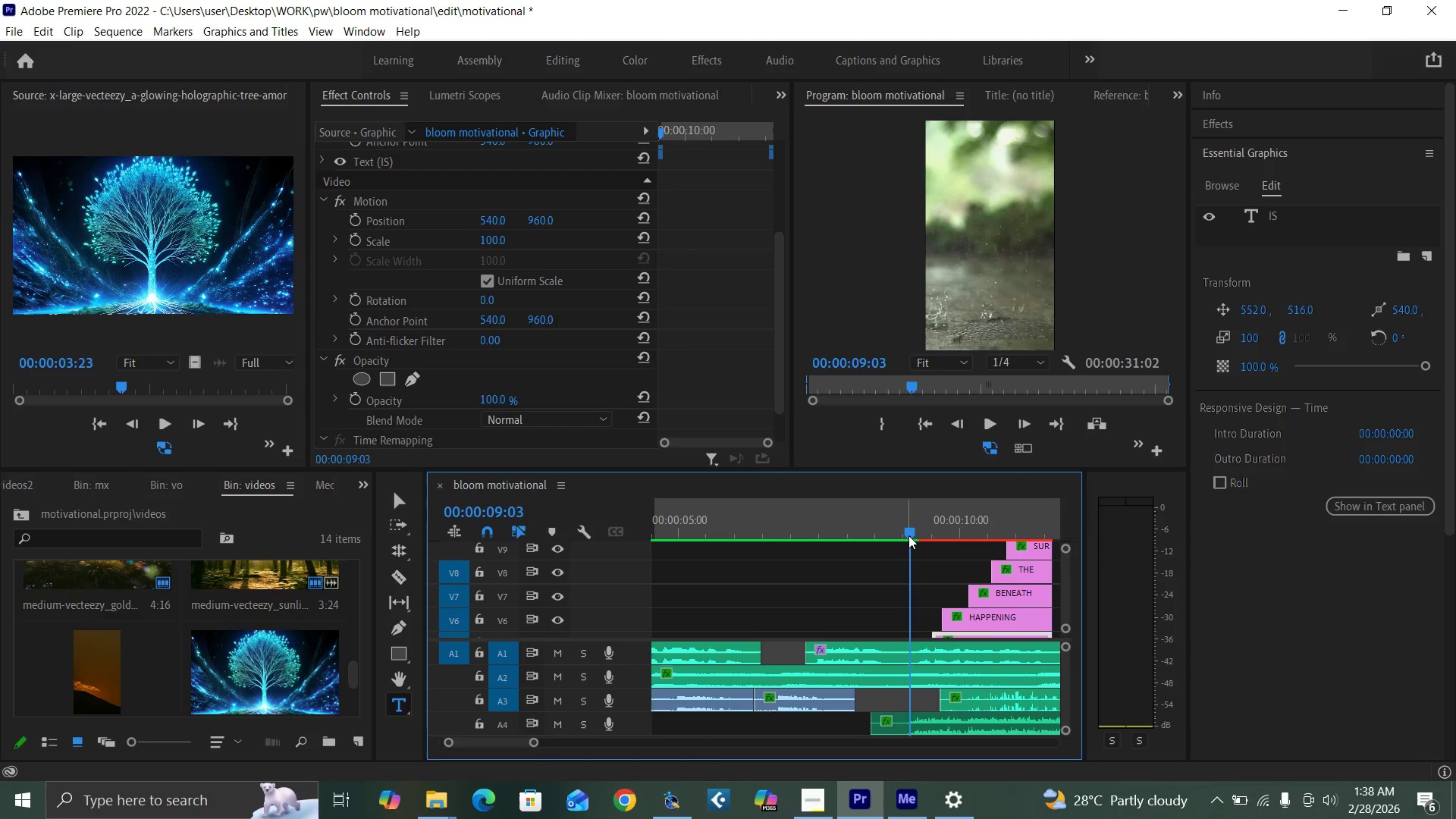 
key(Control+Backquote)
 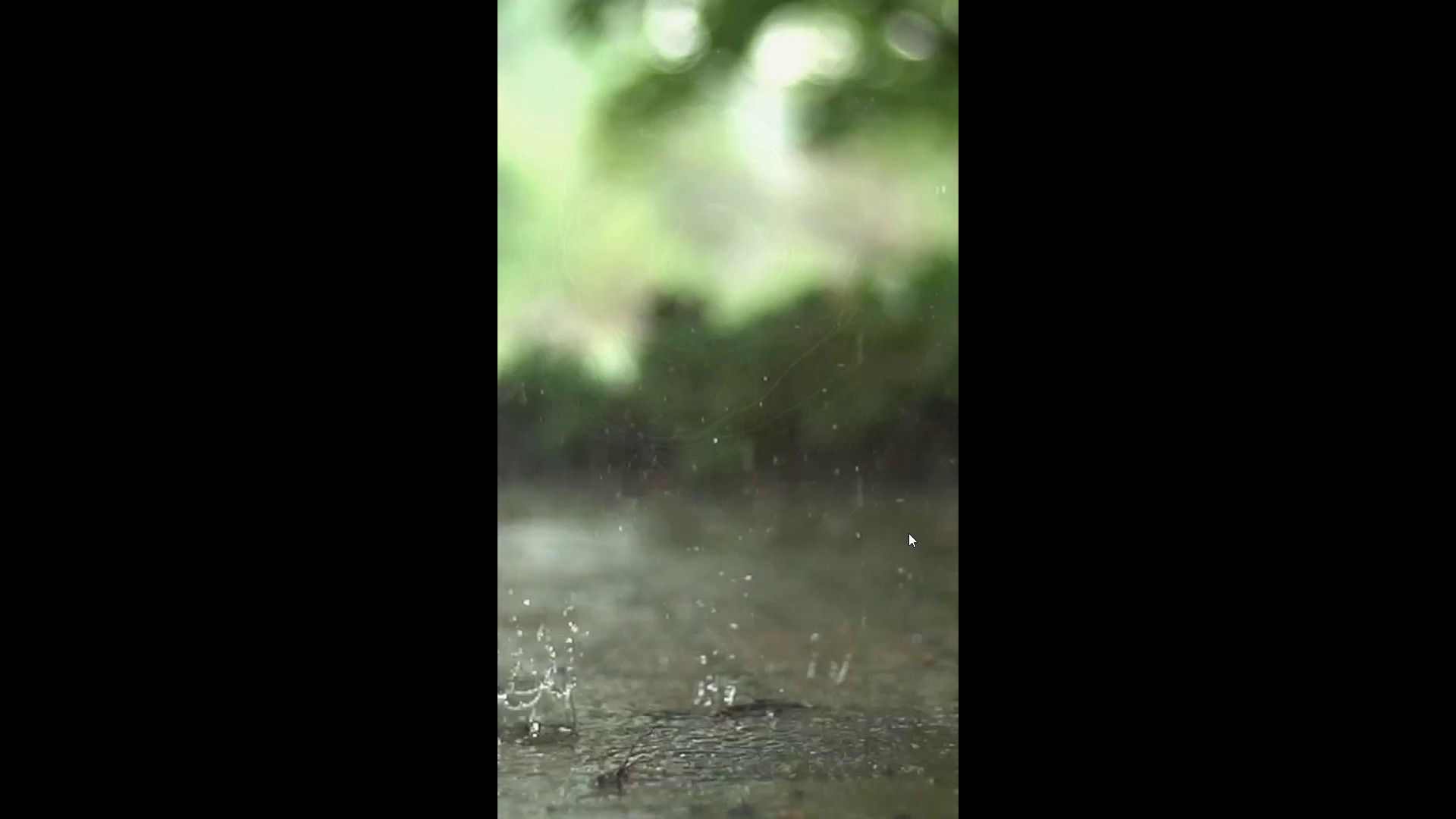 
key(Space)
 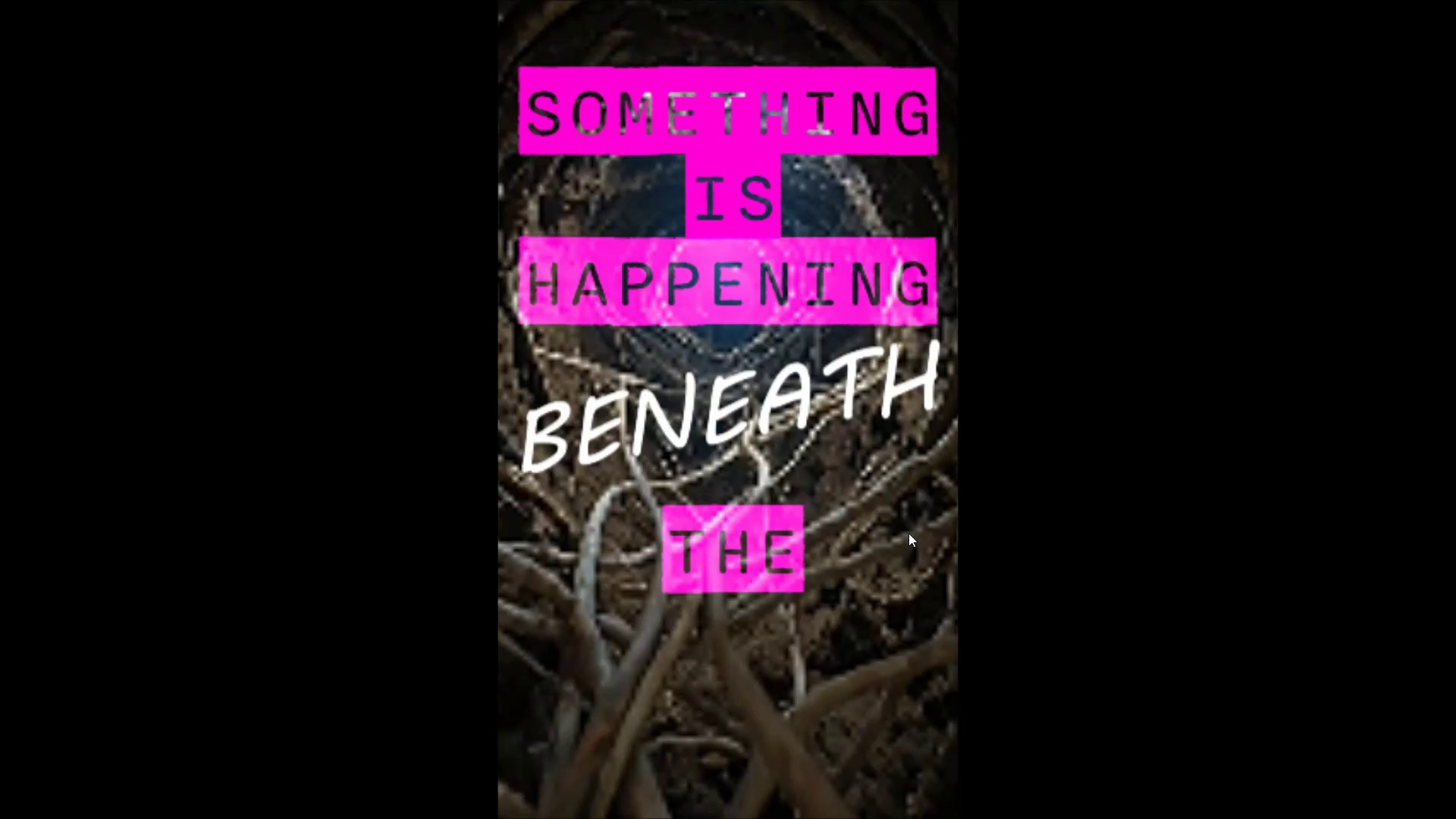 
key(Space)
 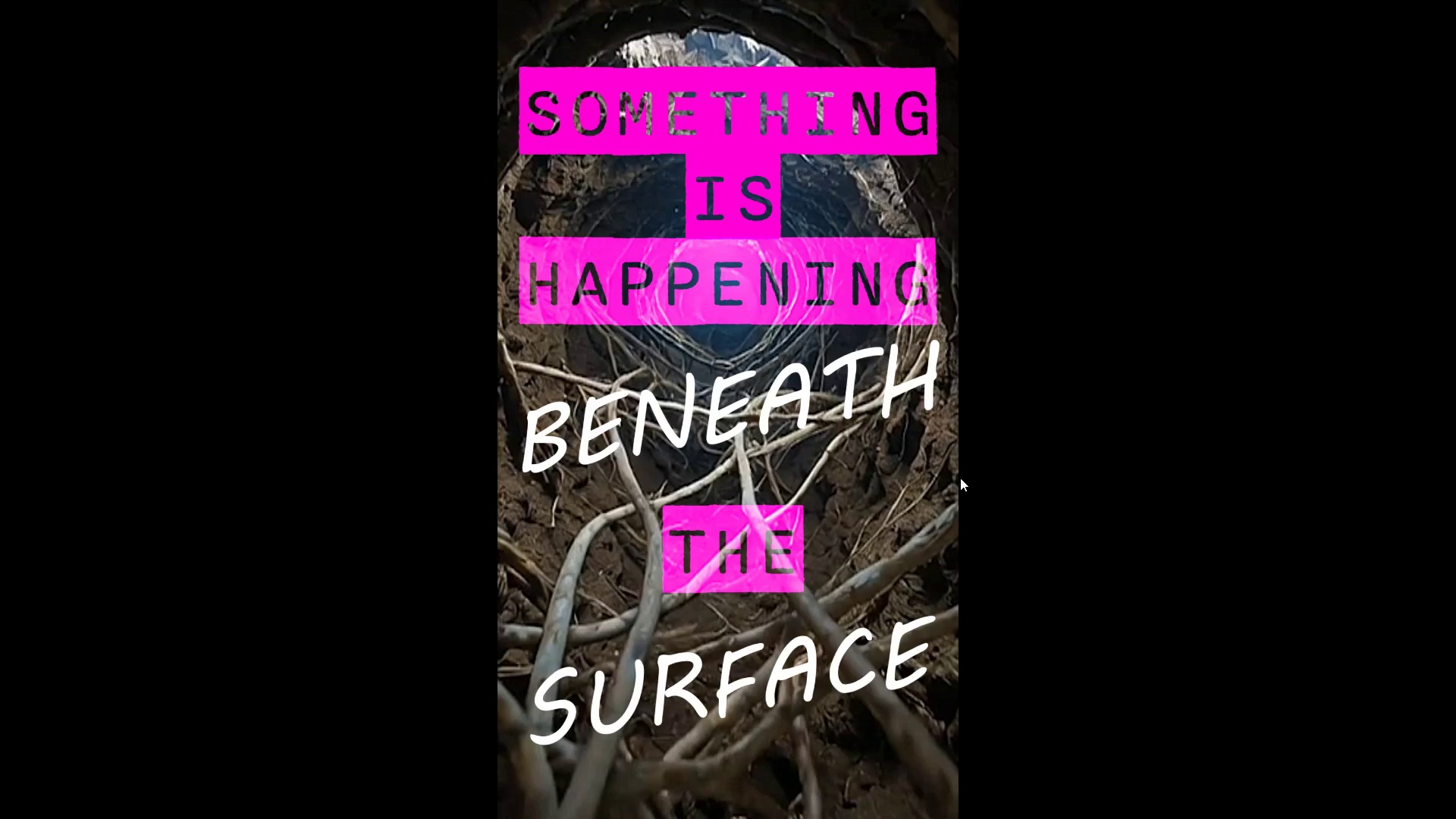 
wait(18.5)
 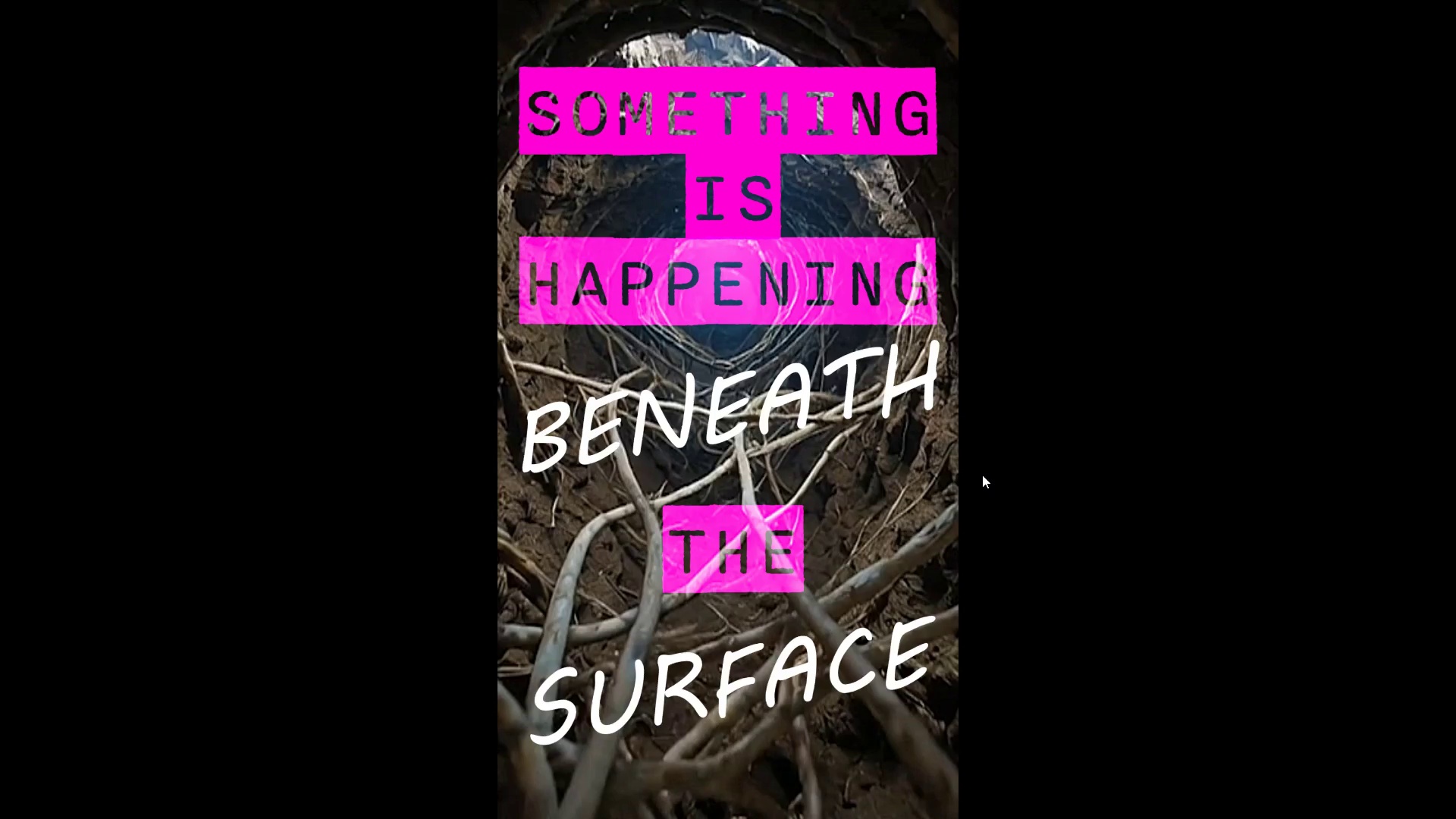 
key(Control+Backquote)
 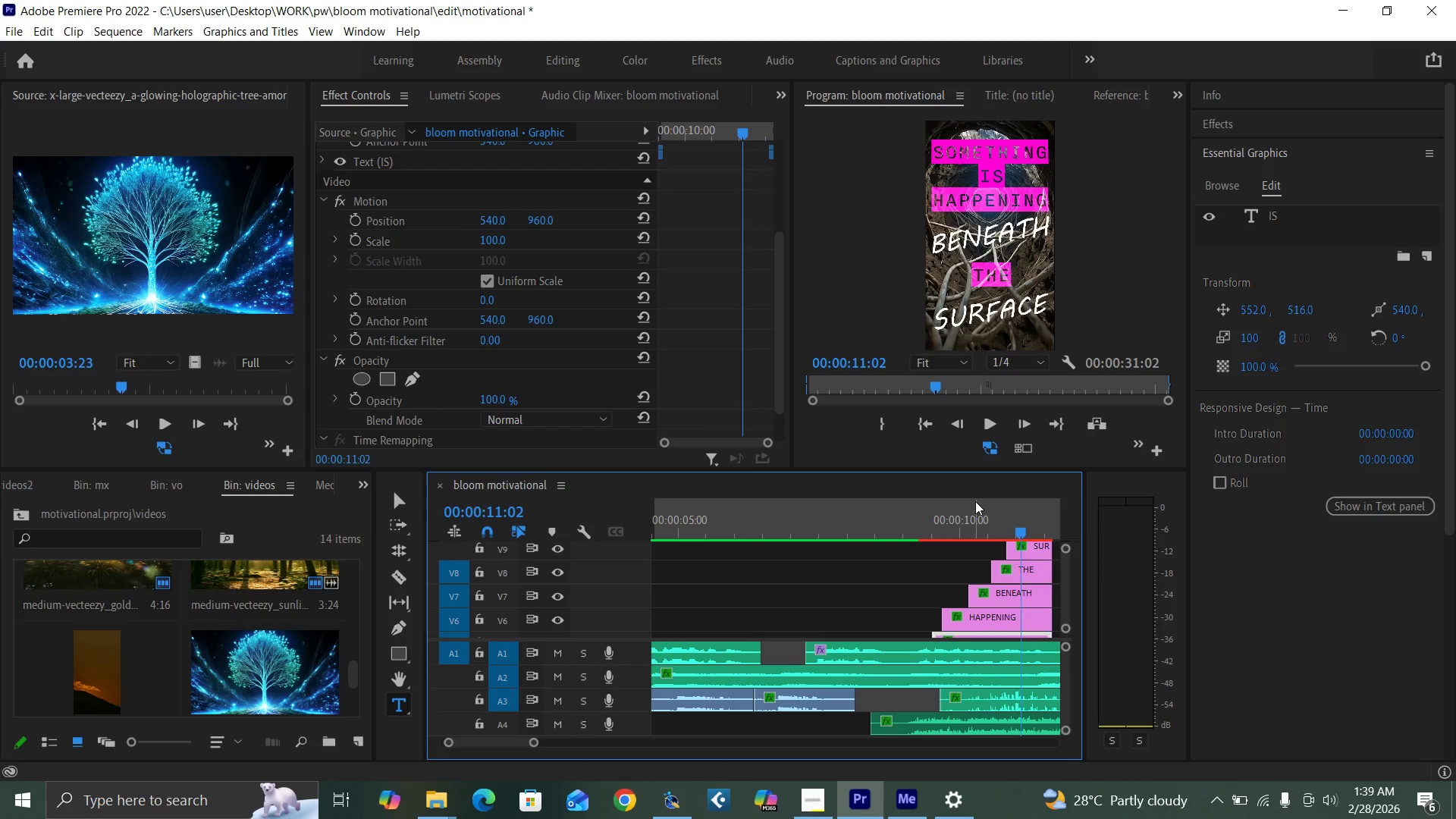 
key(Control+S)
 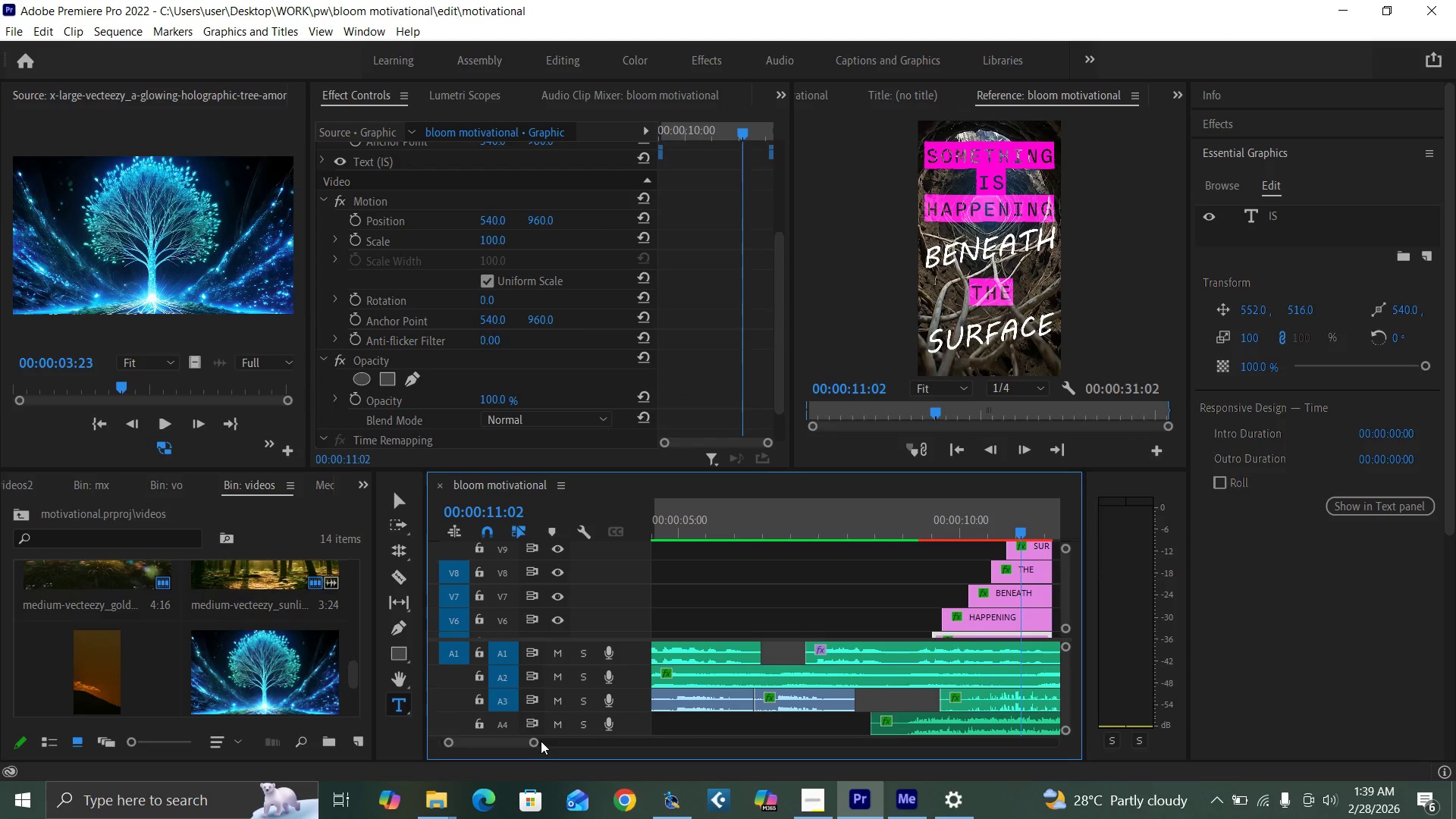 
left_click_drag(start_coordinate=[537, 741], to_coordinate=[543, 739])
 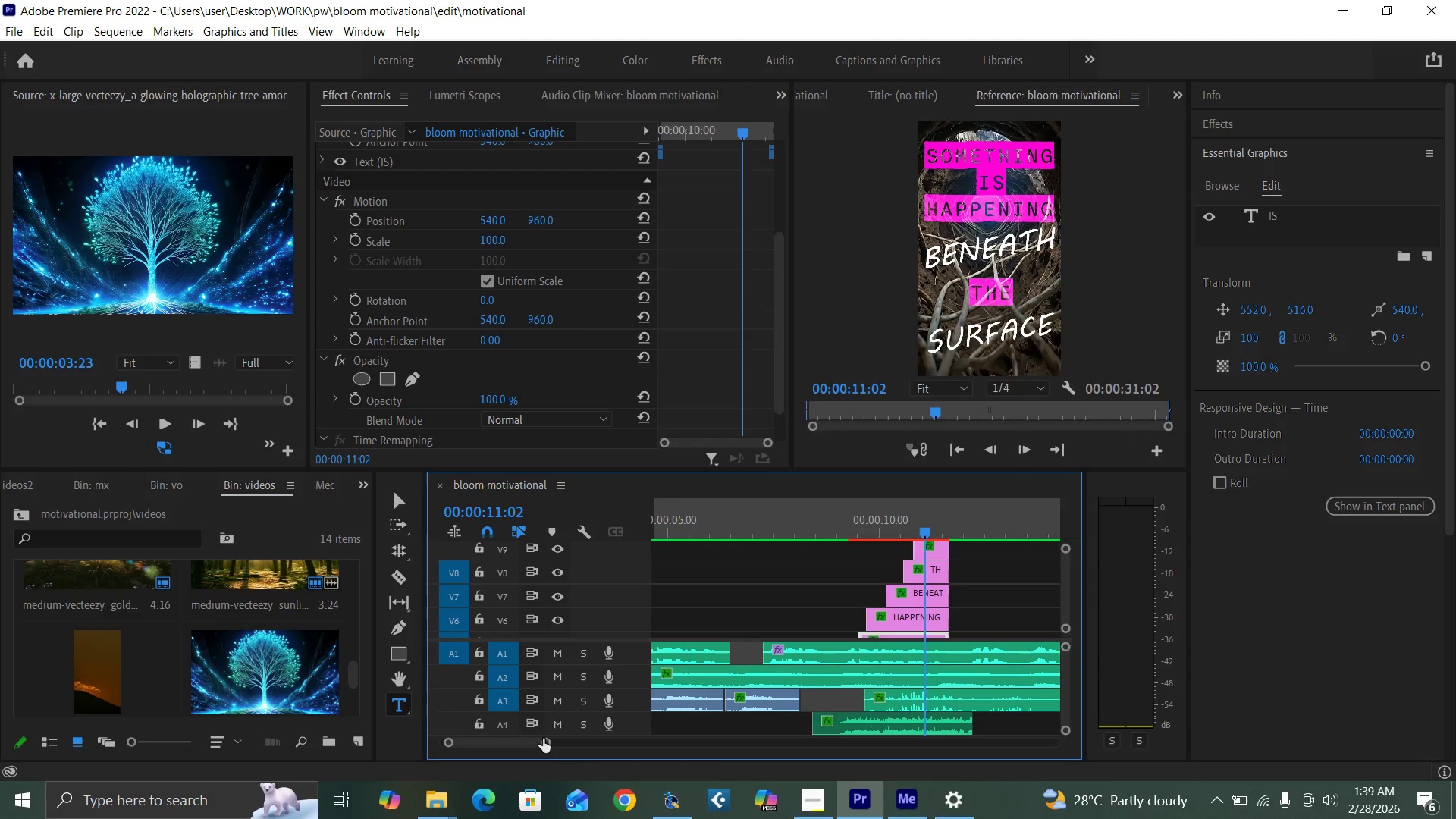 
key(Space)
 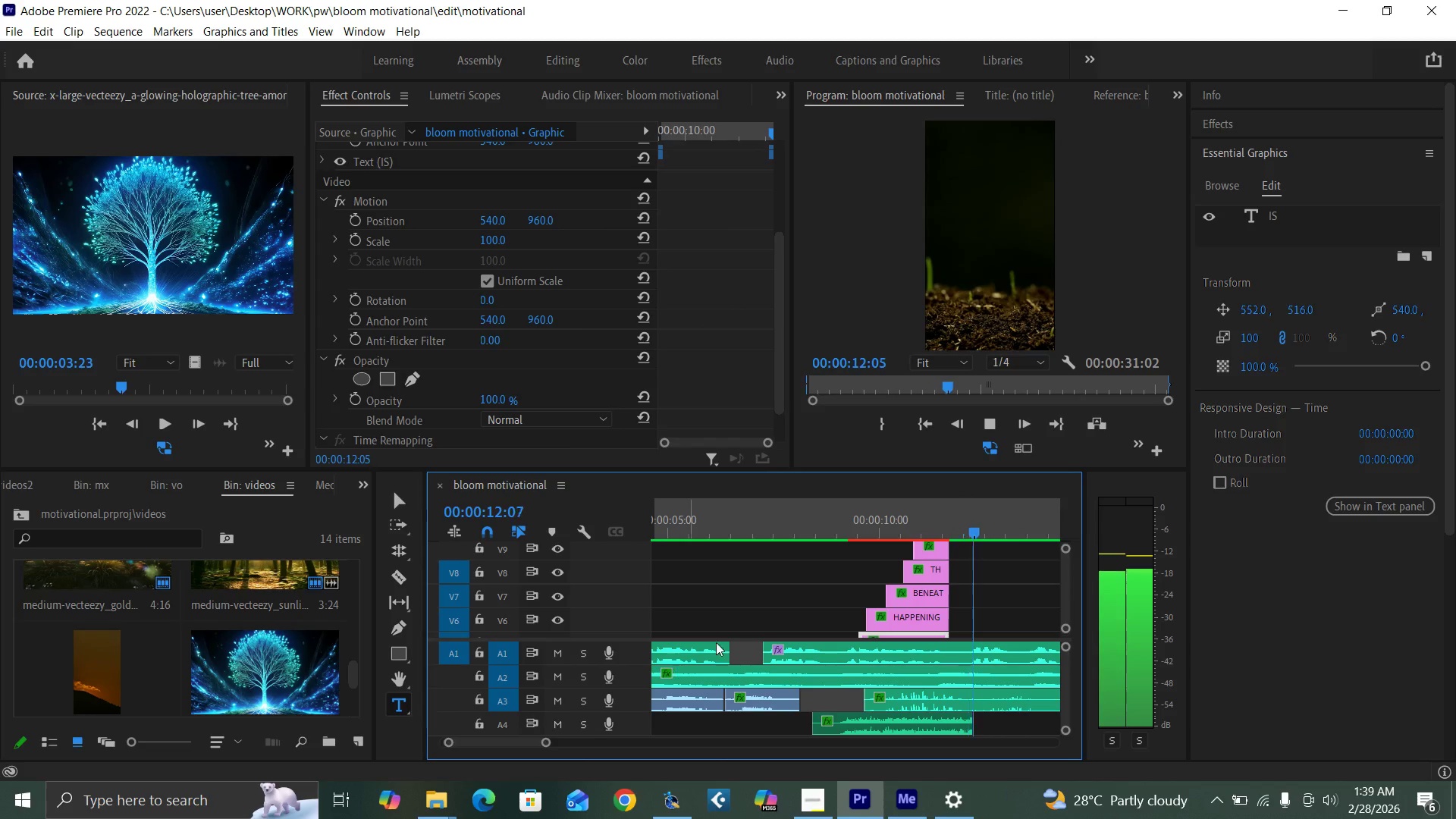 
key(Space)
 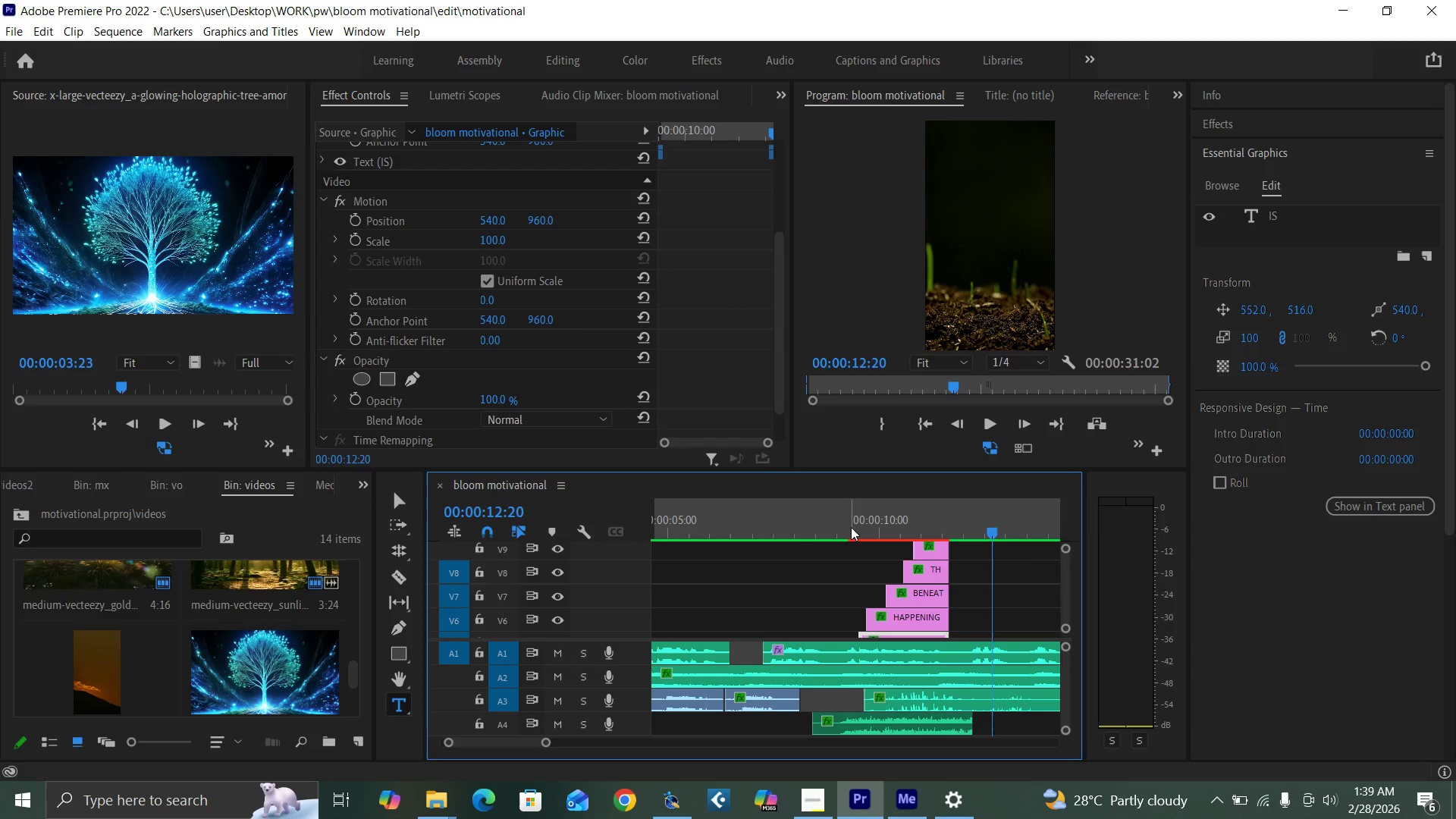 
left_click([852, 526])
 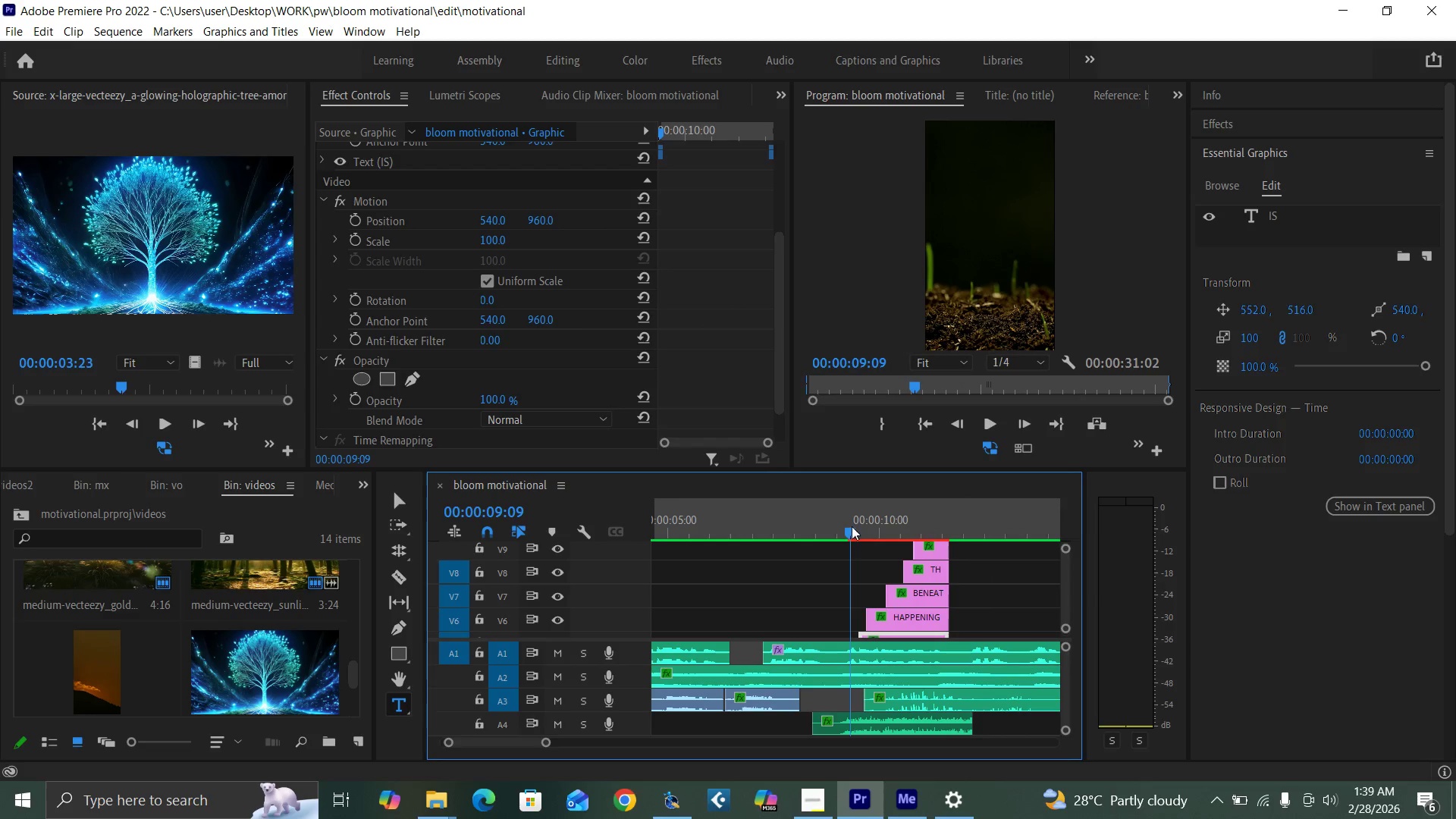 
key(Space)
 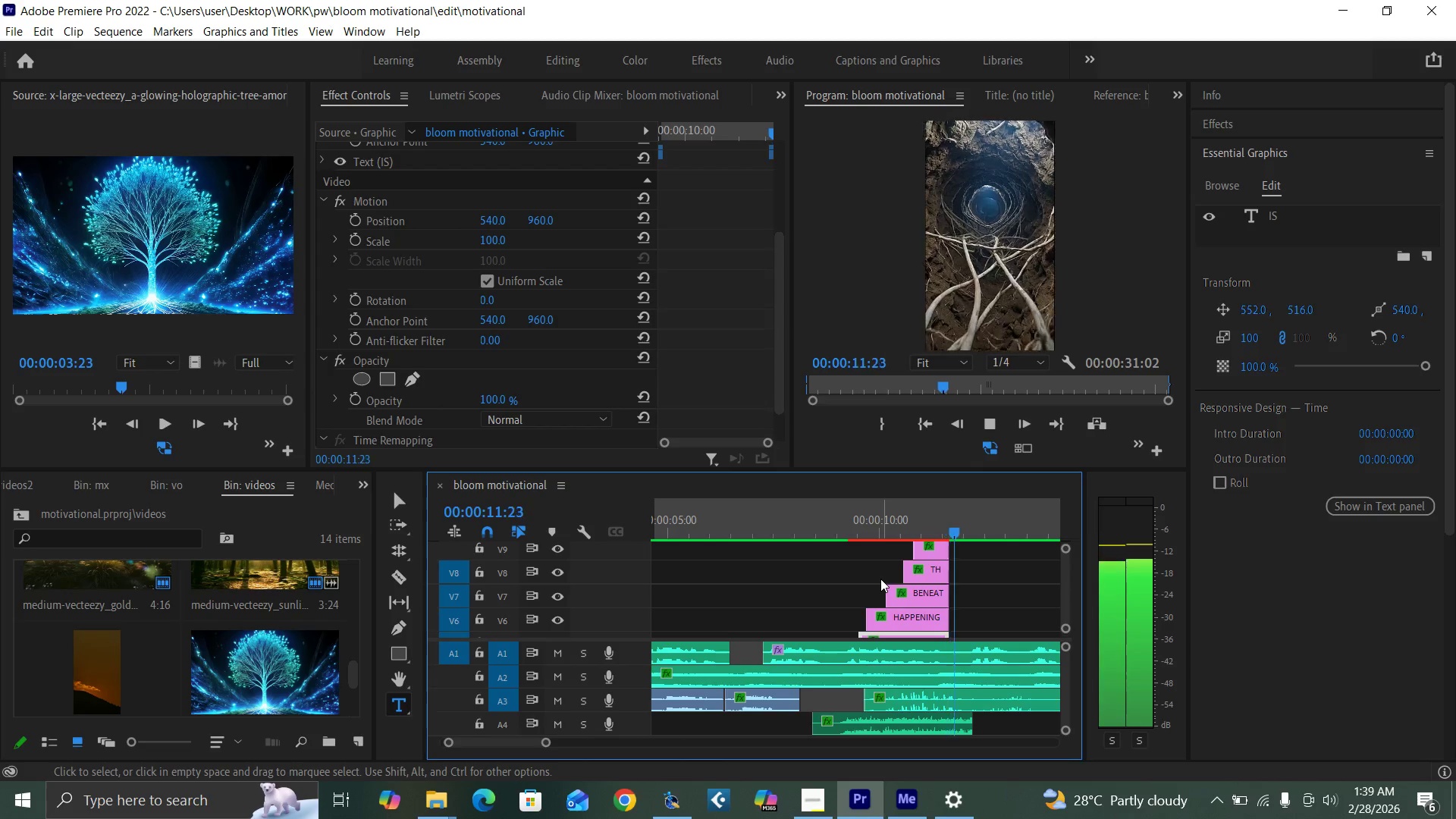 
key(Space)
 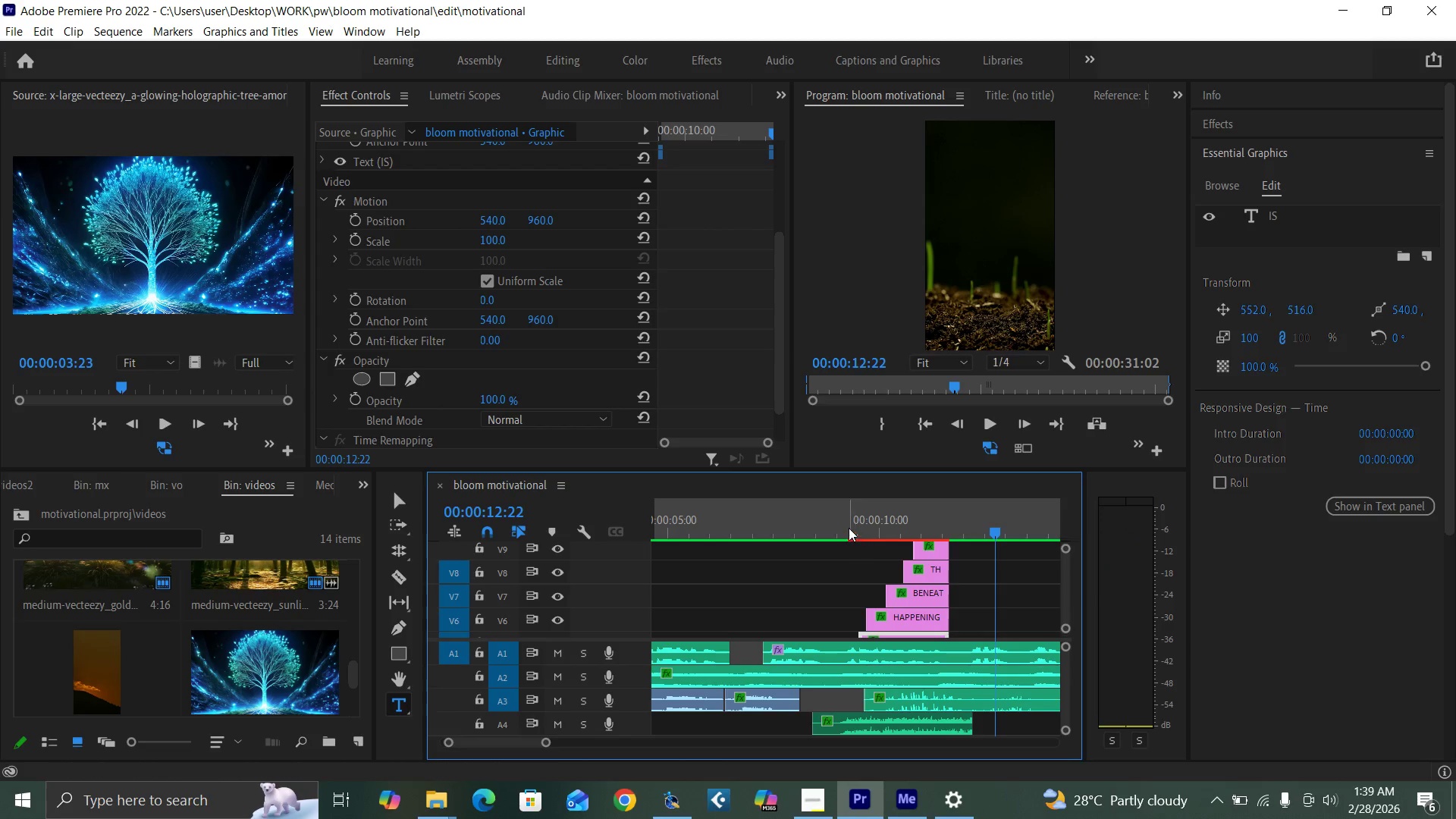 
left_click([846, 527])
 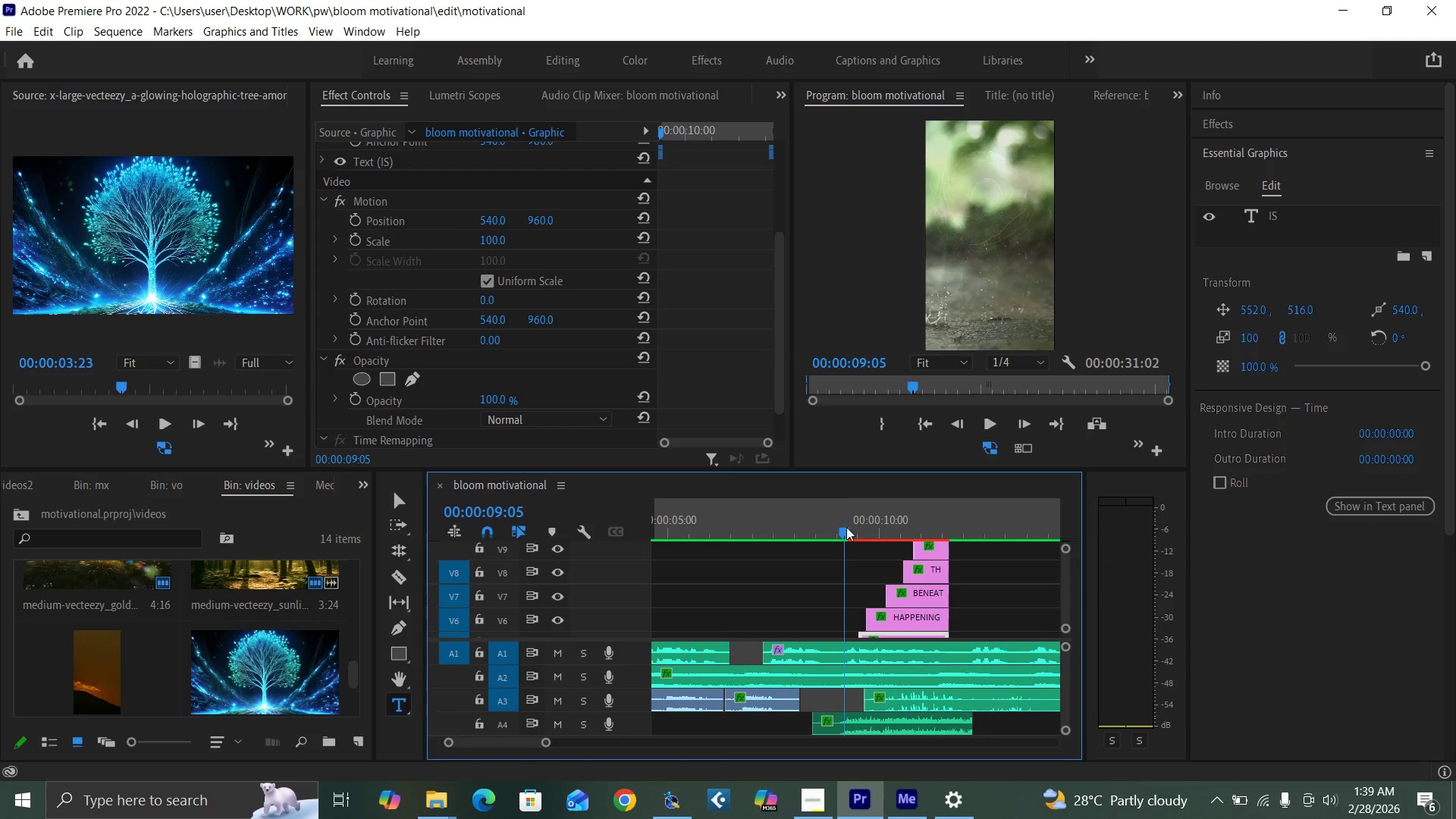 
key(Space)
 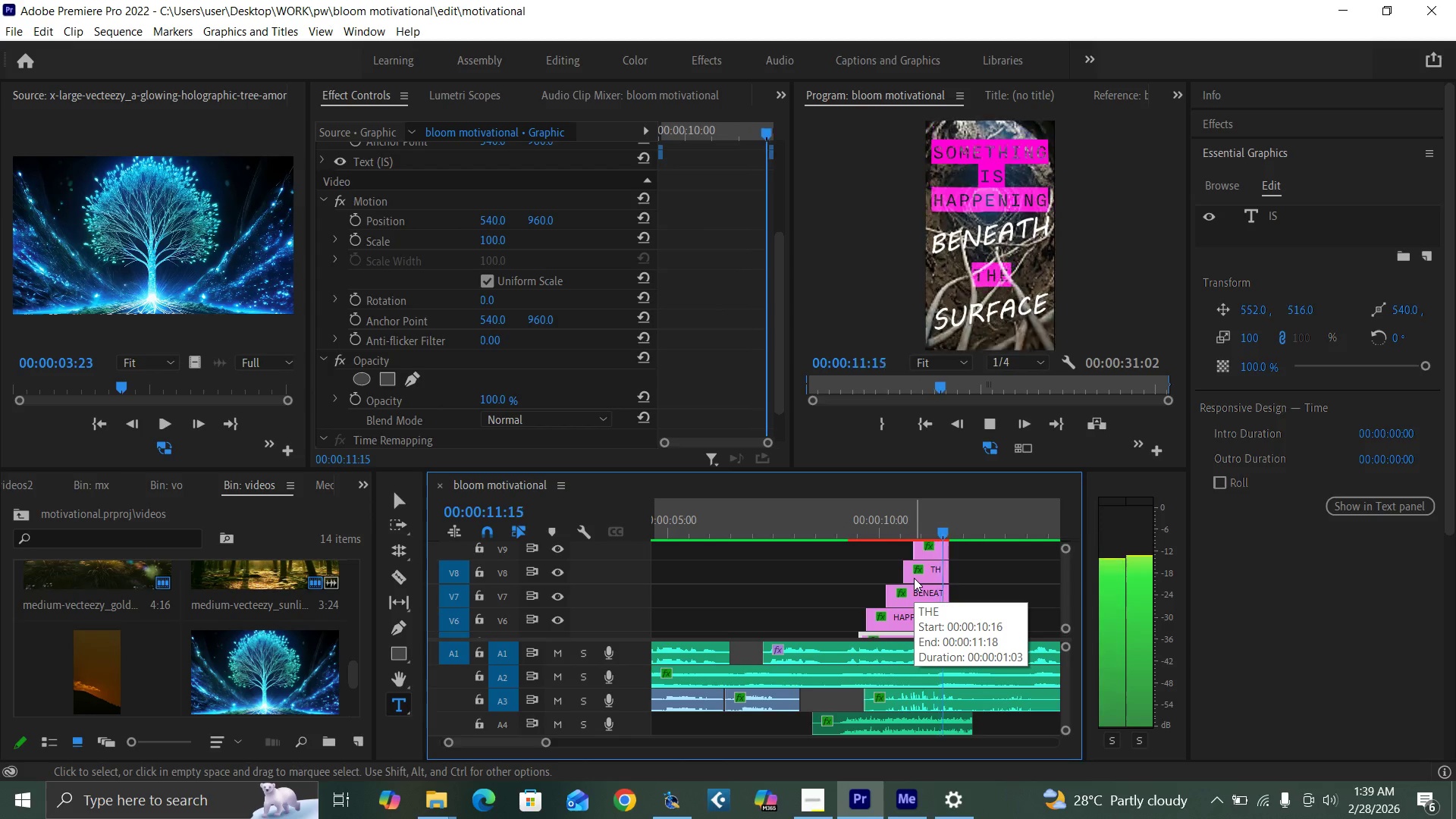 
key(Space)
 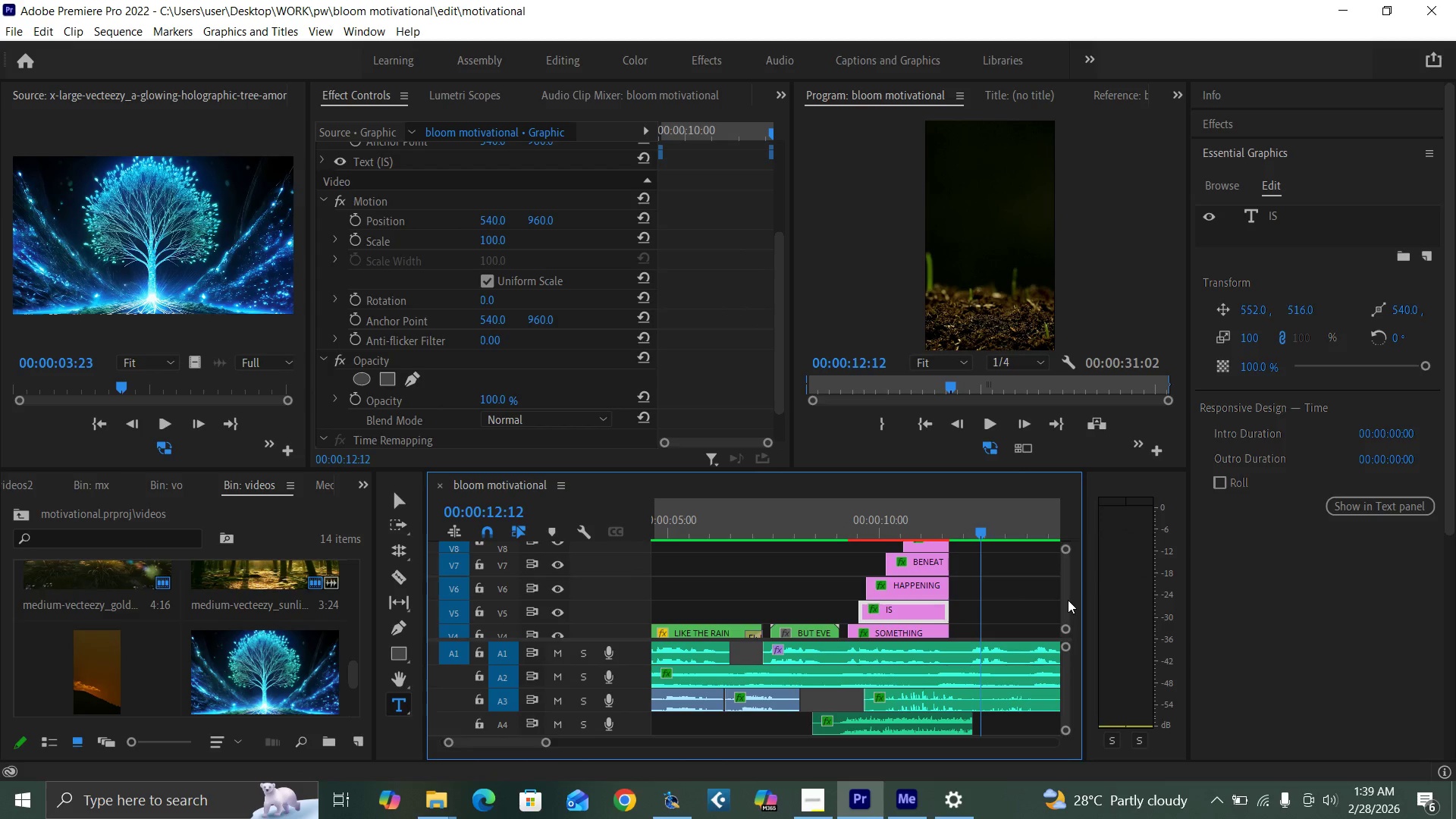 
key(Backquote)
 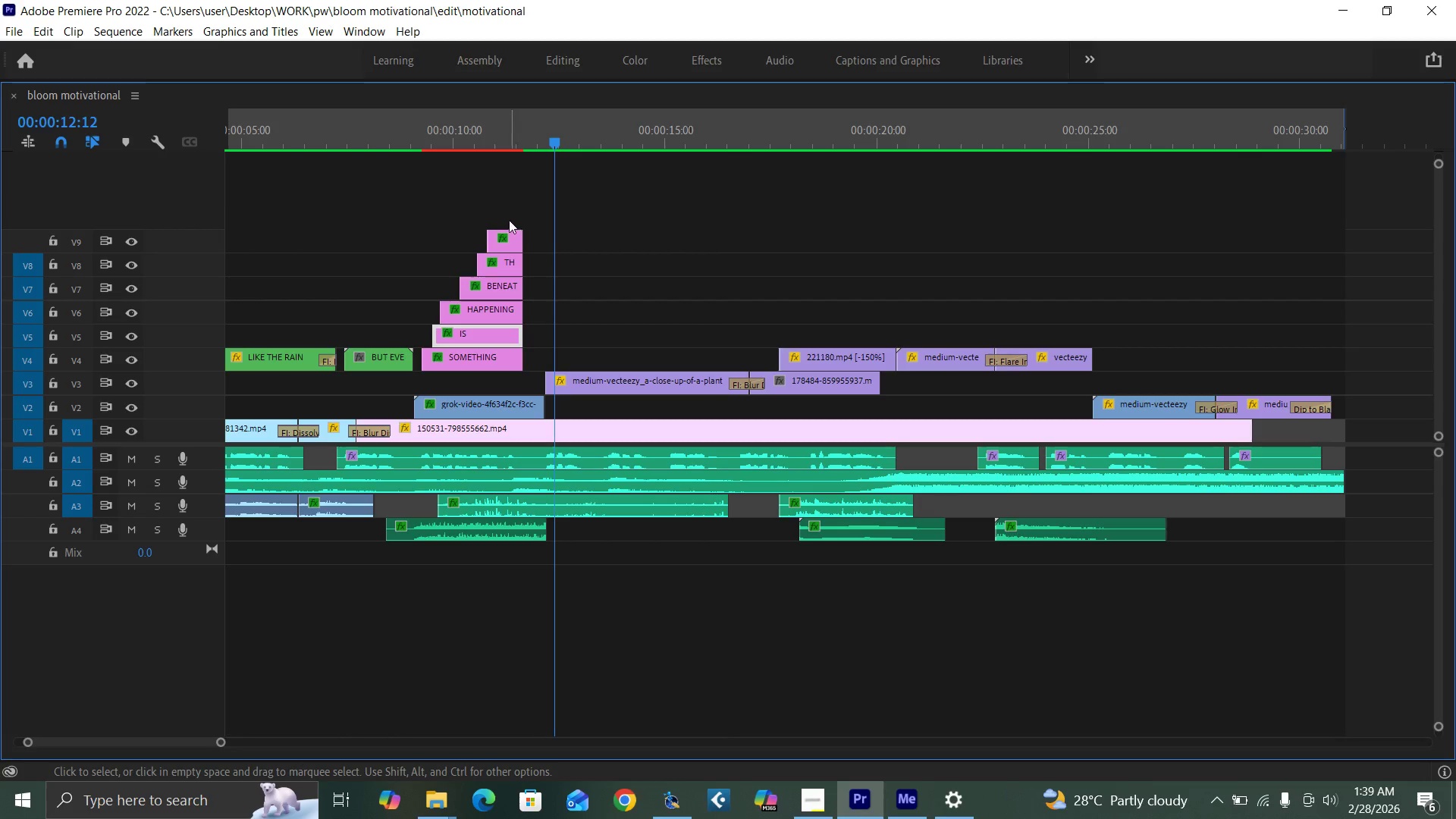 
left_click_drag(start_coordinate=[506, 217], to_coordinate=[494, 356])
 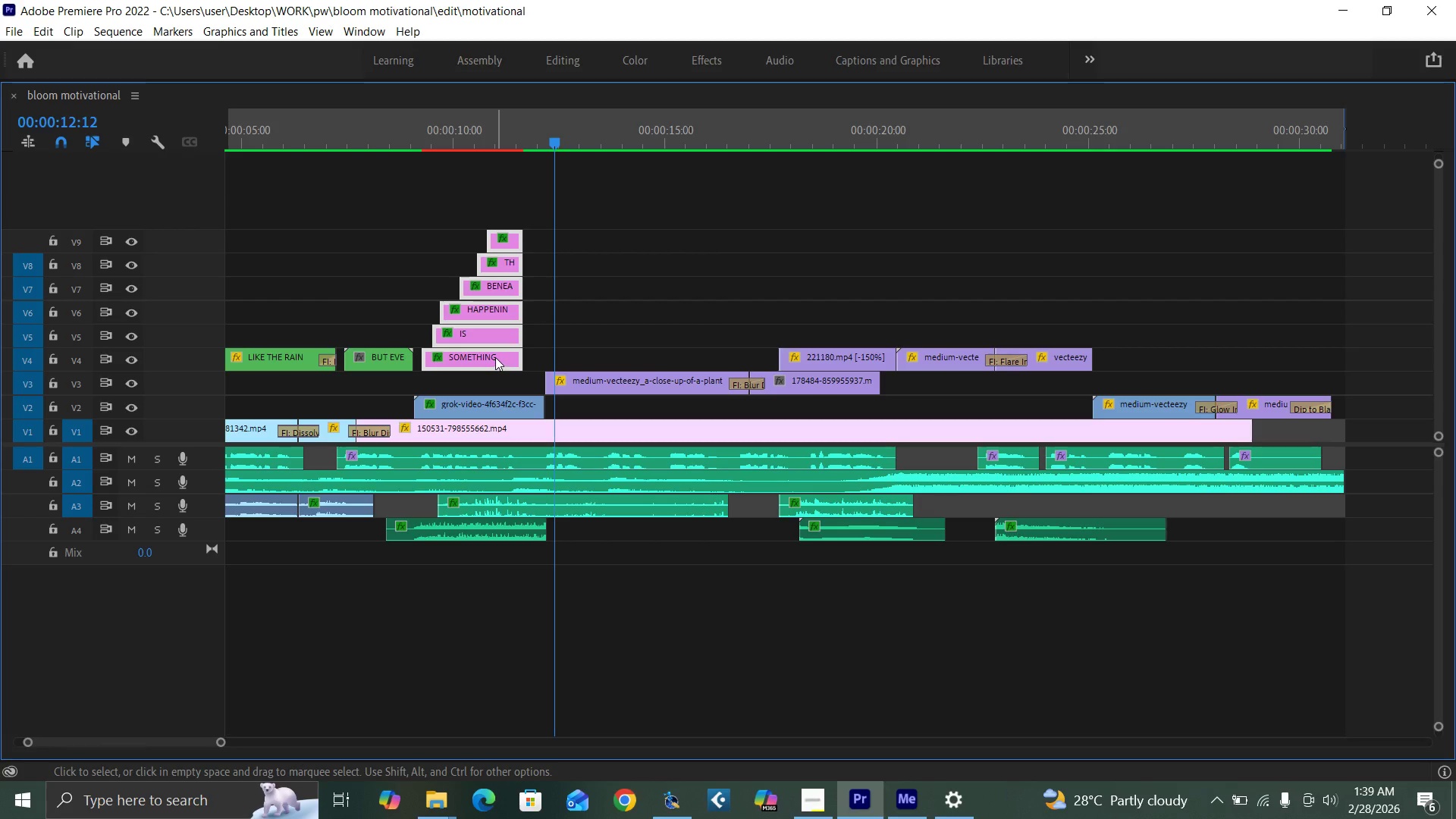 
hold_key(key=AltLeft, duration=1.52)
left_click_drag(start_coordinate=[495, 356], to_coordinate=[641, 355])
 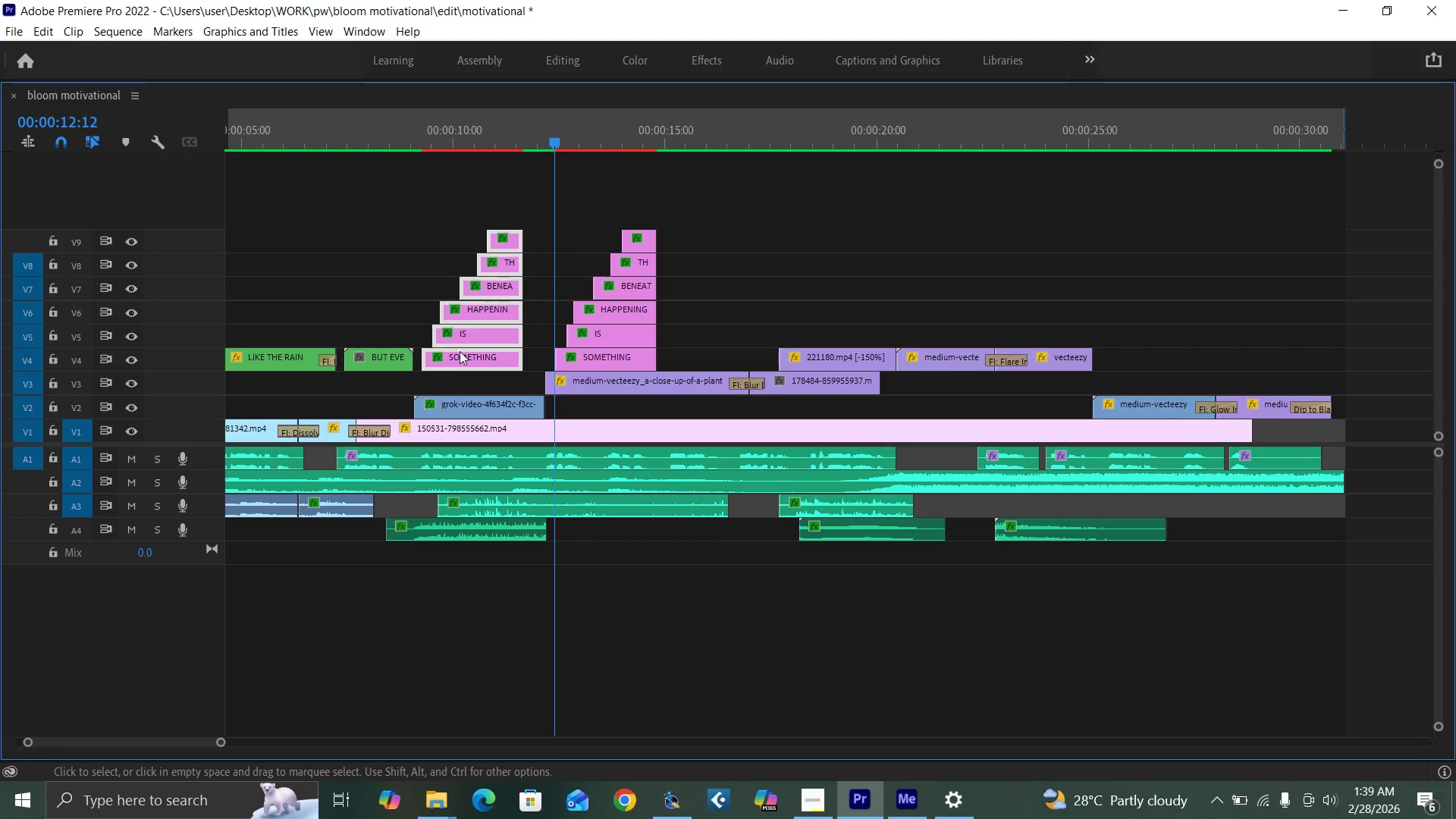 
hold_key(key=AltLeft, duration=0.5)
 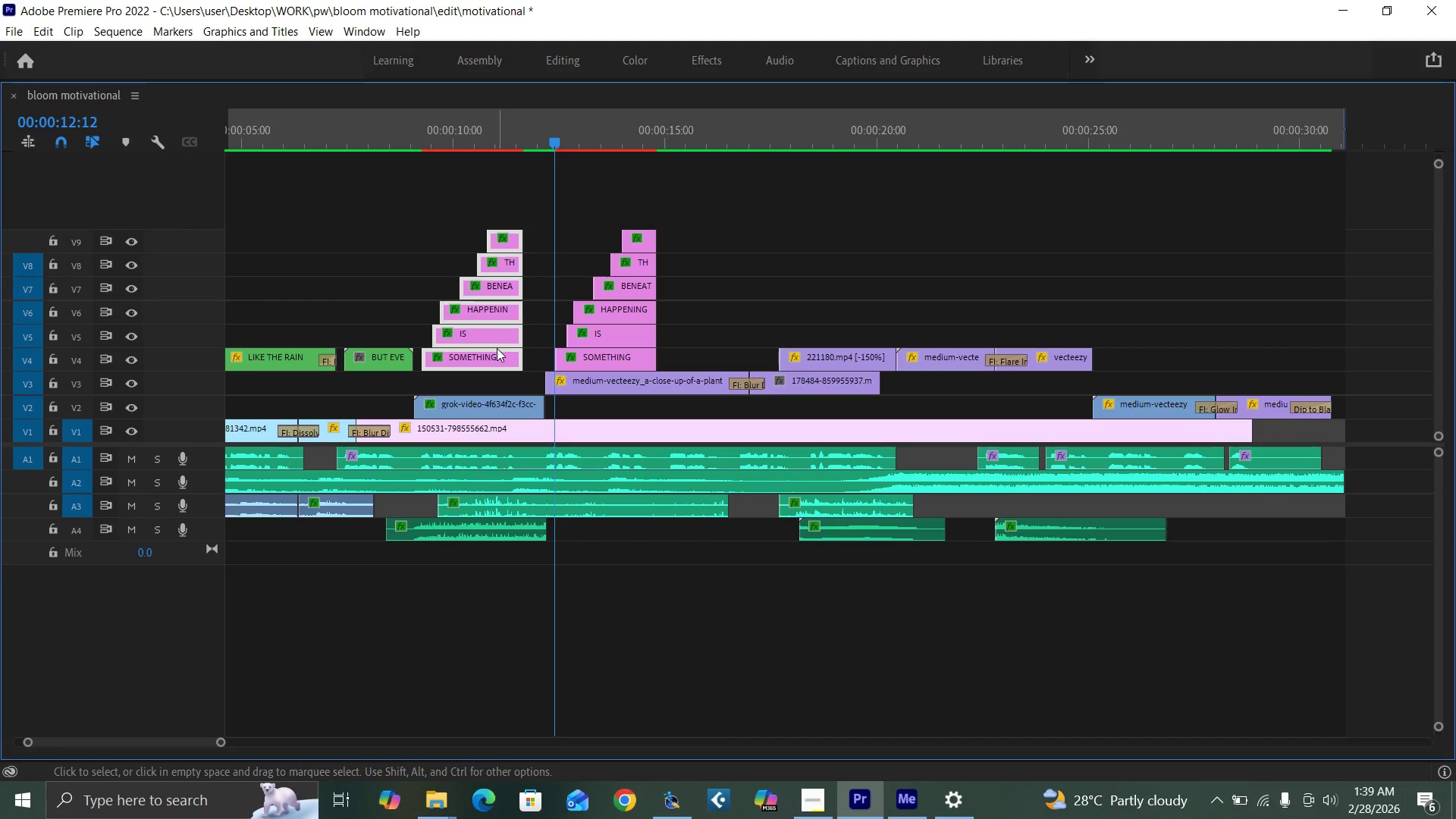 
right_click([498, 361])
 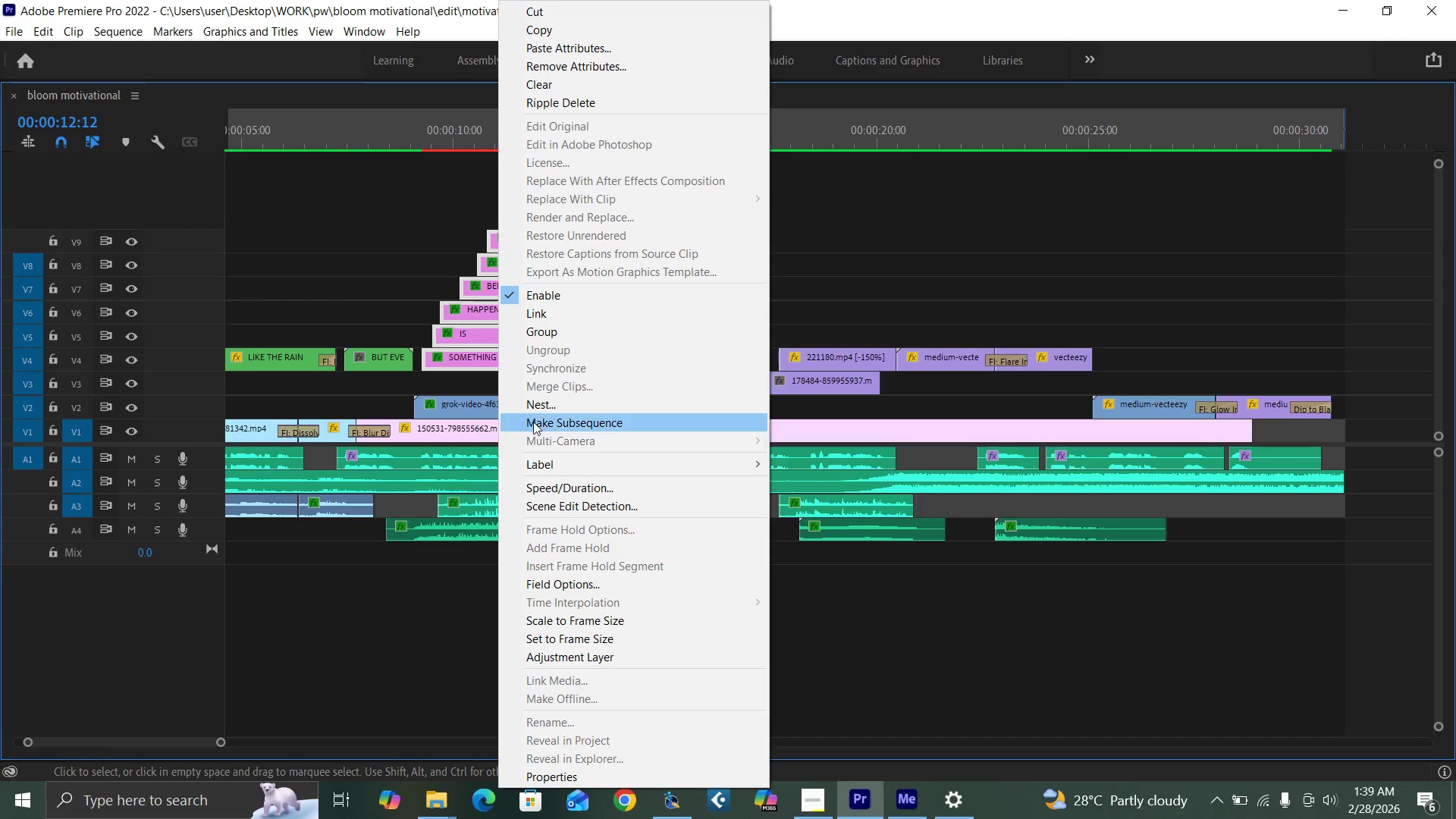 
left_click([536, 407])
 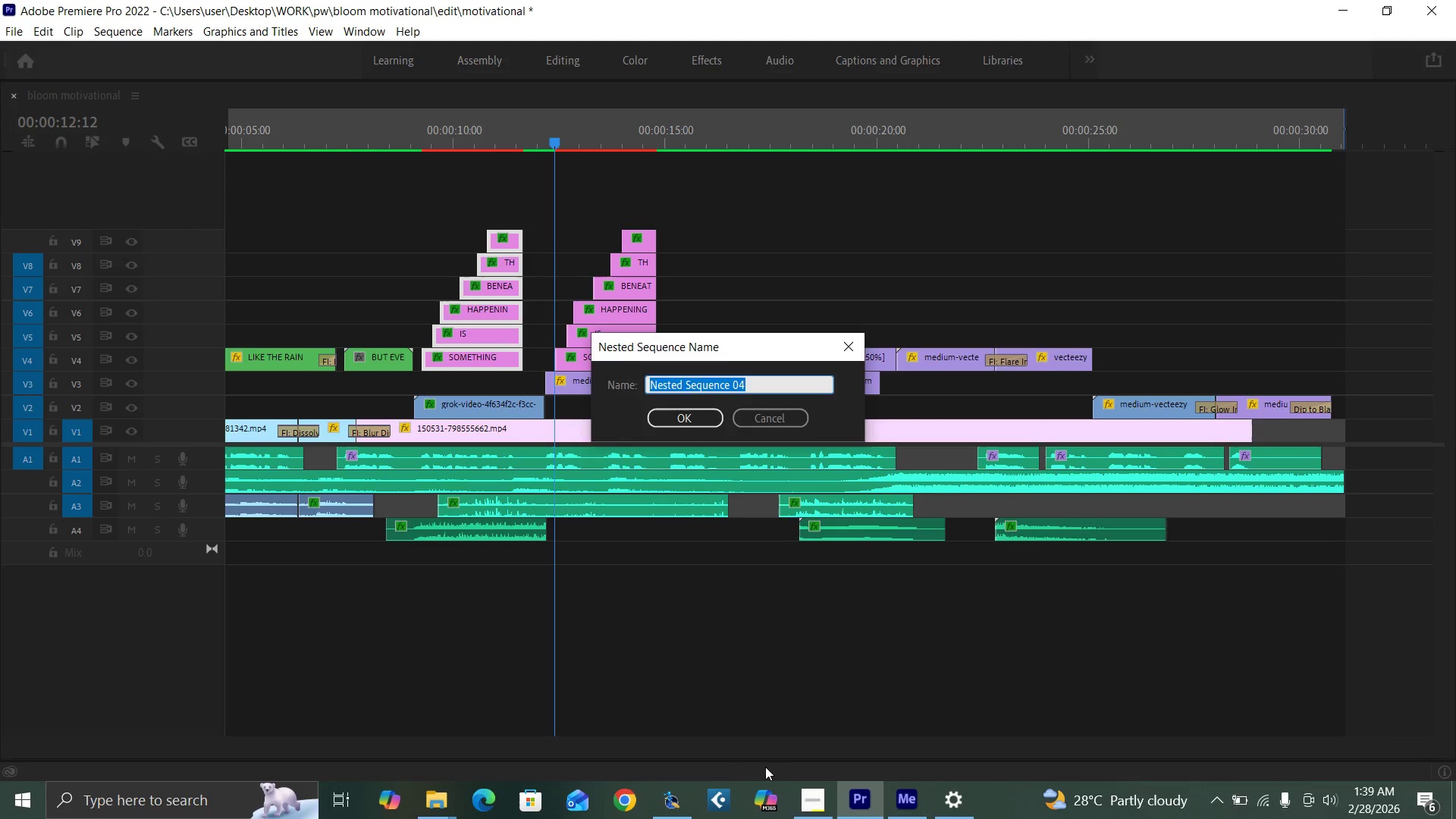 
type(SOMETHING IS HAPPENING)
 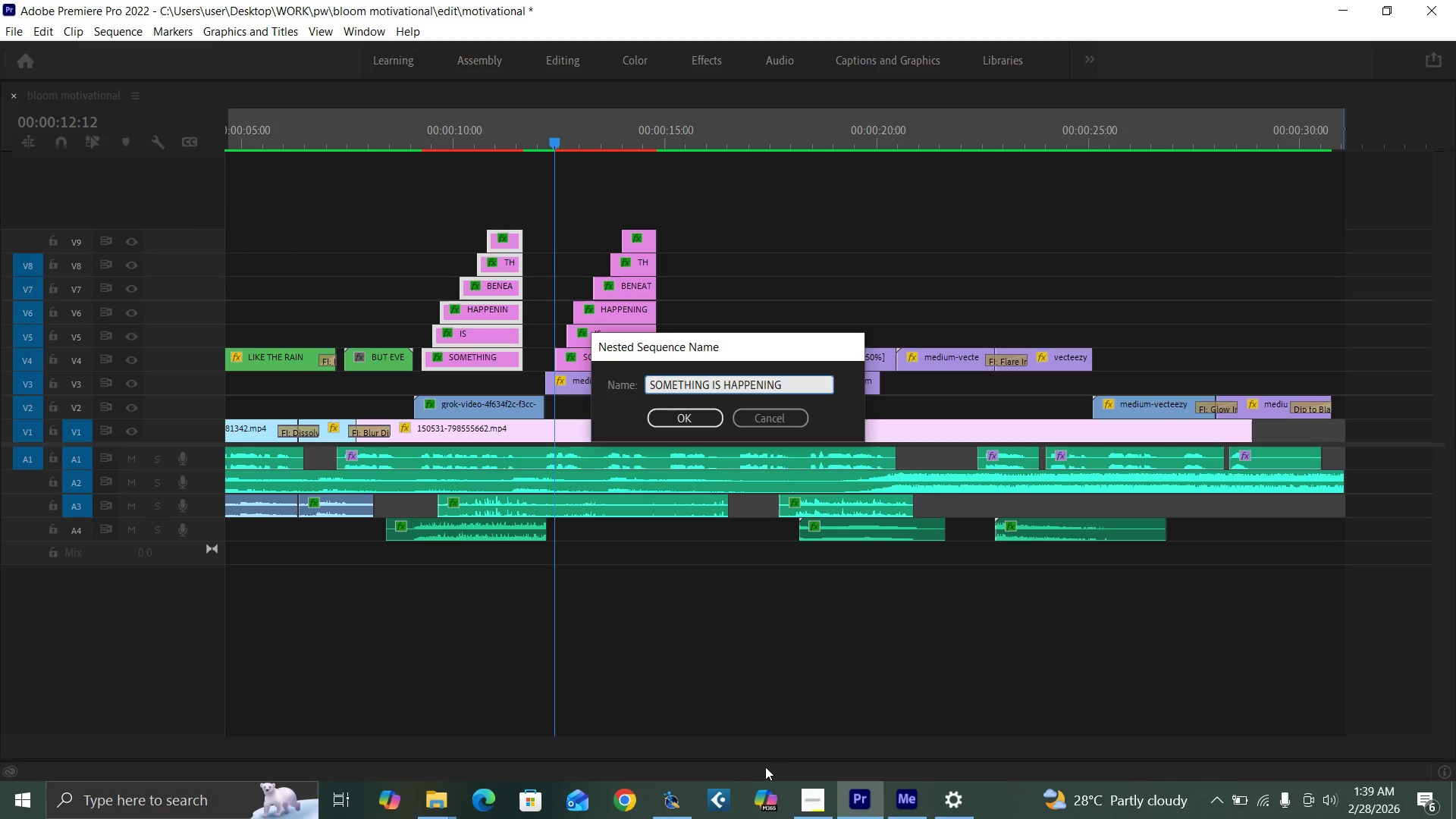 
key(Enter)
 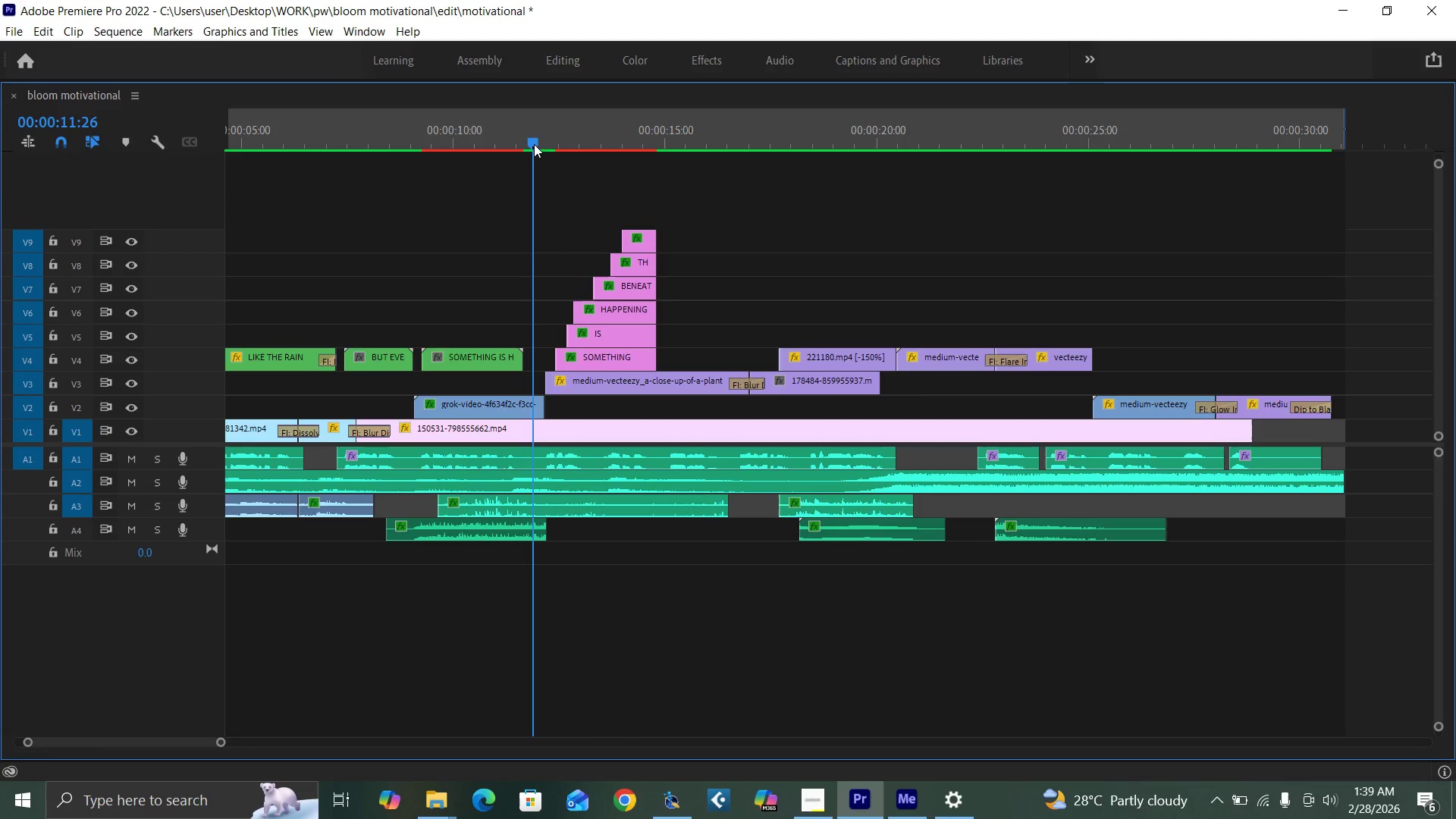 
left_click([519, 137])
 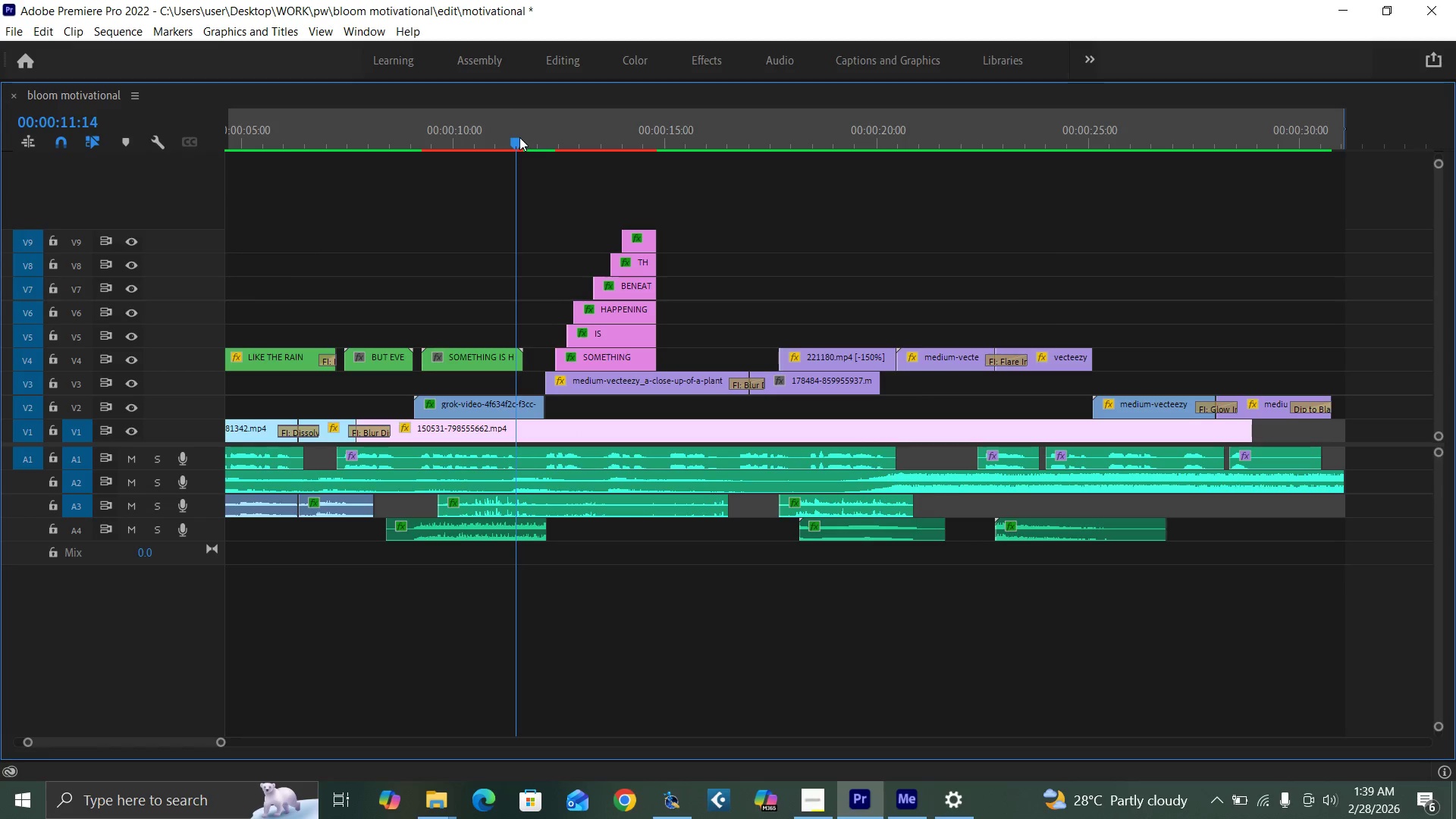 
key(Backquote)
 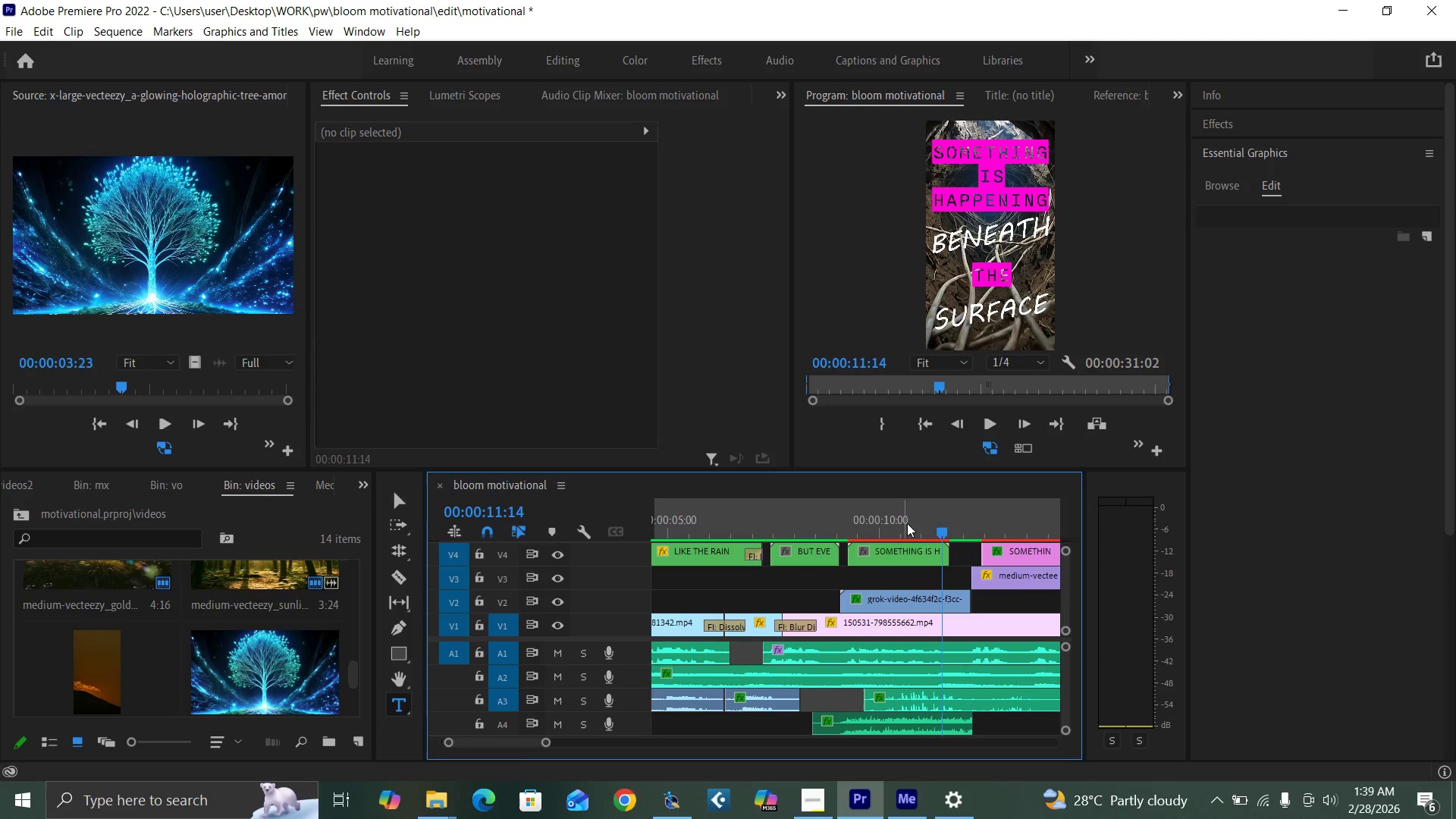 
left_click([928, 554])
 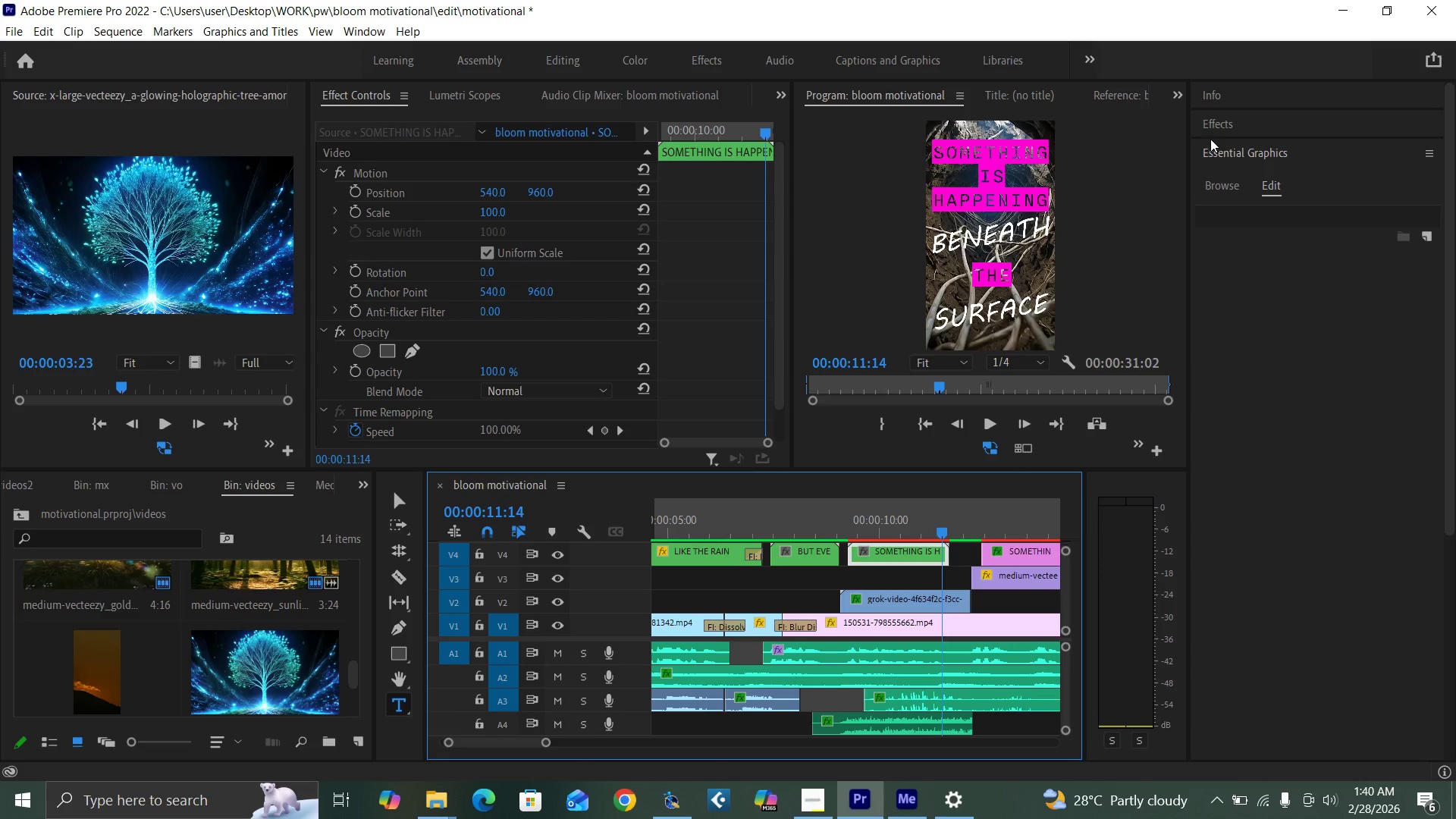 
left_click([1220, 127])
 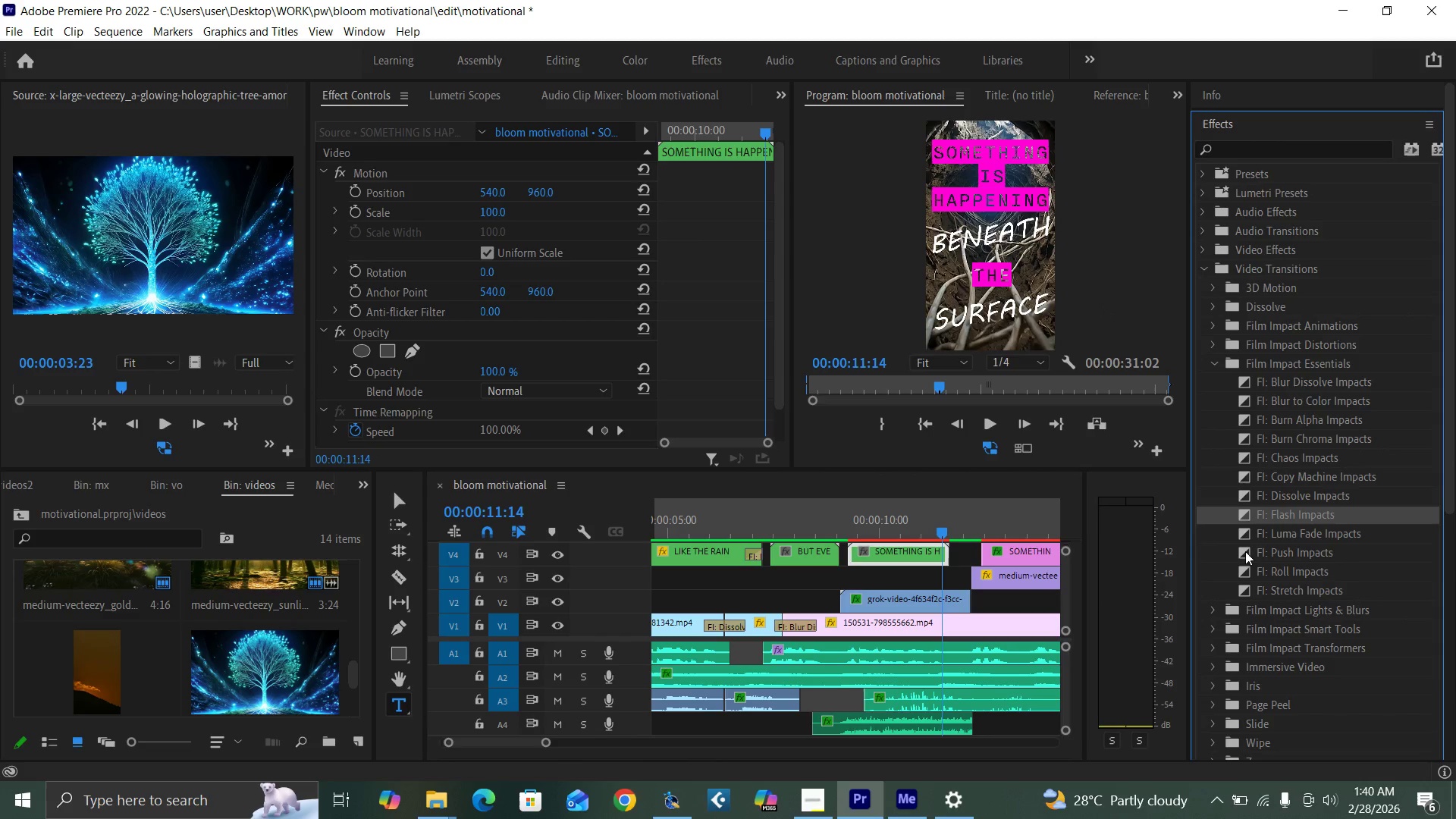 
left_click_drag(start_coordinate=[1241, 535], to_coordinate=[940, 554])
 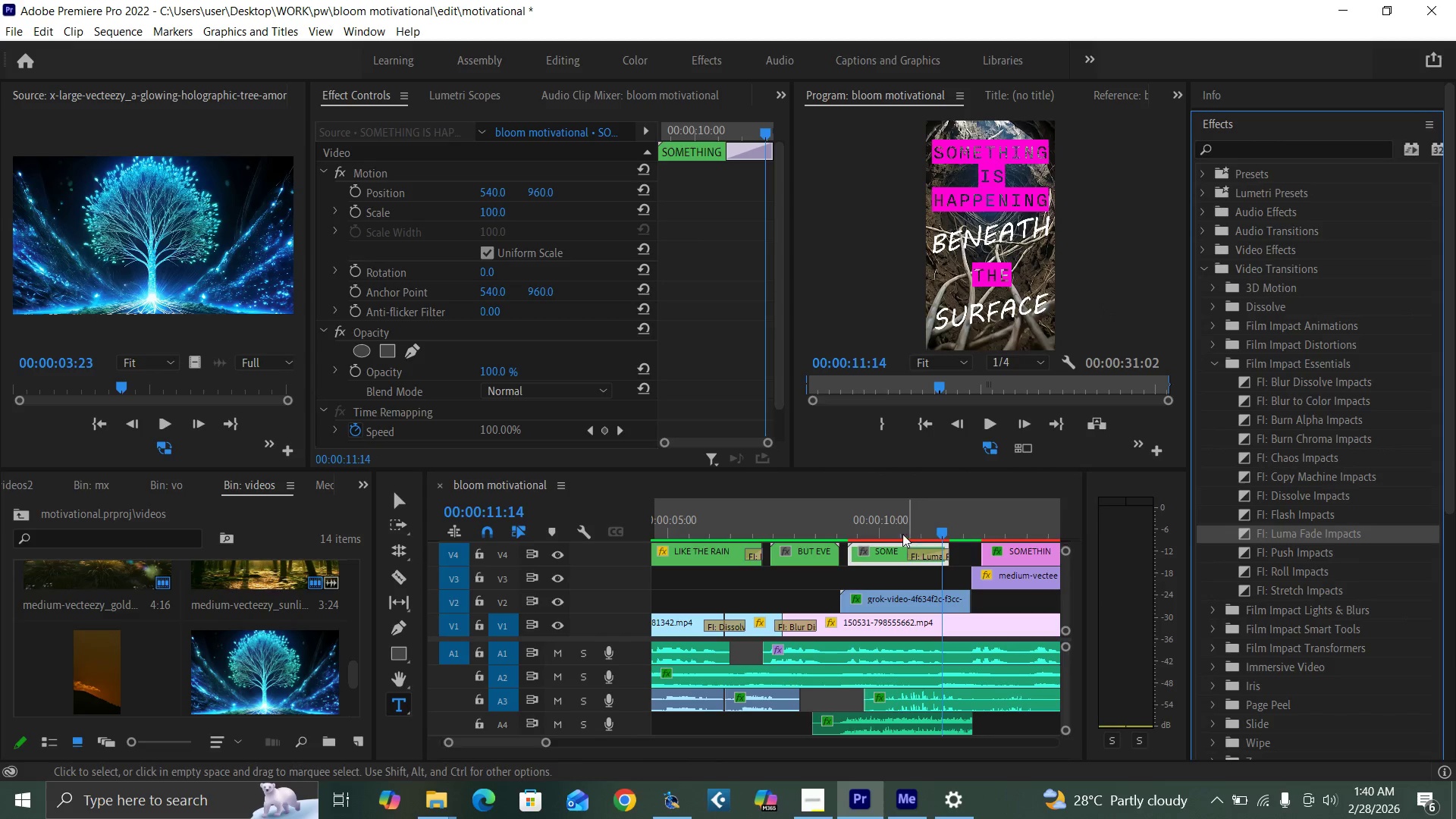 
left_click([890, 527])
 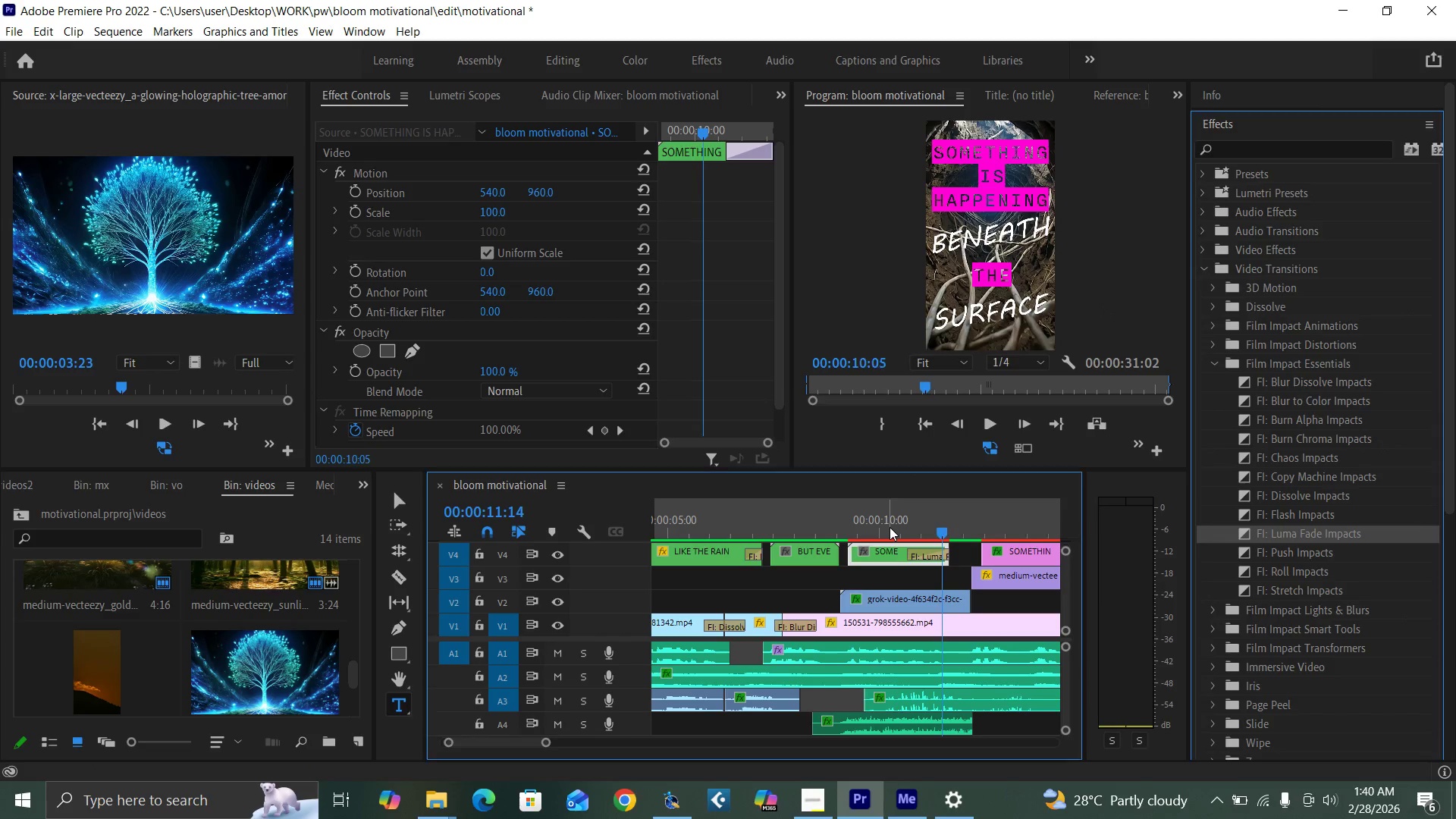 
key(Space)
 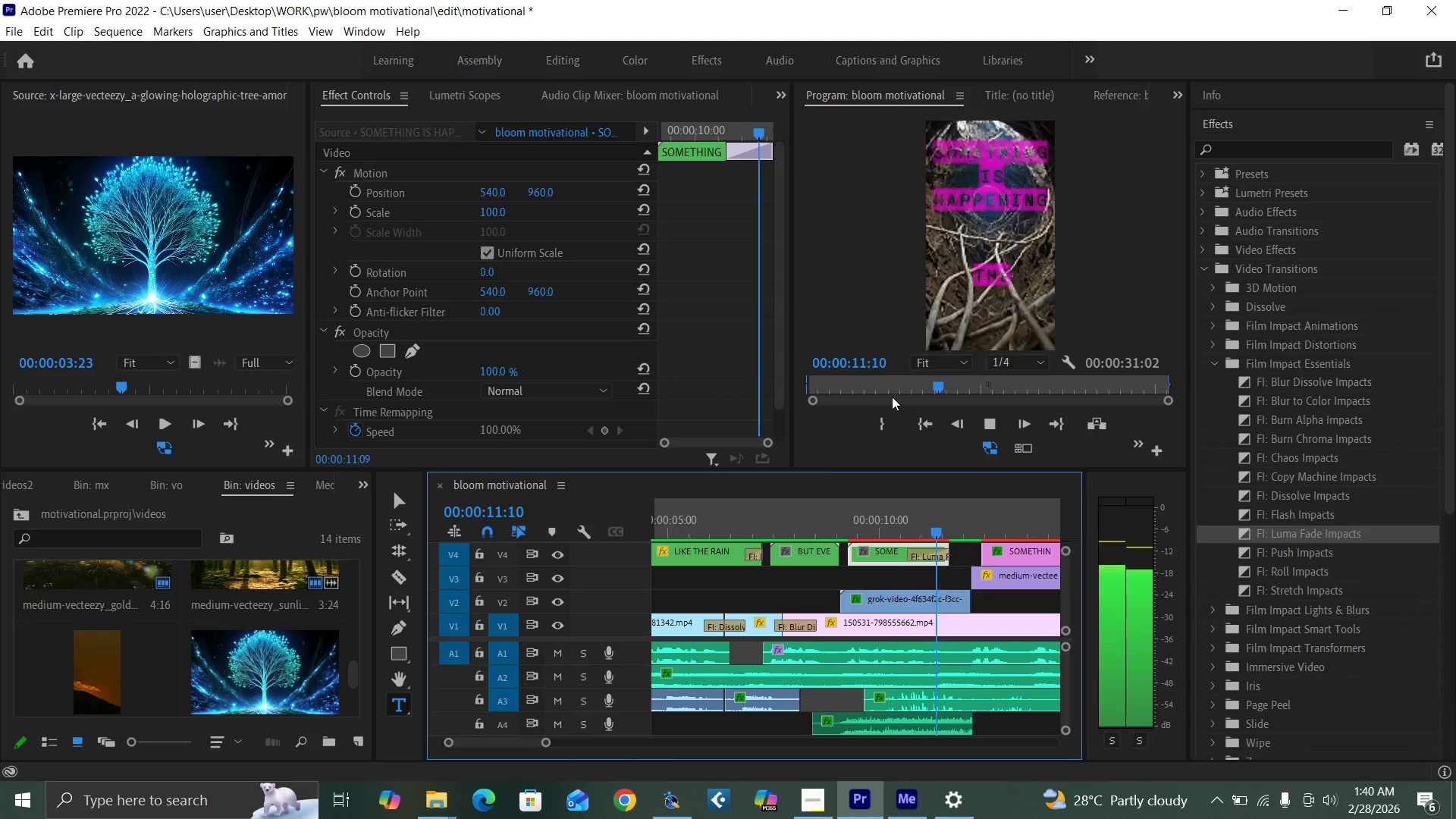 
key(Space)
 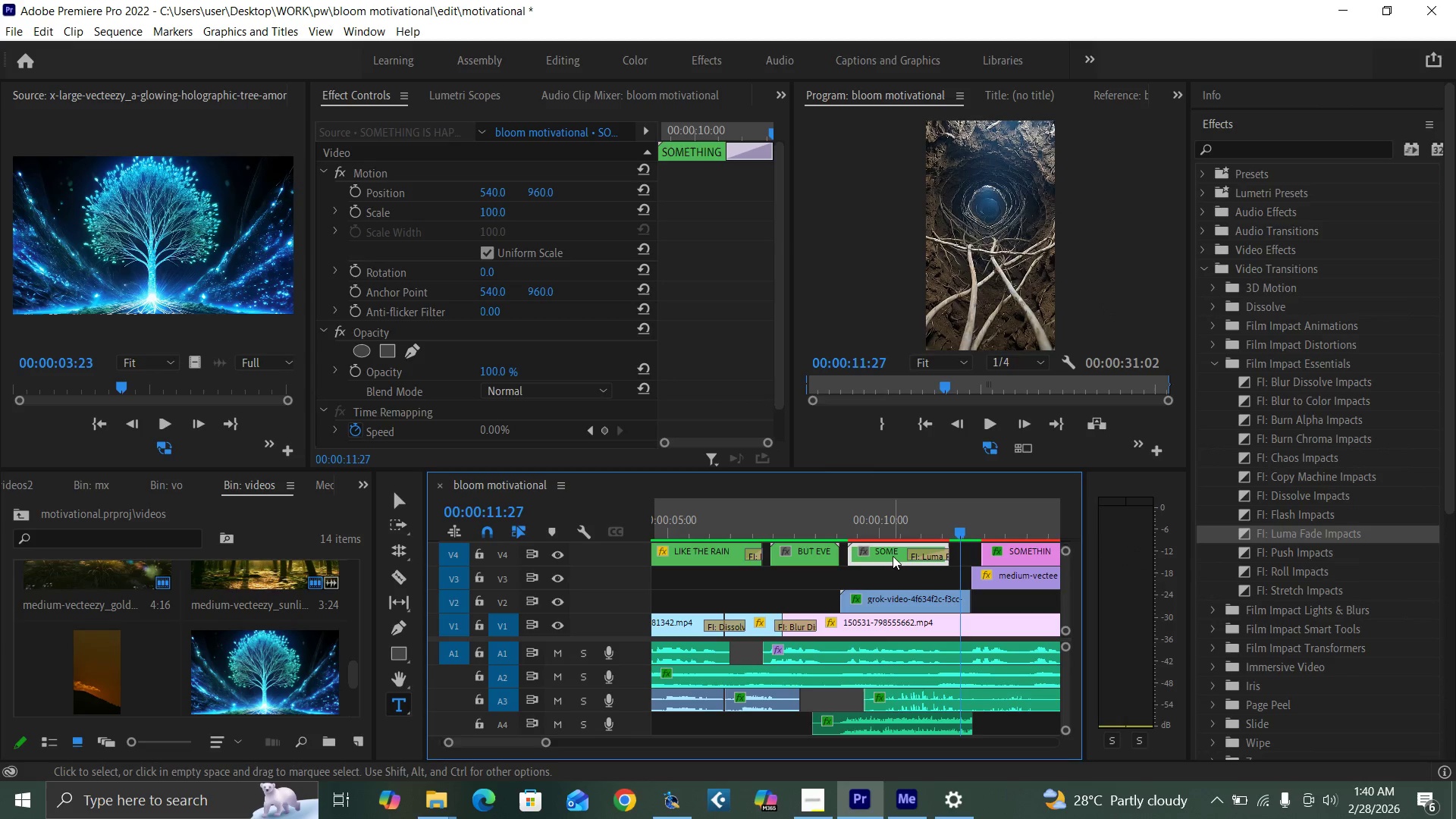 
double_click([893, 555])
 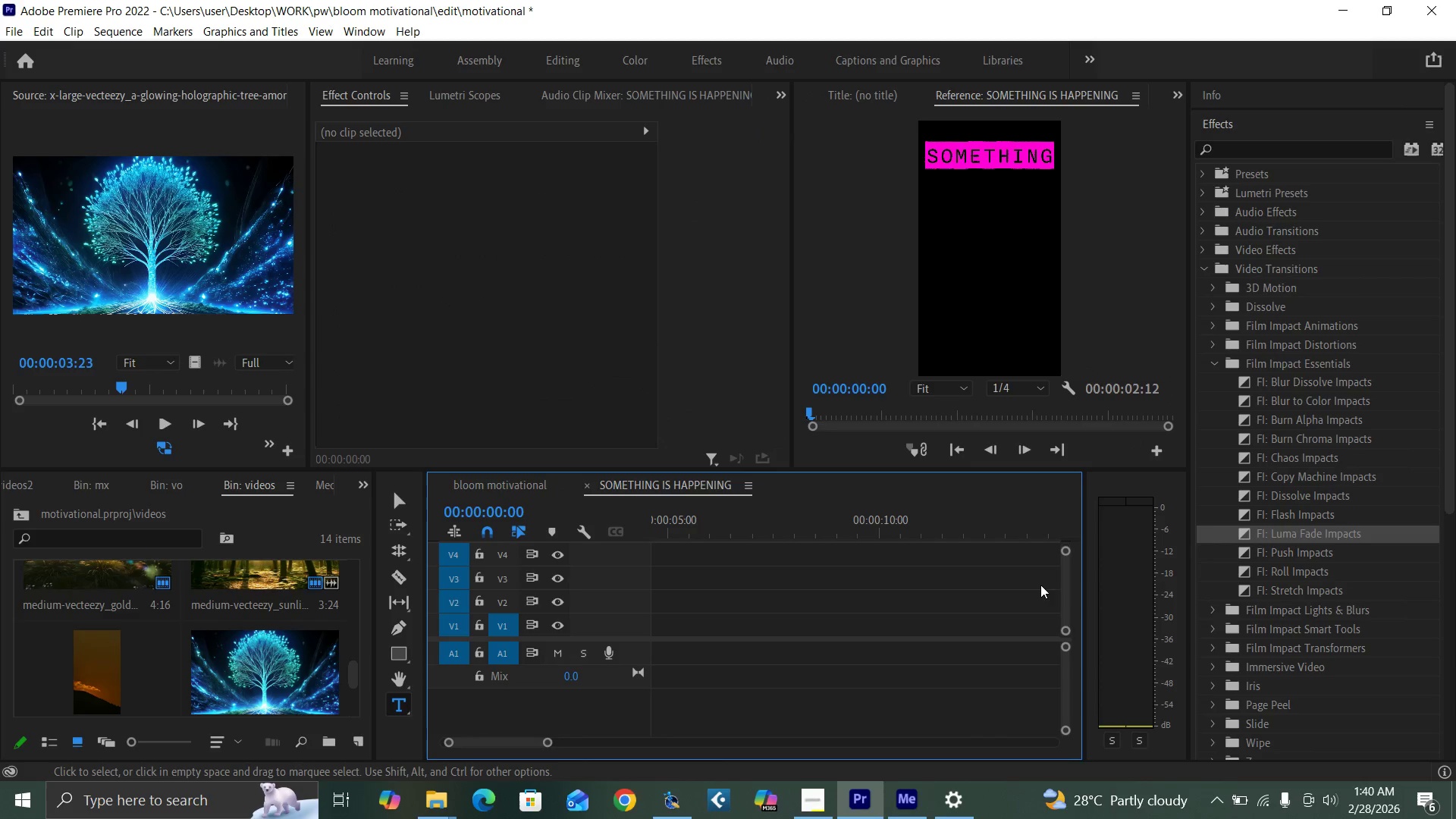 
left_click_drag(start_coordinate=[1064, 599], to_coordinate=[1062, 542])
 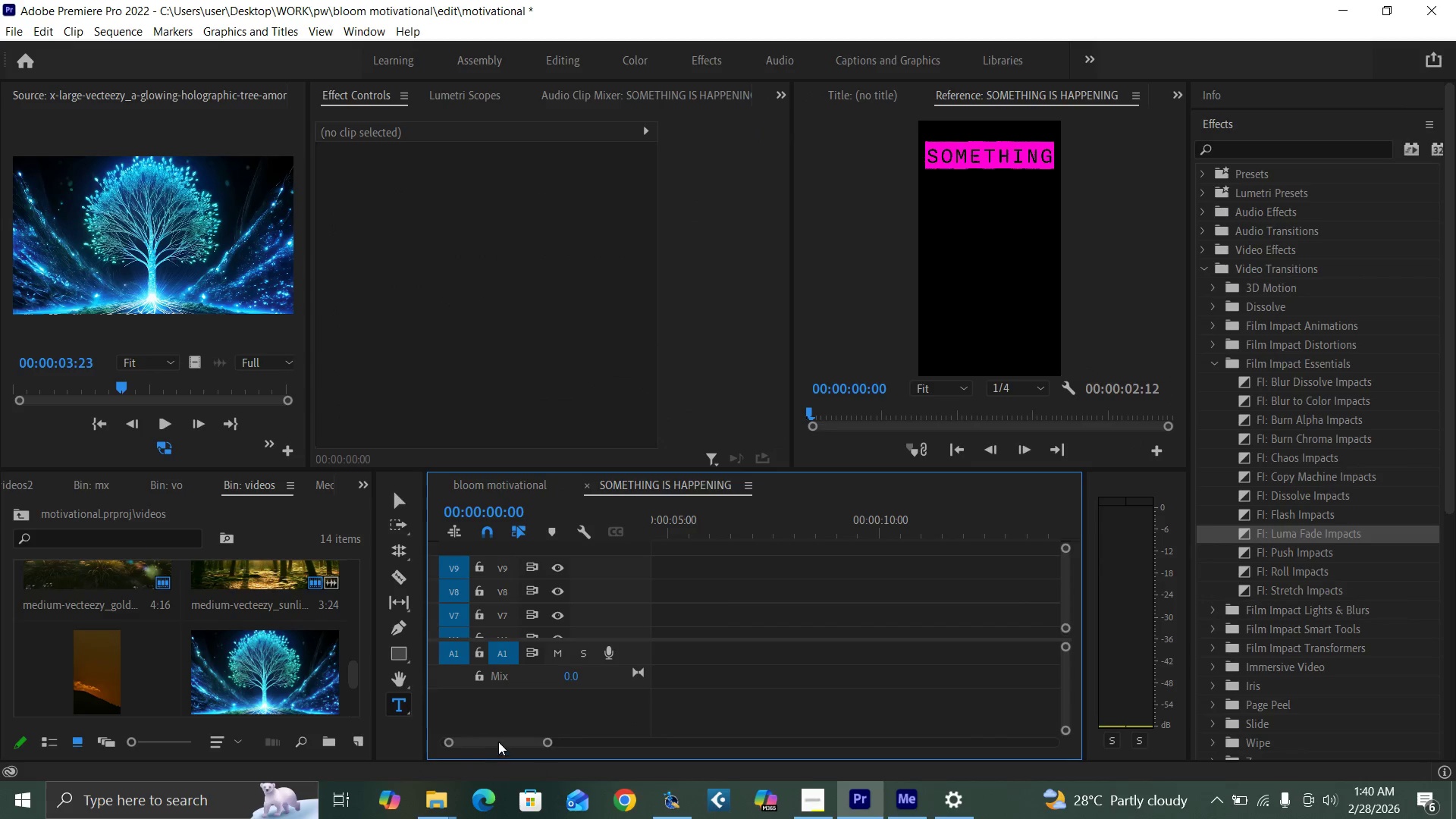 
left_click_drag(start_coordinate=[501, 741], to_coordinate=[384, 736])
 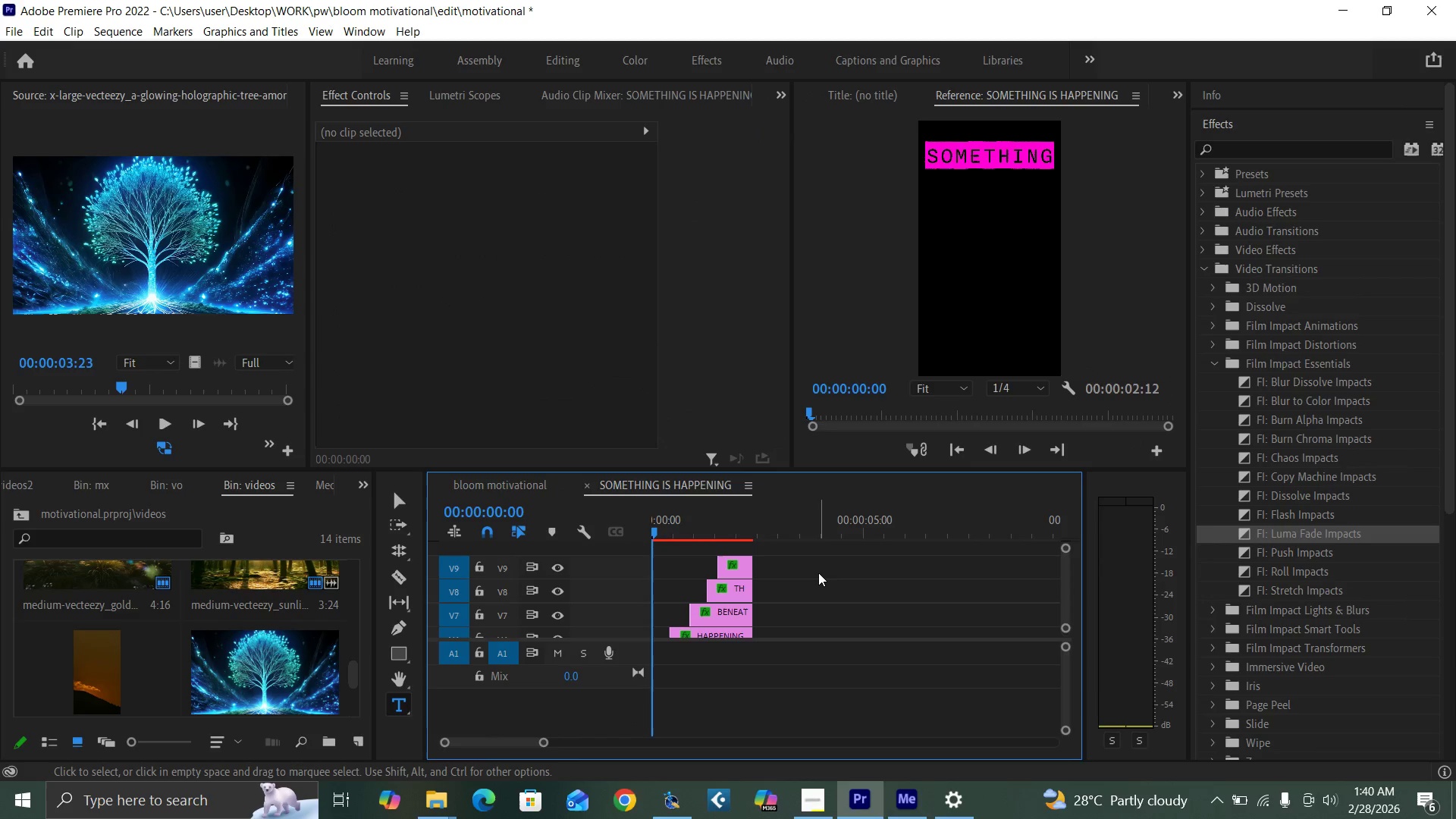 
key(Backquote)
 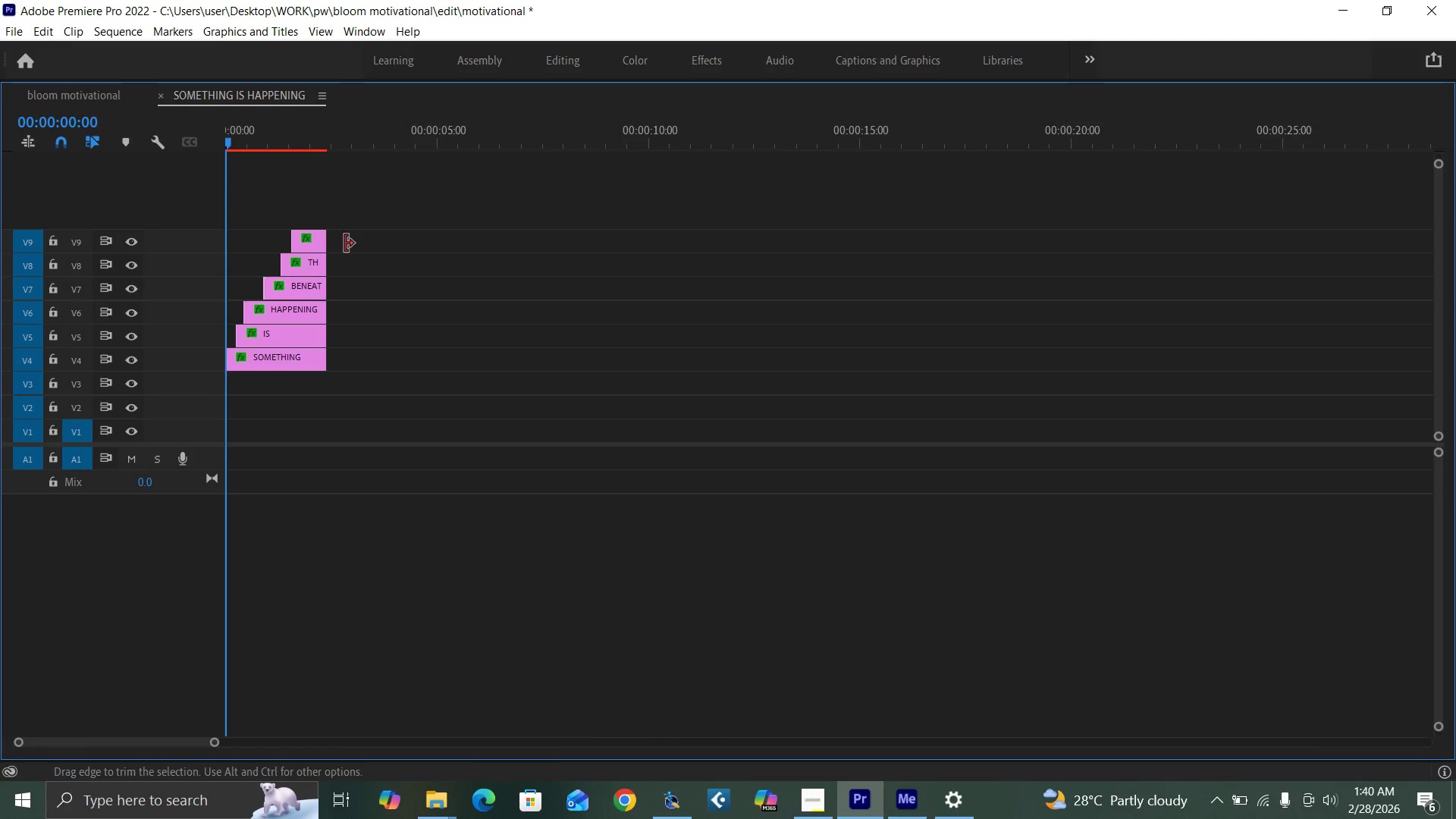 
left_click_drag(start_coordinate=[370, 237], to_coordinate=[319, 355])
 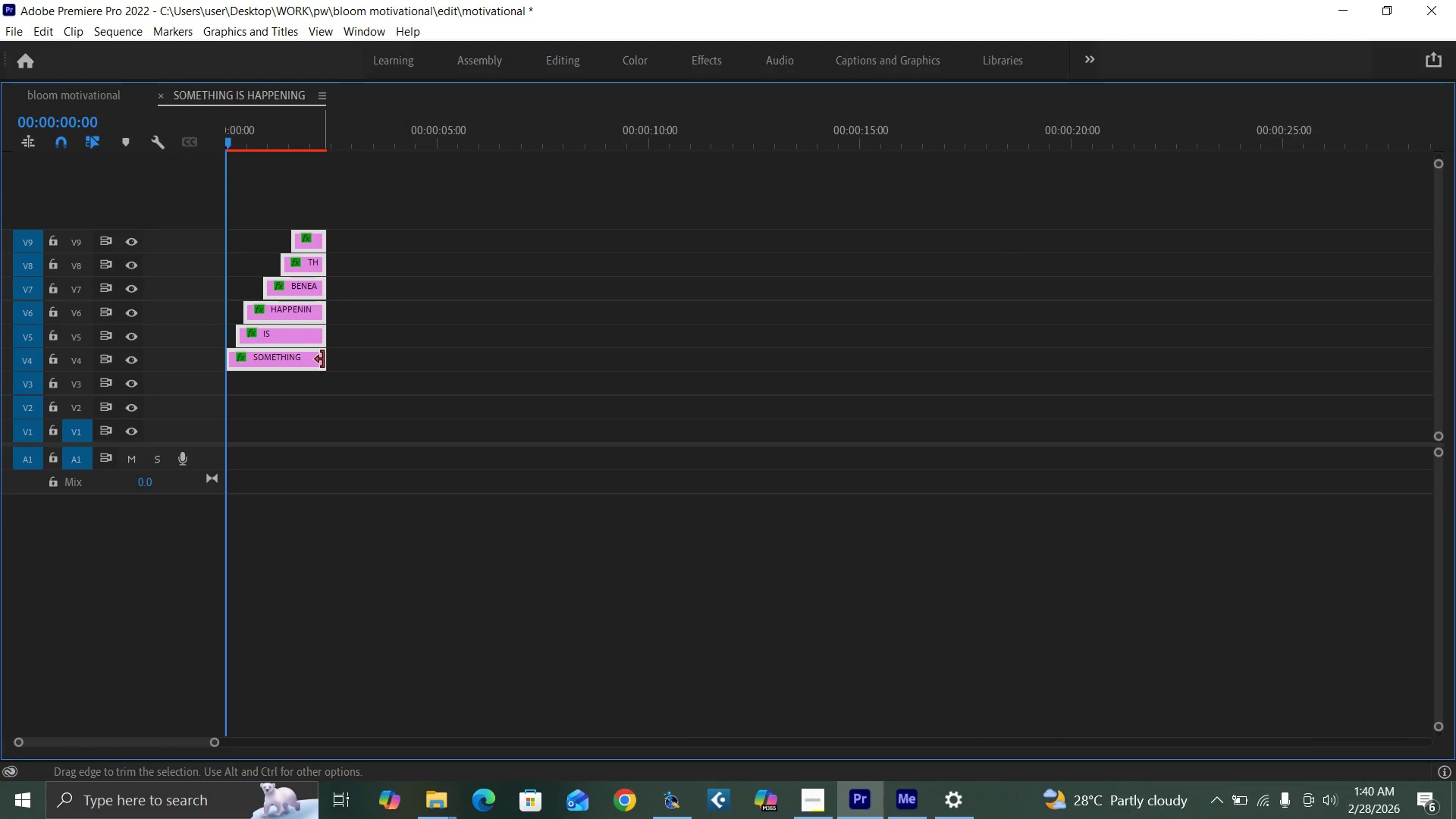 
left_click_drag(start_coordinate=[323, 359], to_coordinate=[503, 352])
 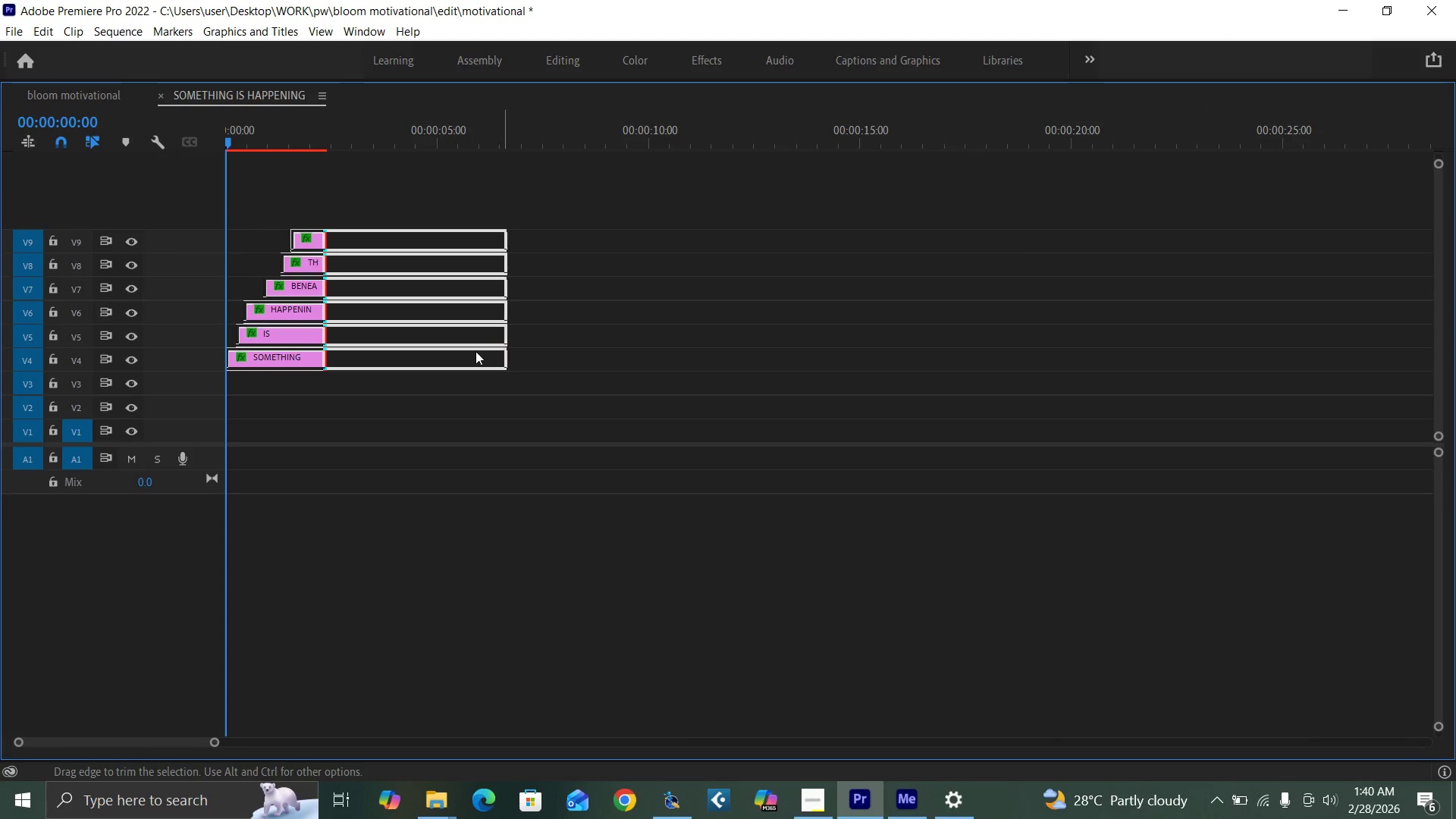 
key(Backquote)
 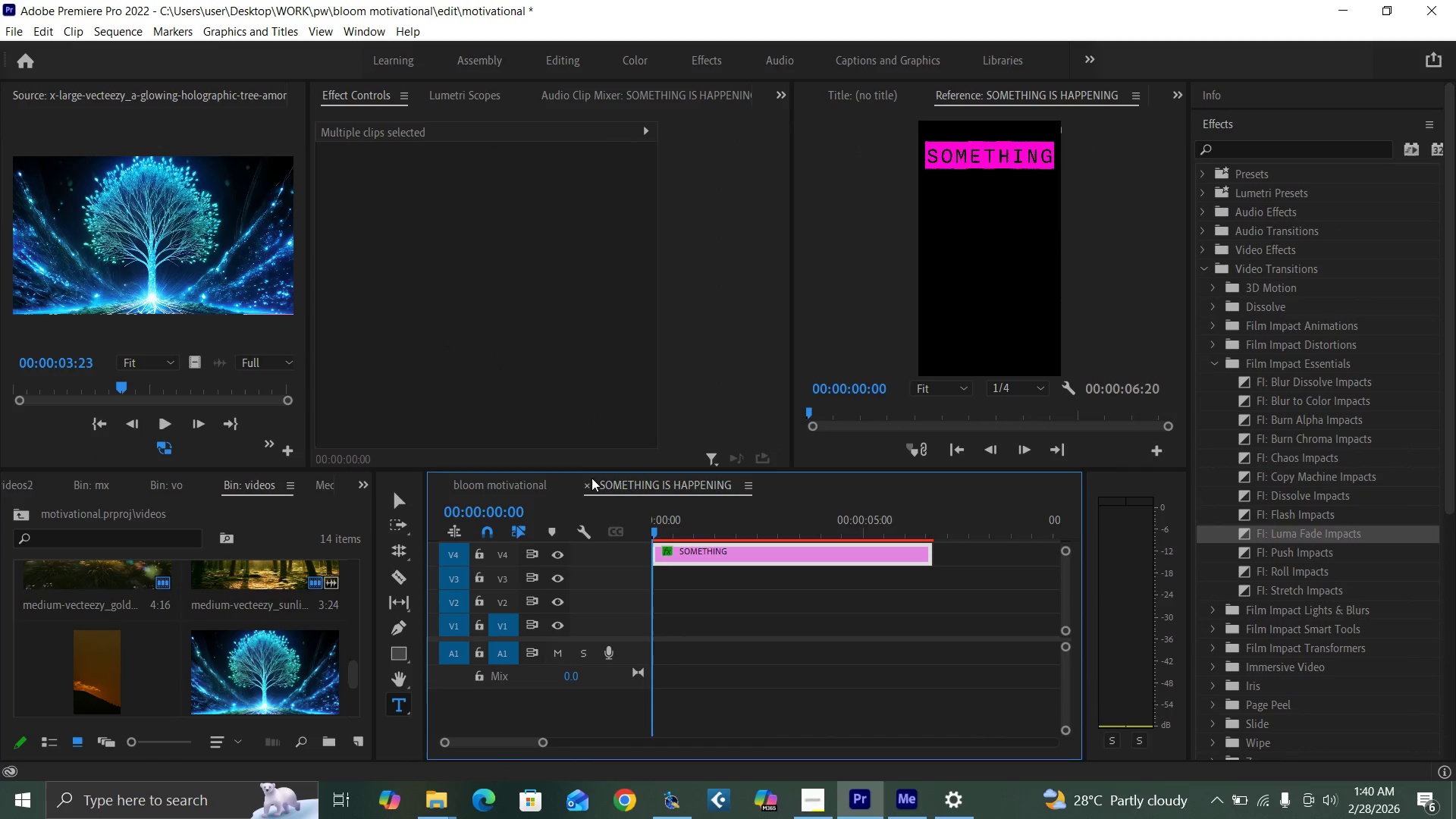 
left_click([589, 480])
 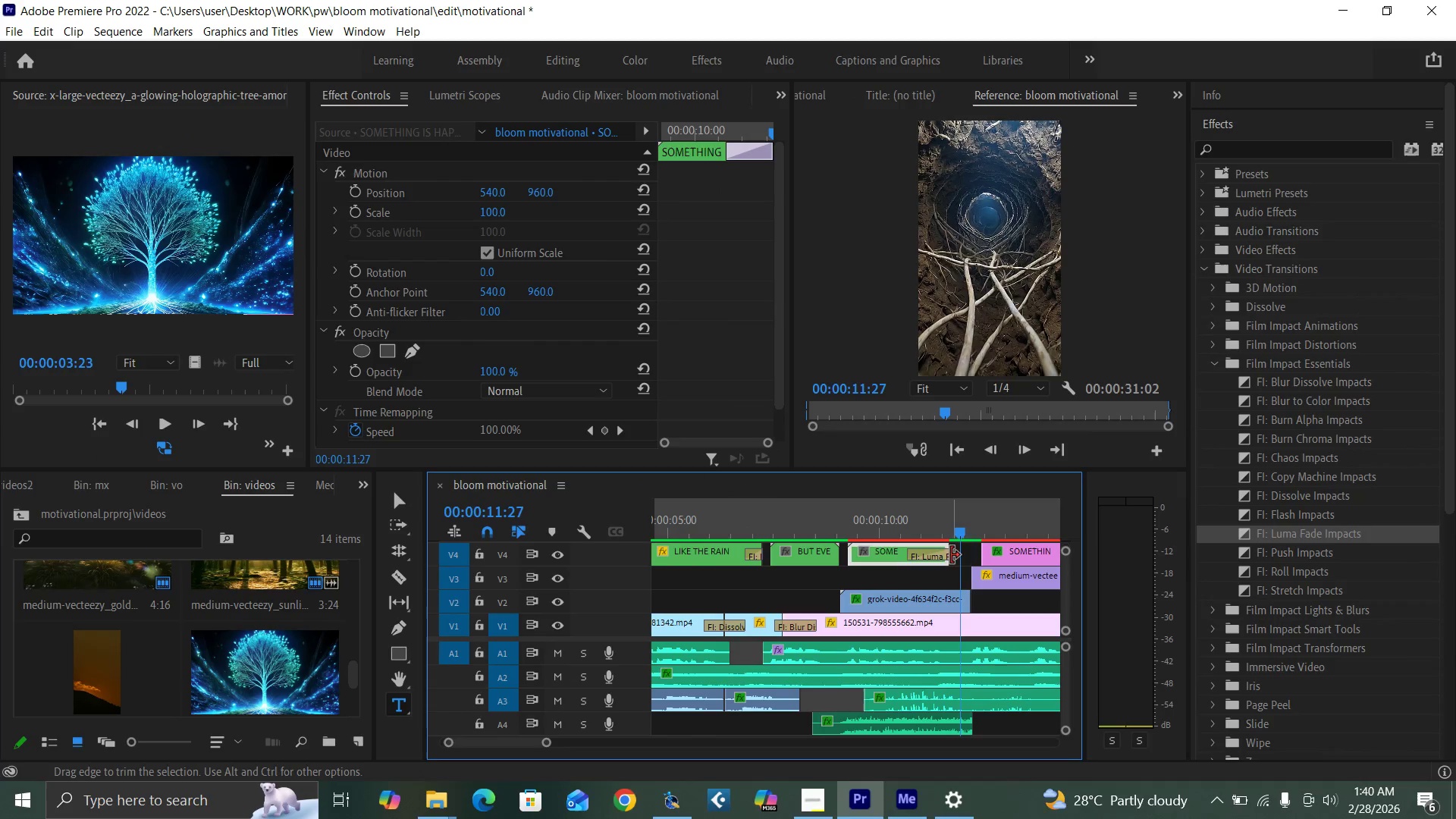 
left_click_drag(start_coordinate=[943, 563], to_coordinate=[959, 563])
 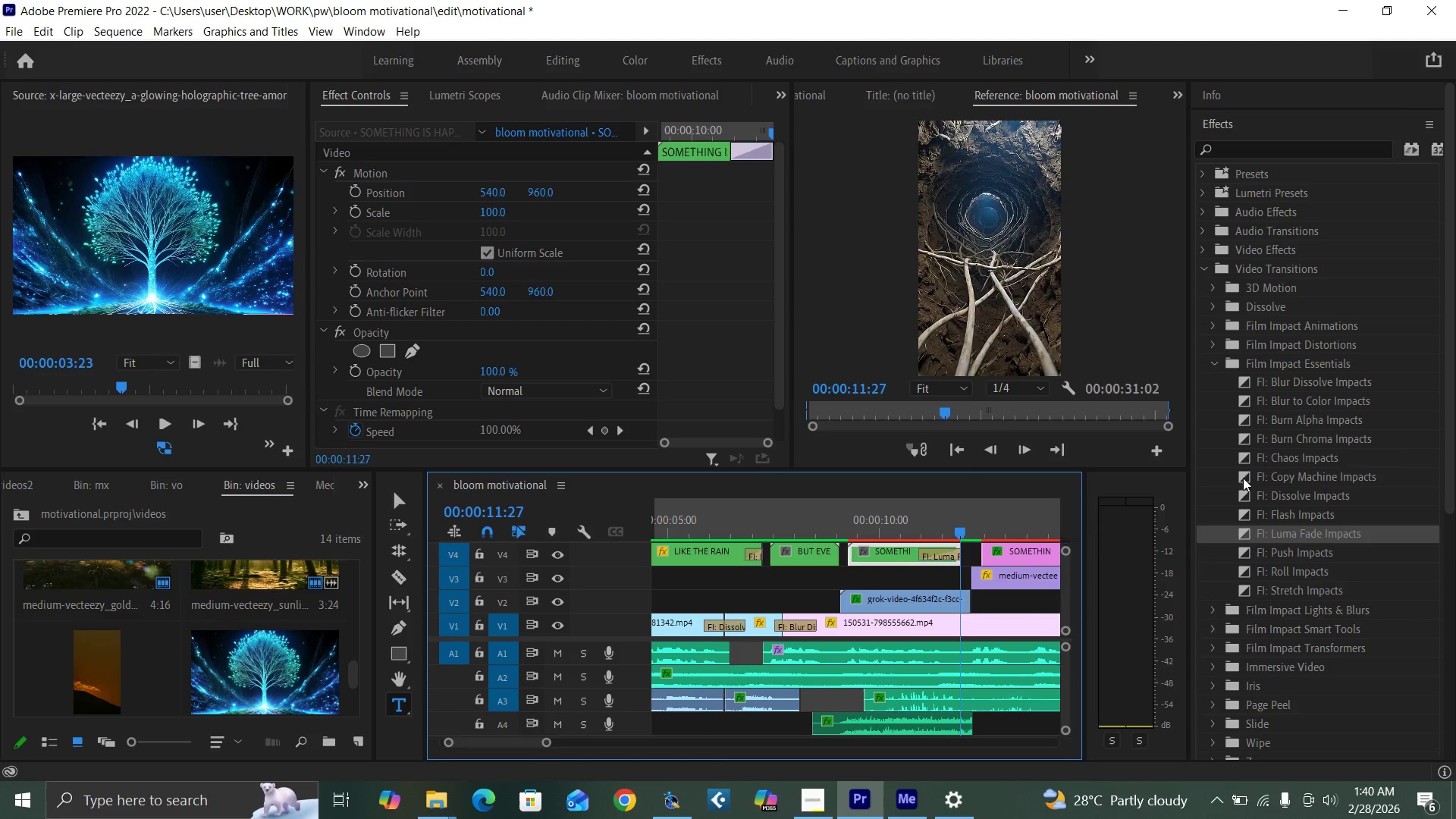 
left_click([1215, 354])
 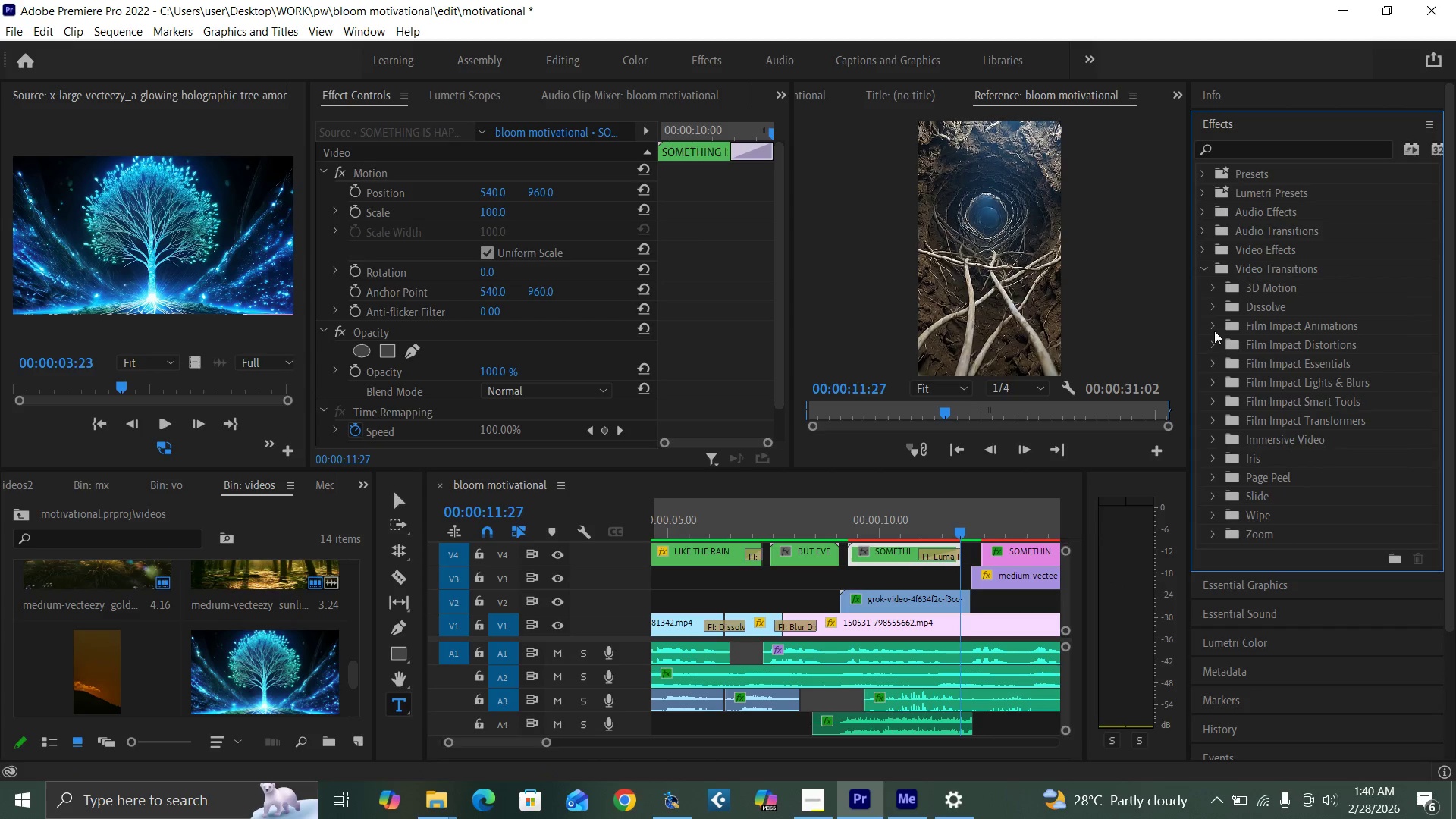 
left_click([1214, 324])
 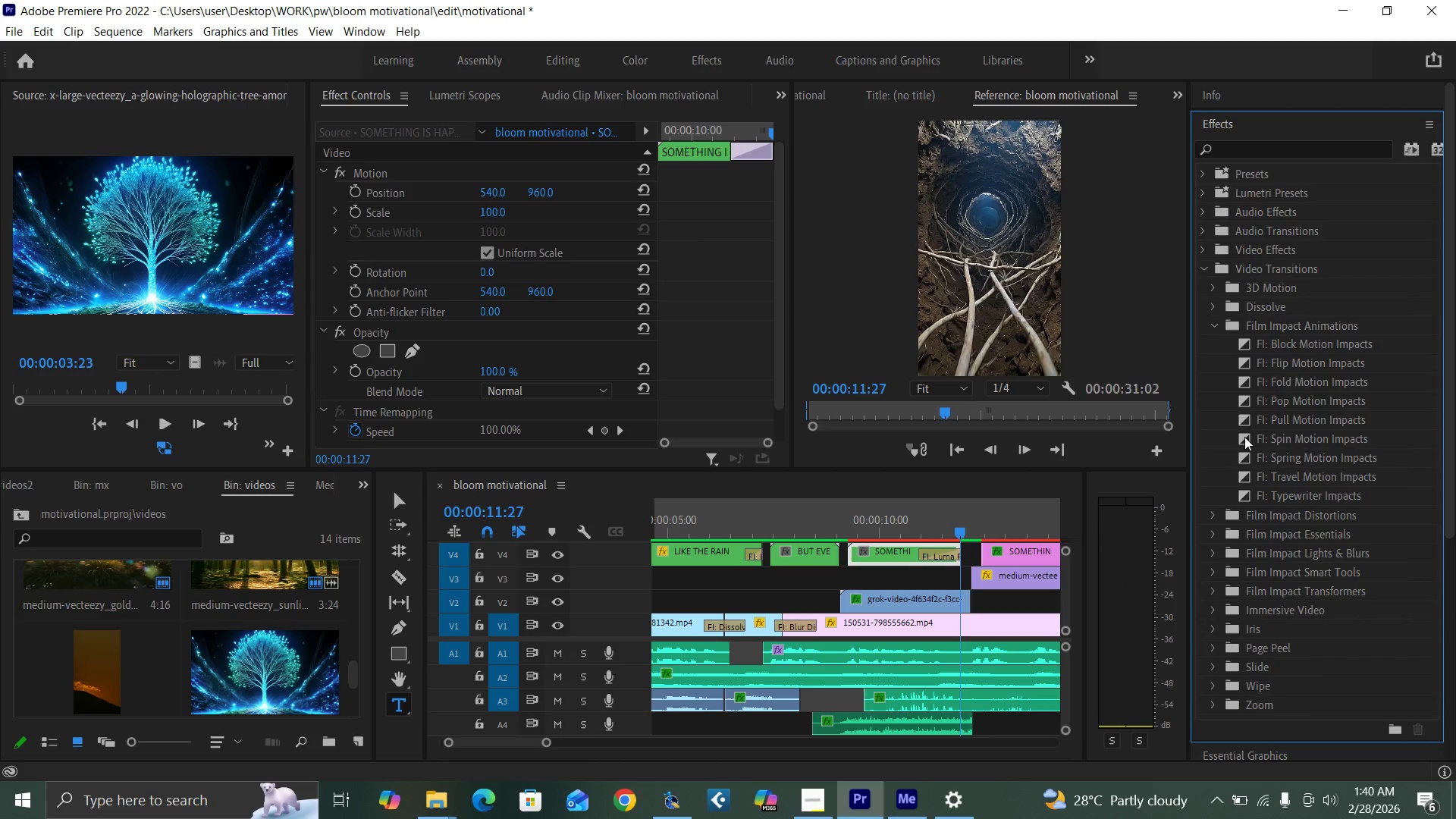 
left_click_drag(start_coordinate=[1244, 420], to_coordinate=[951, 551])
 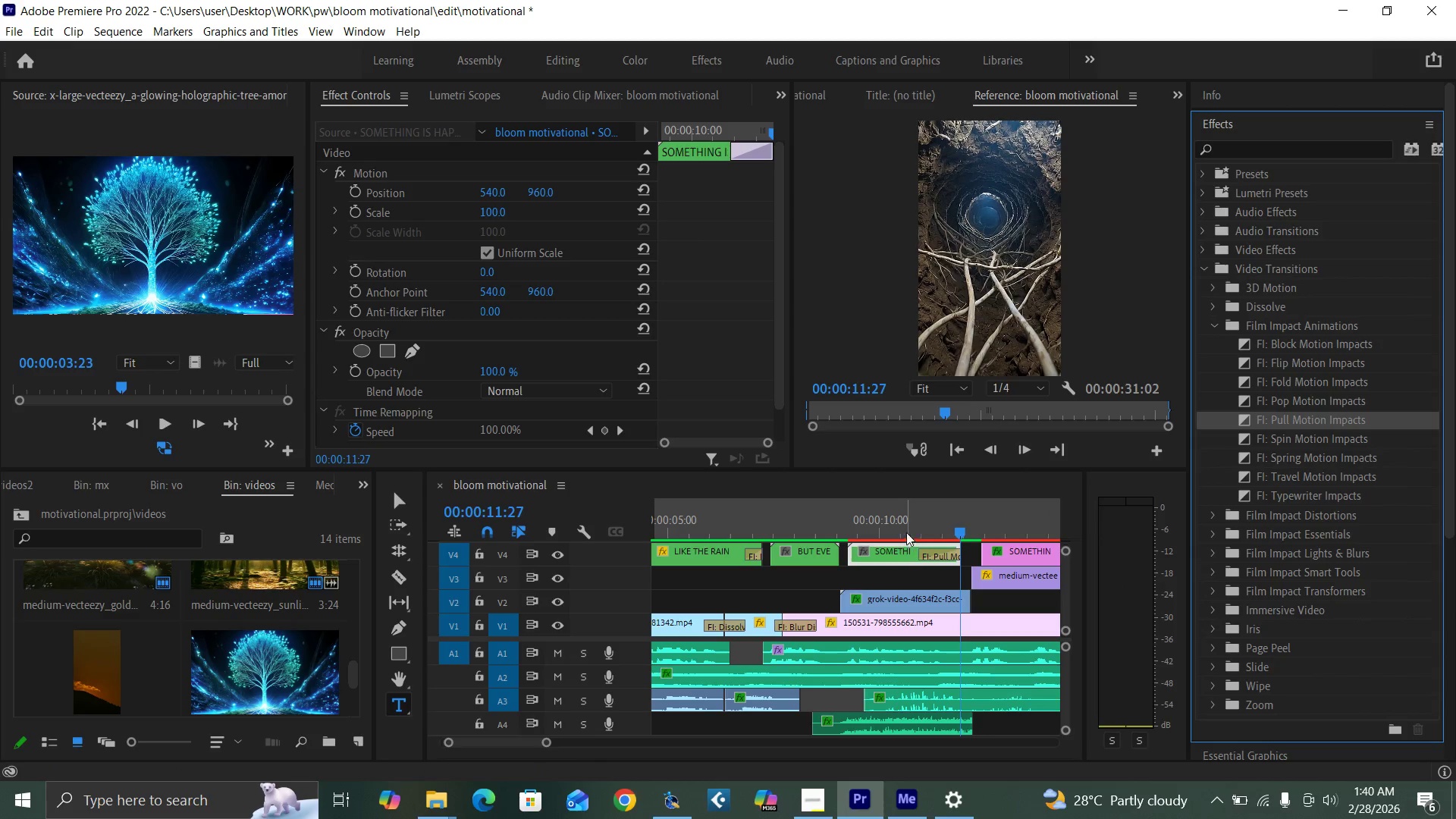 
left_click([905, 528])
 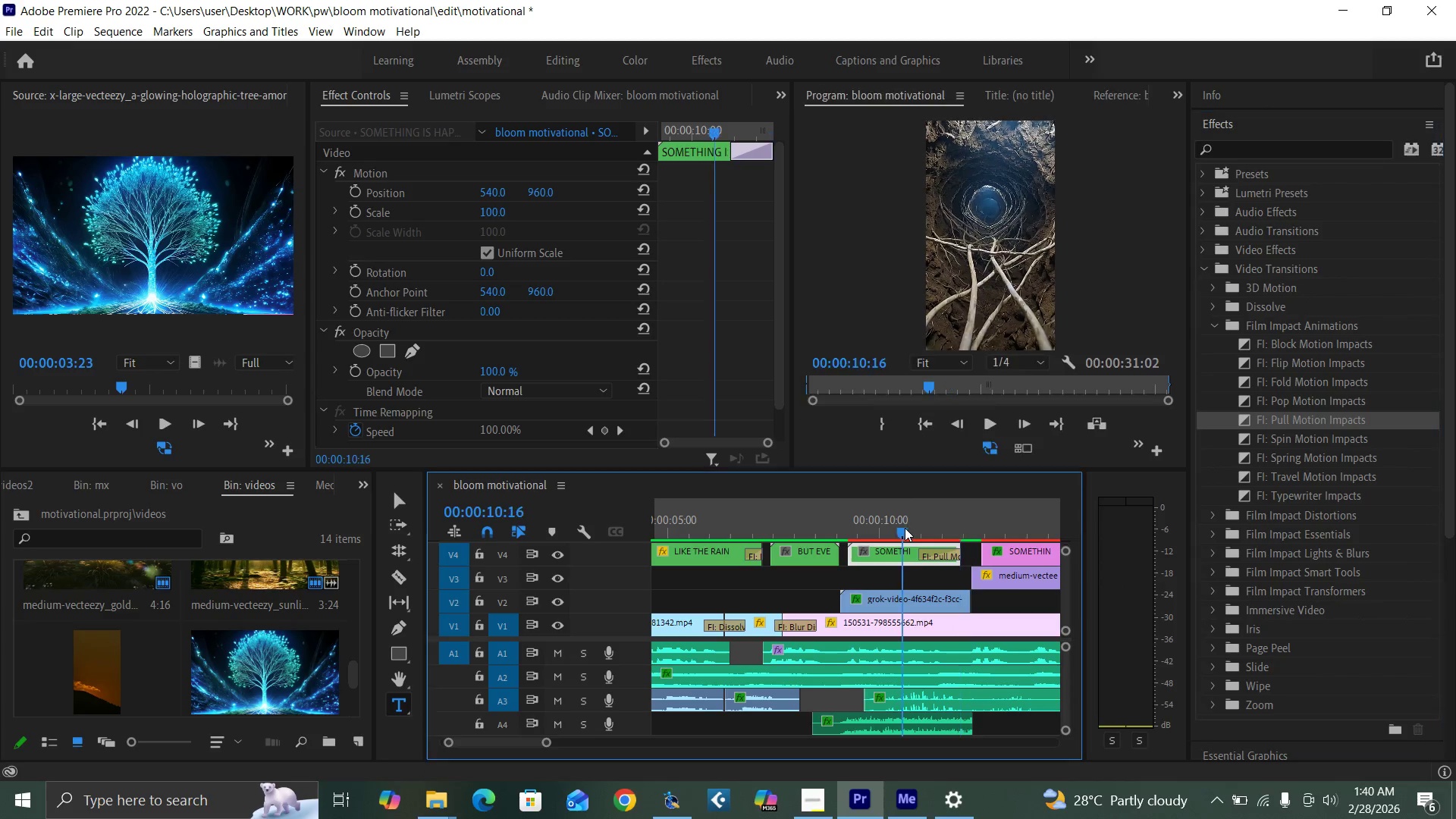 
key(Space)
 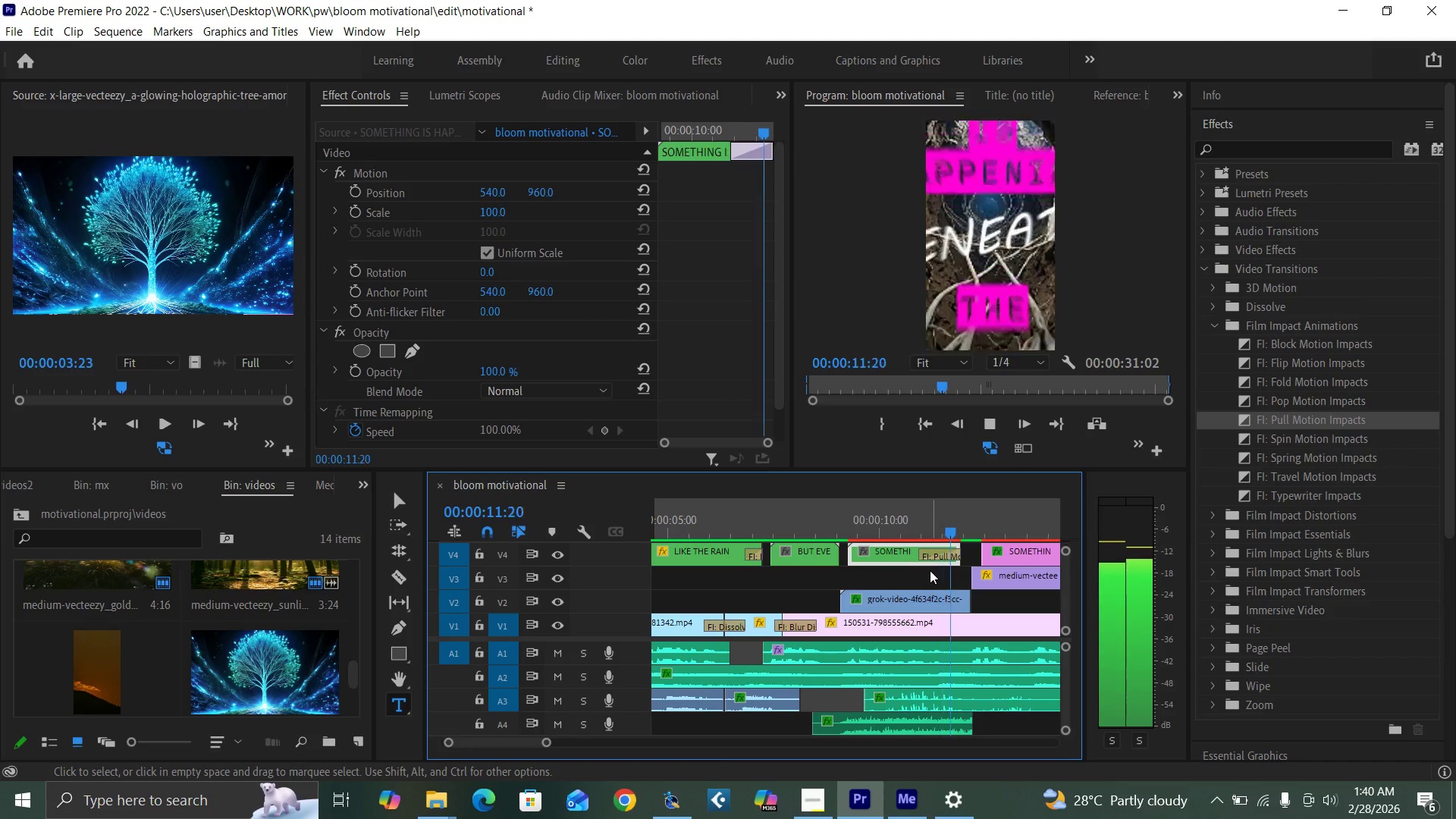 
key(Space)
 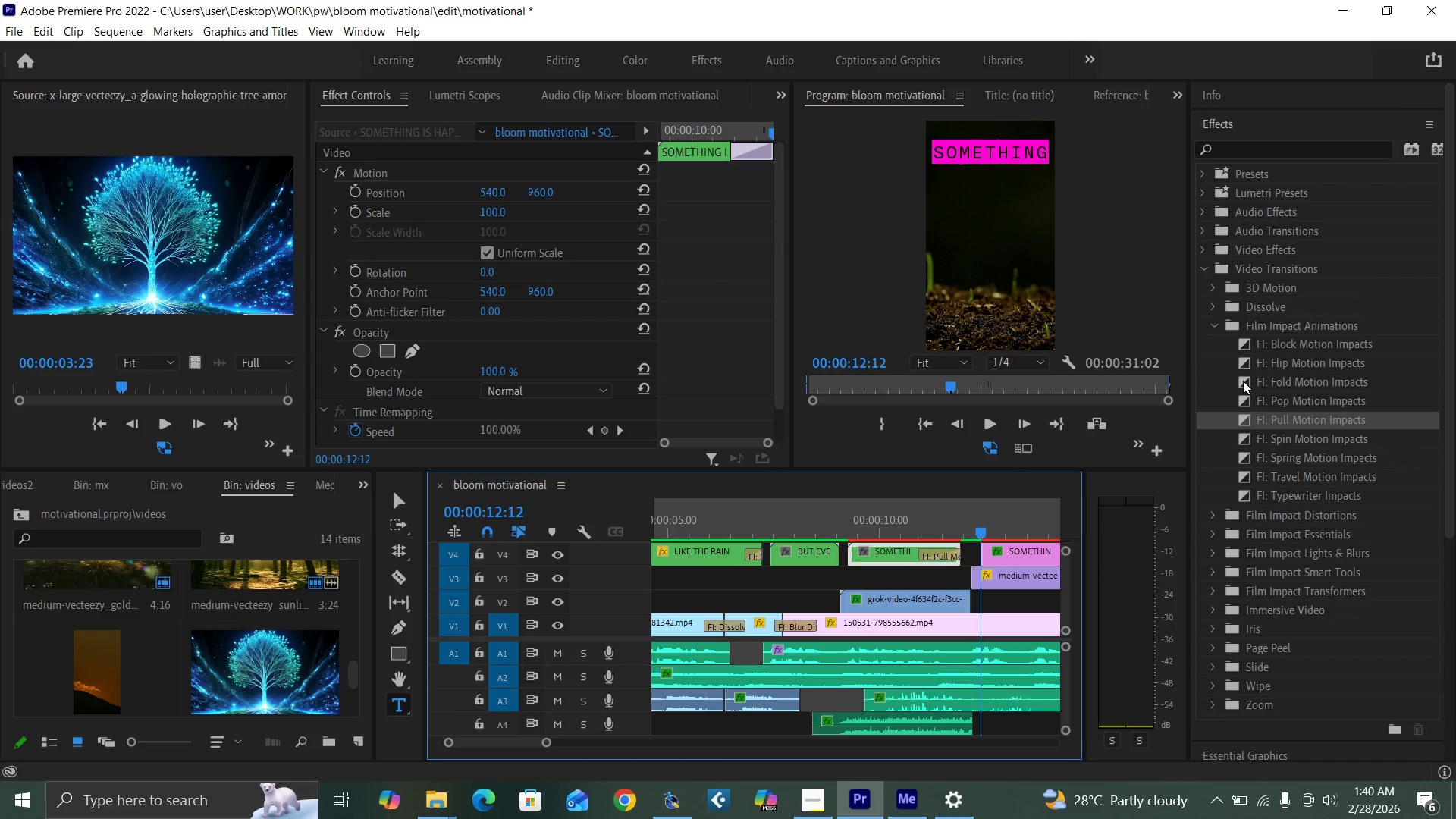 
left_click_drag(start_coordinate=[1243, 381], to_coordinate=[949, 554])
 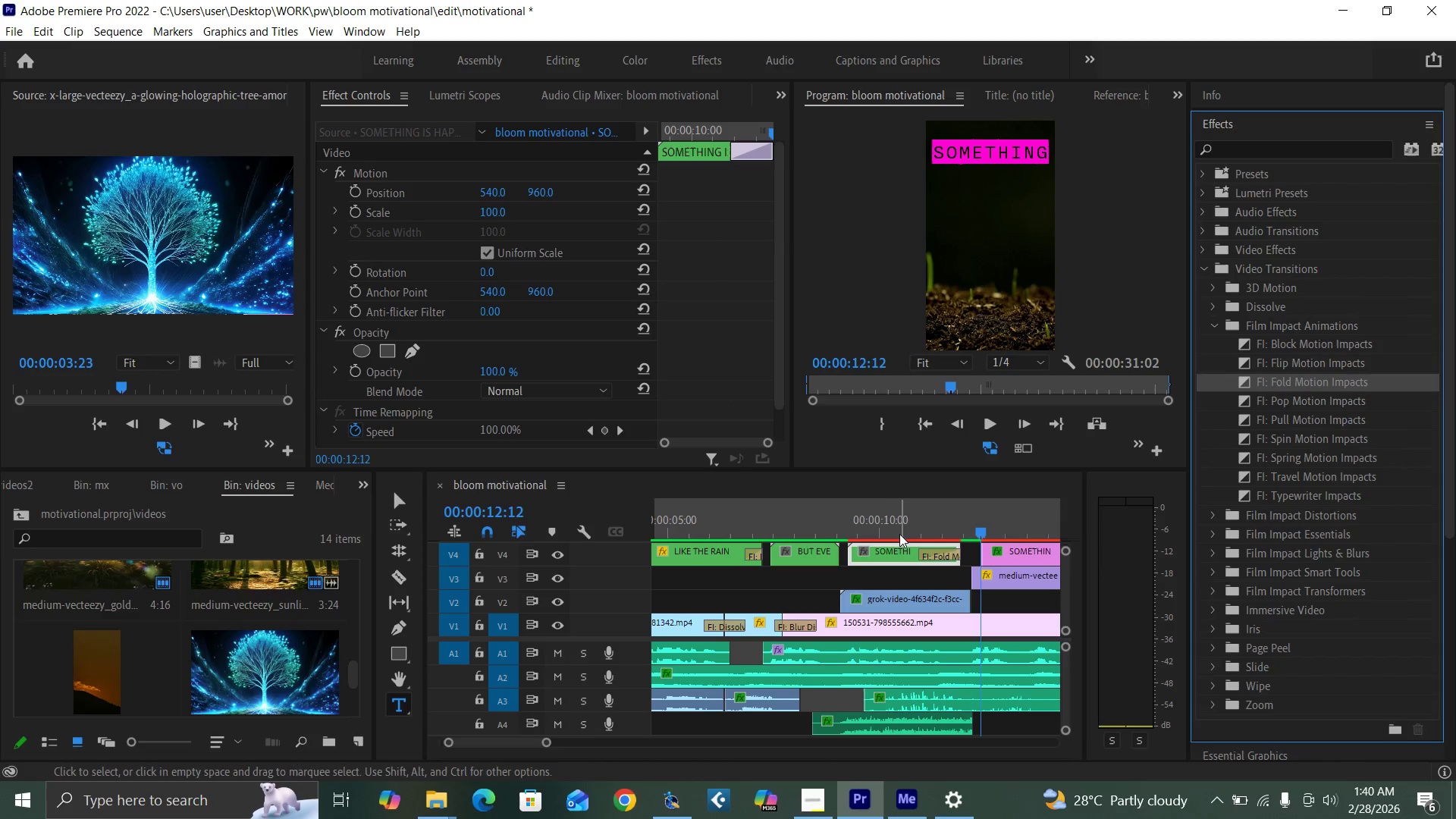 
left_click([896, 524])
 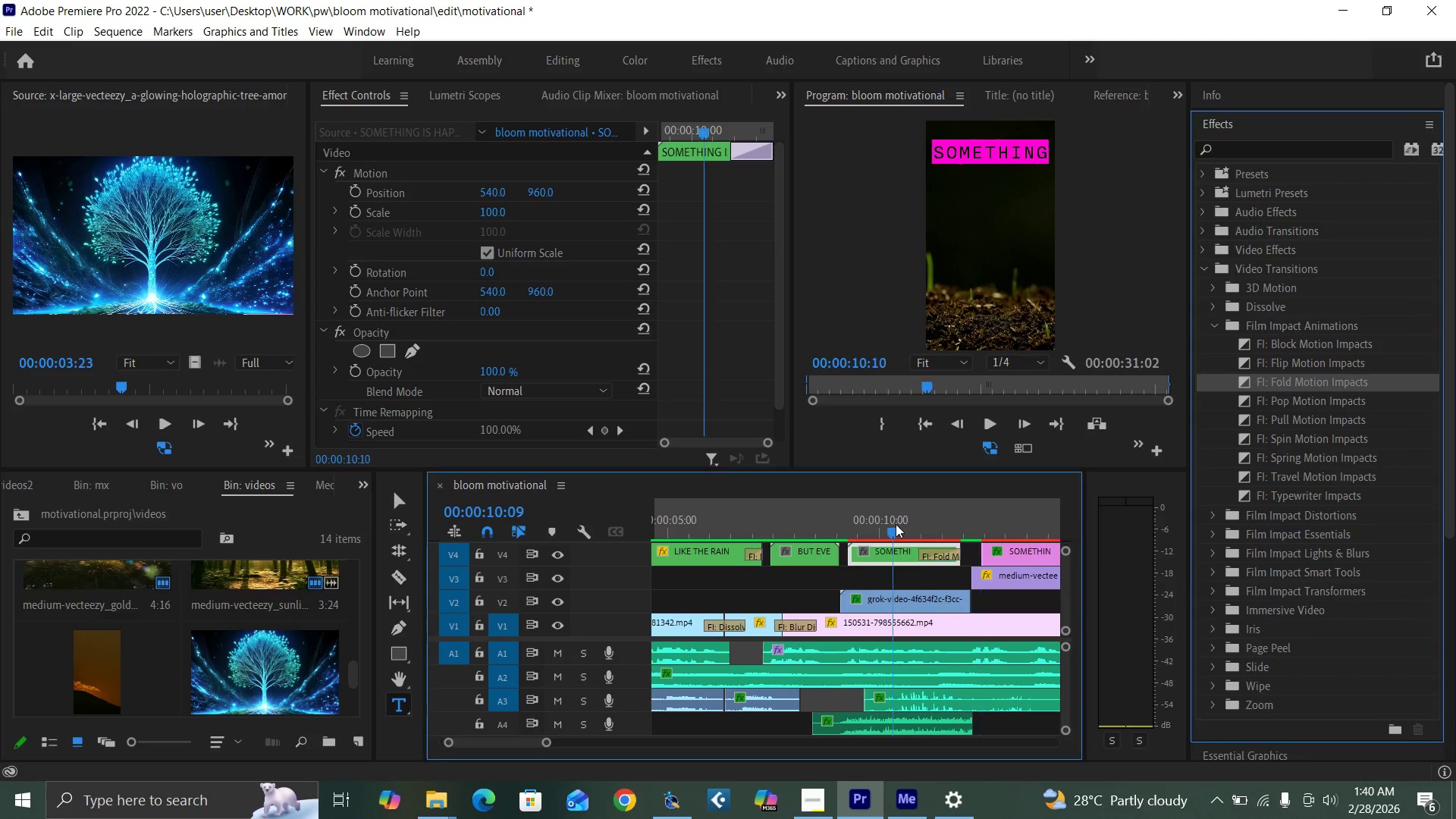 
key(Space)
 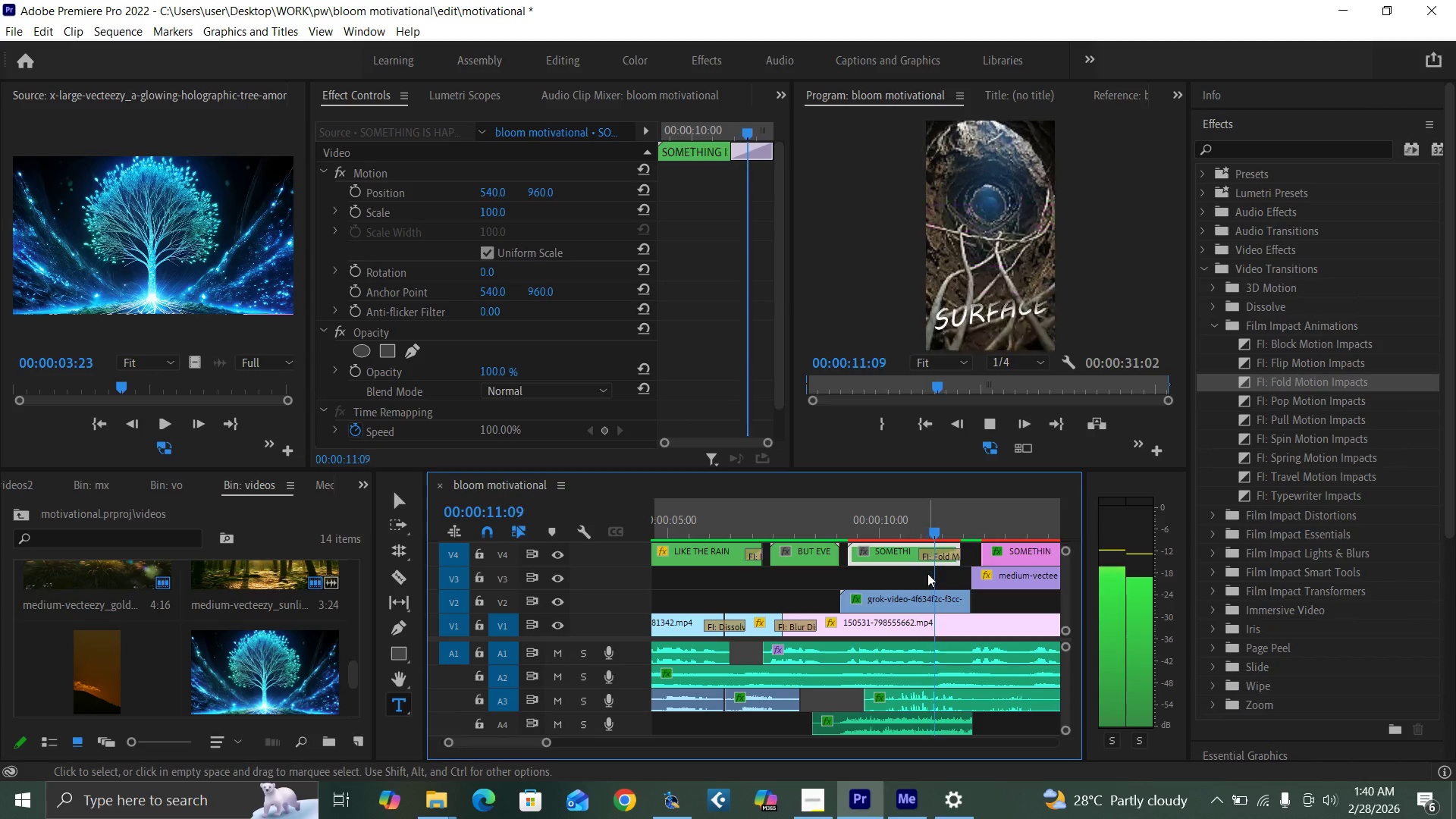 
key(Space)
 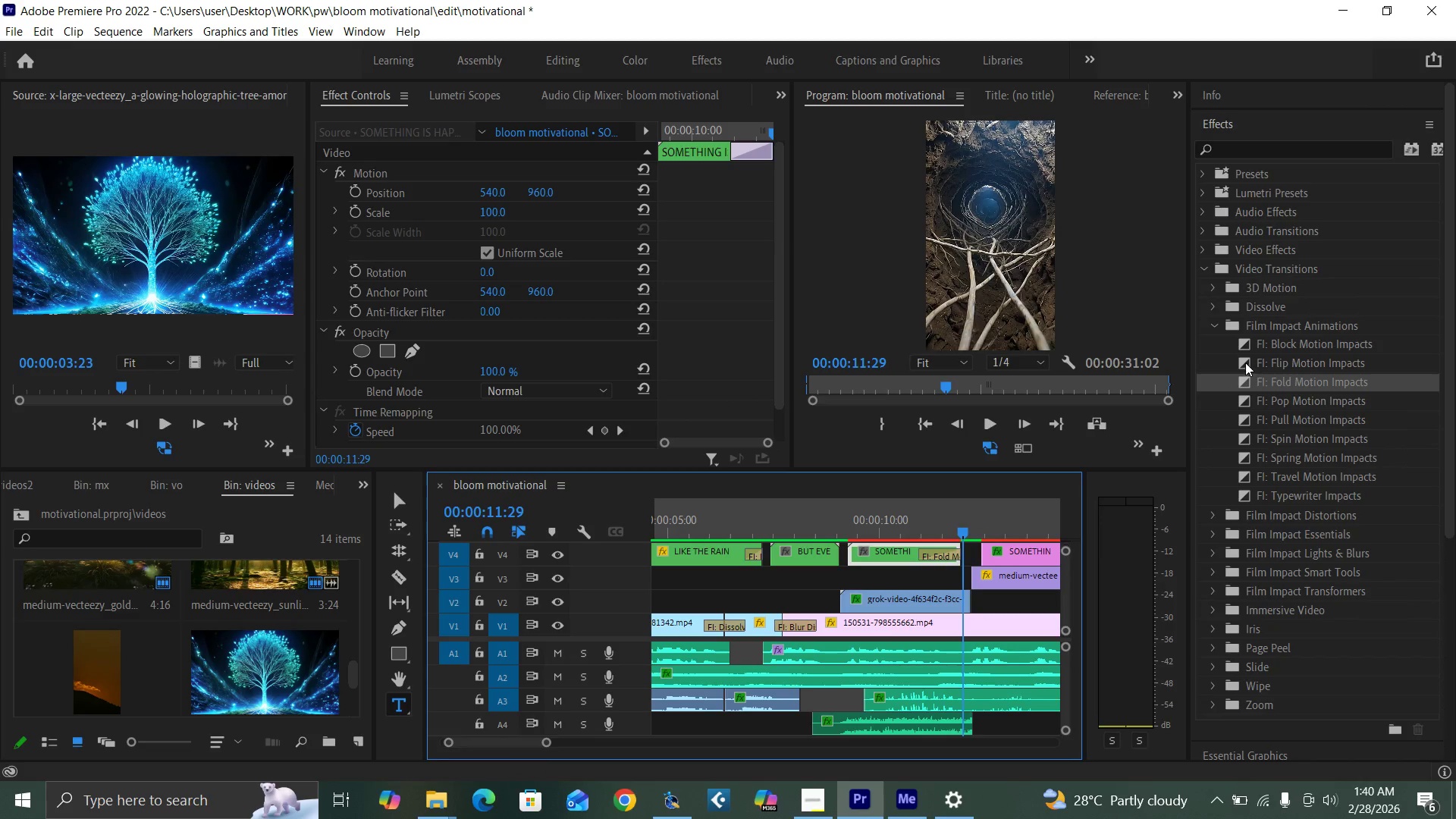 
left_click_drag(start_coordinate=[1243, 362], to_coordinate=[951, 550])
 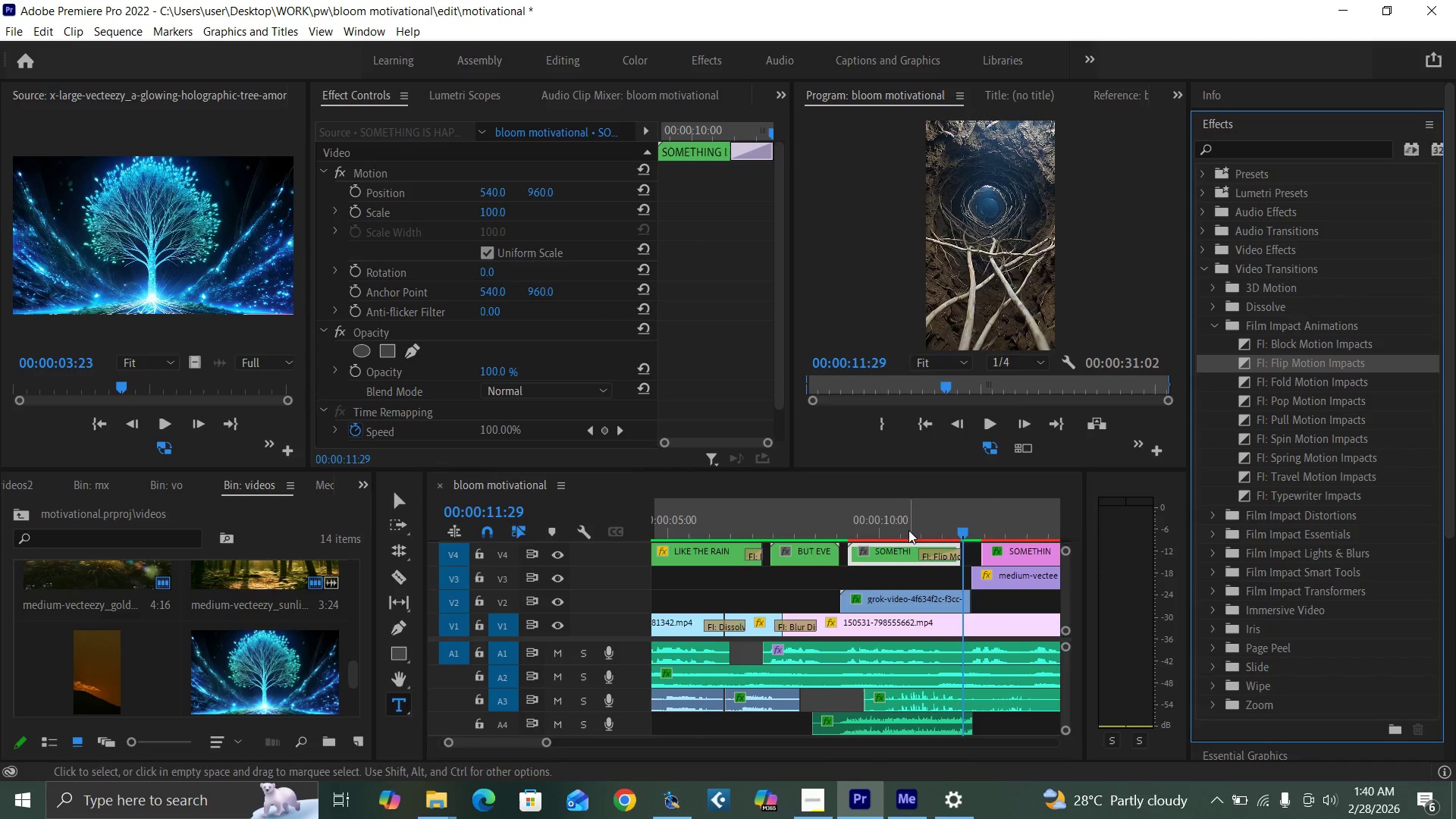 
left_click([908, 529])
 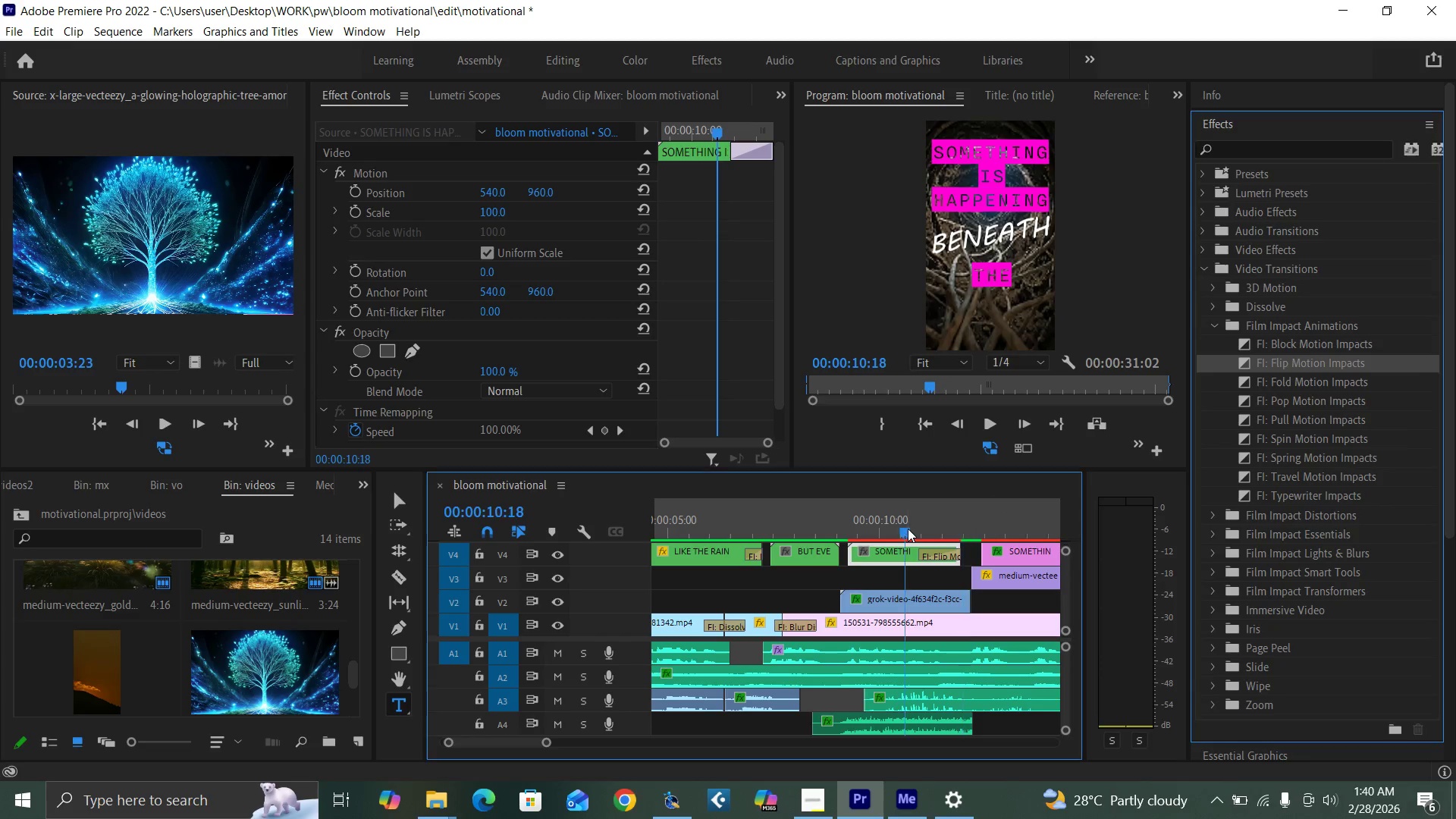 
key(Space)
 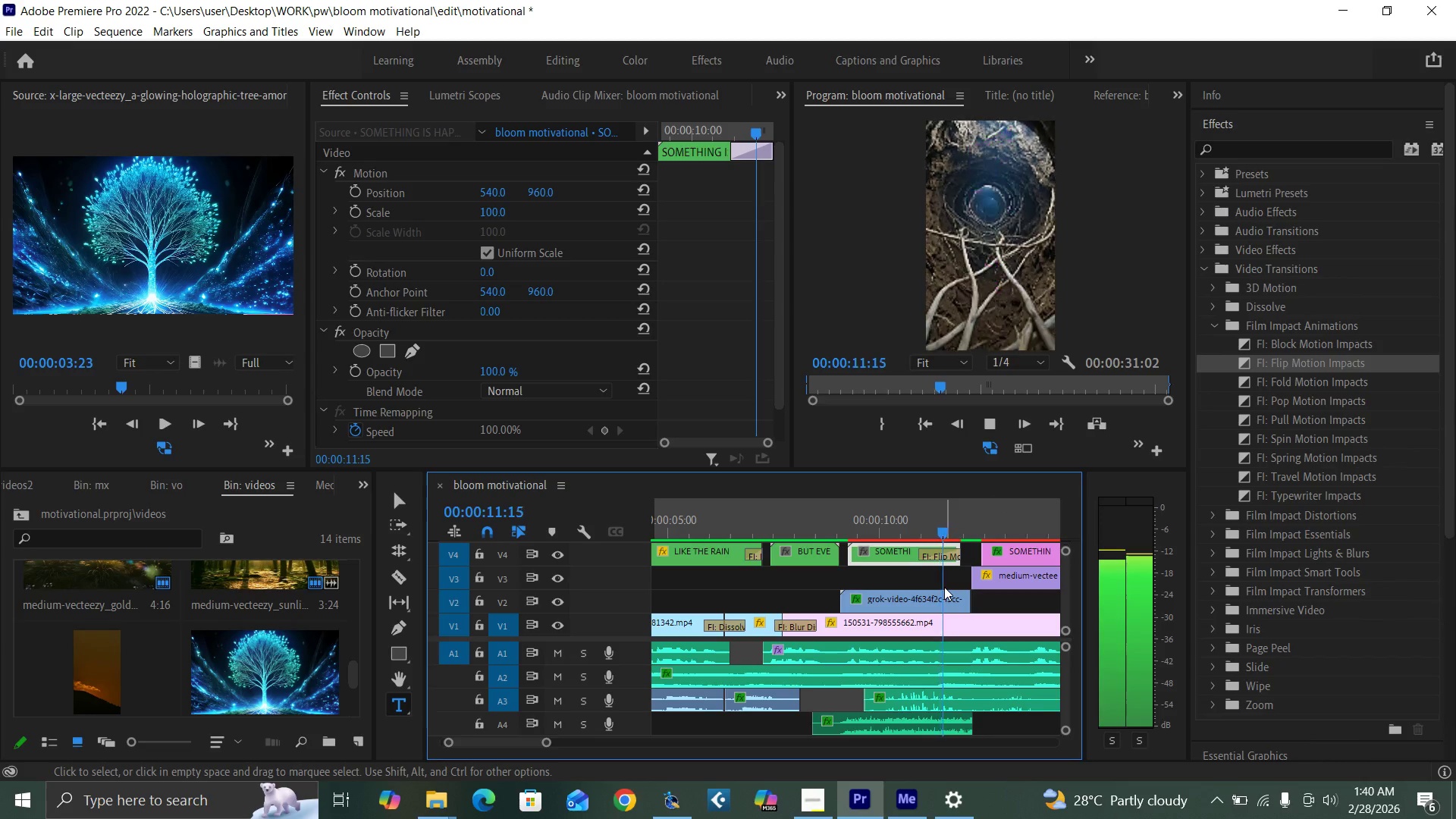 
key(Space)
 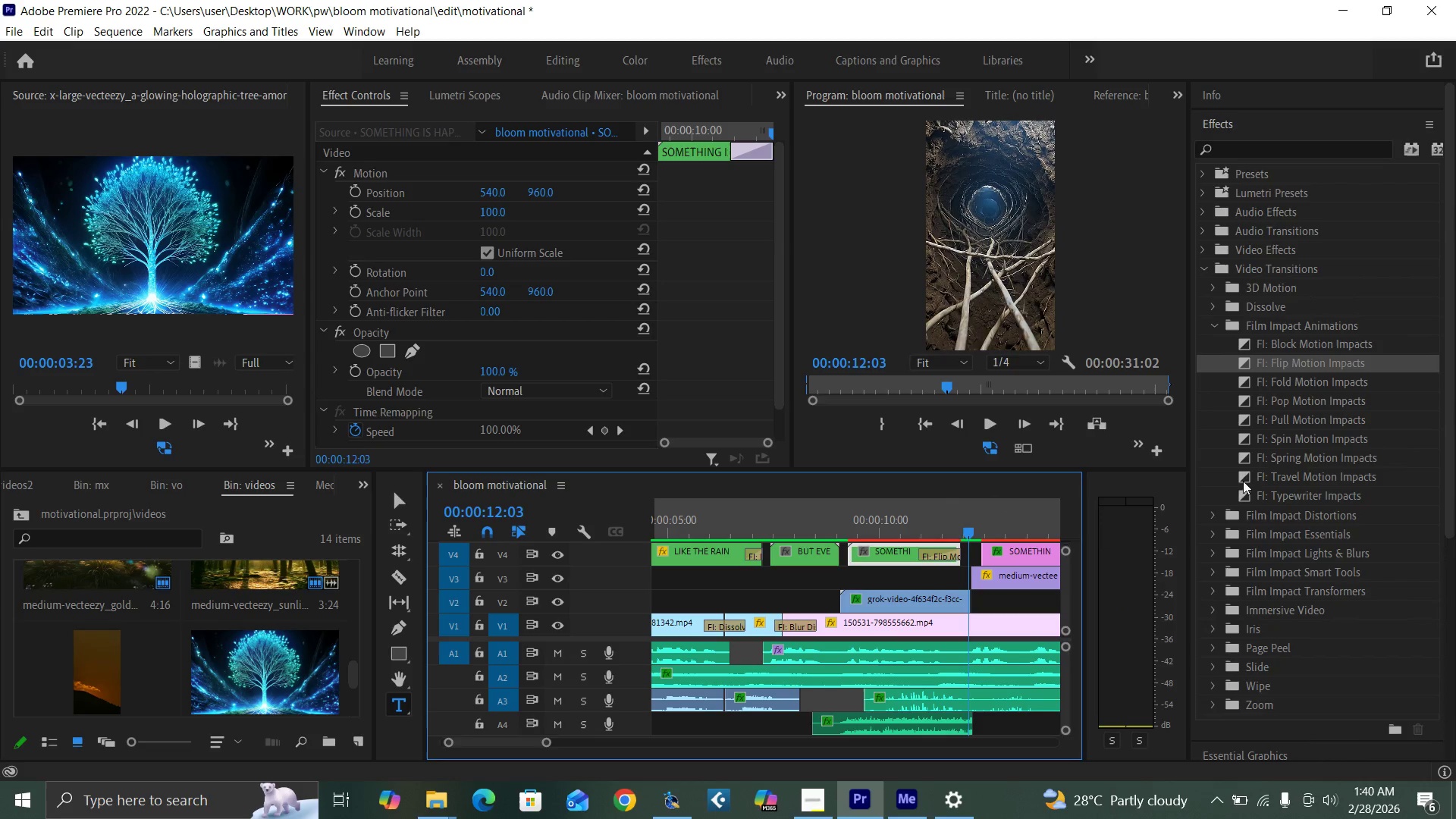 
left_click_drag(start_coordinate=[1240, 497], to_coordinate=[942, 554])
 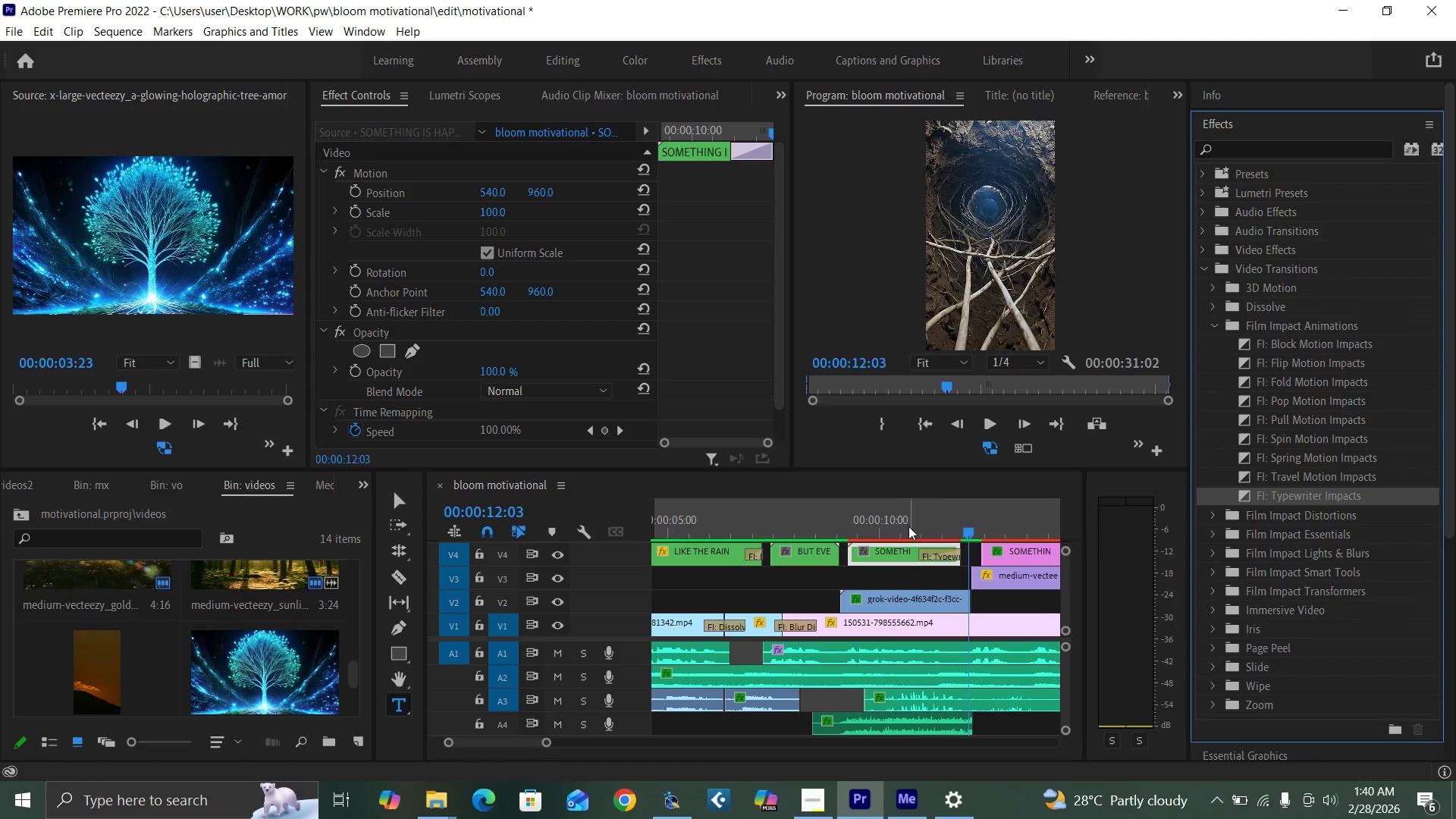 
left_click([908, 526])
 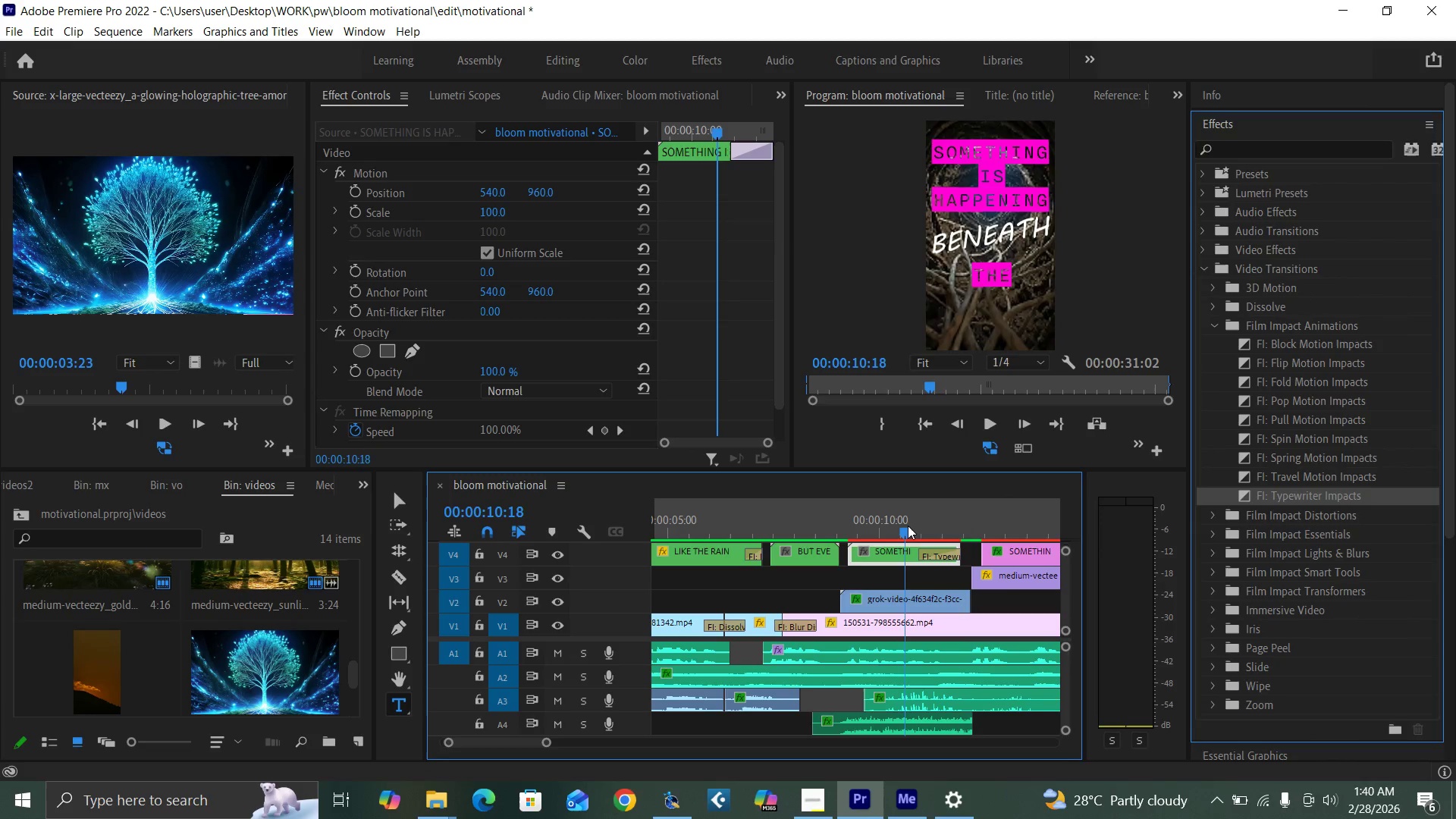 
key(Space)
 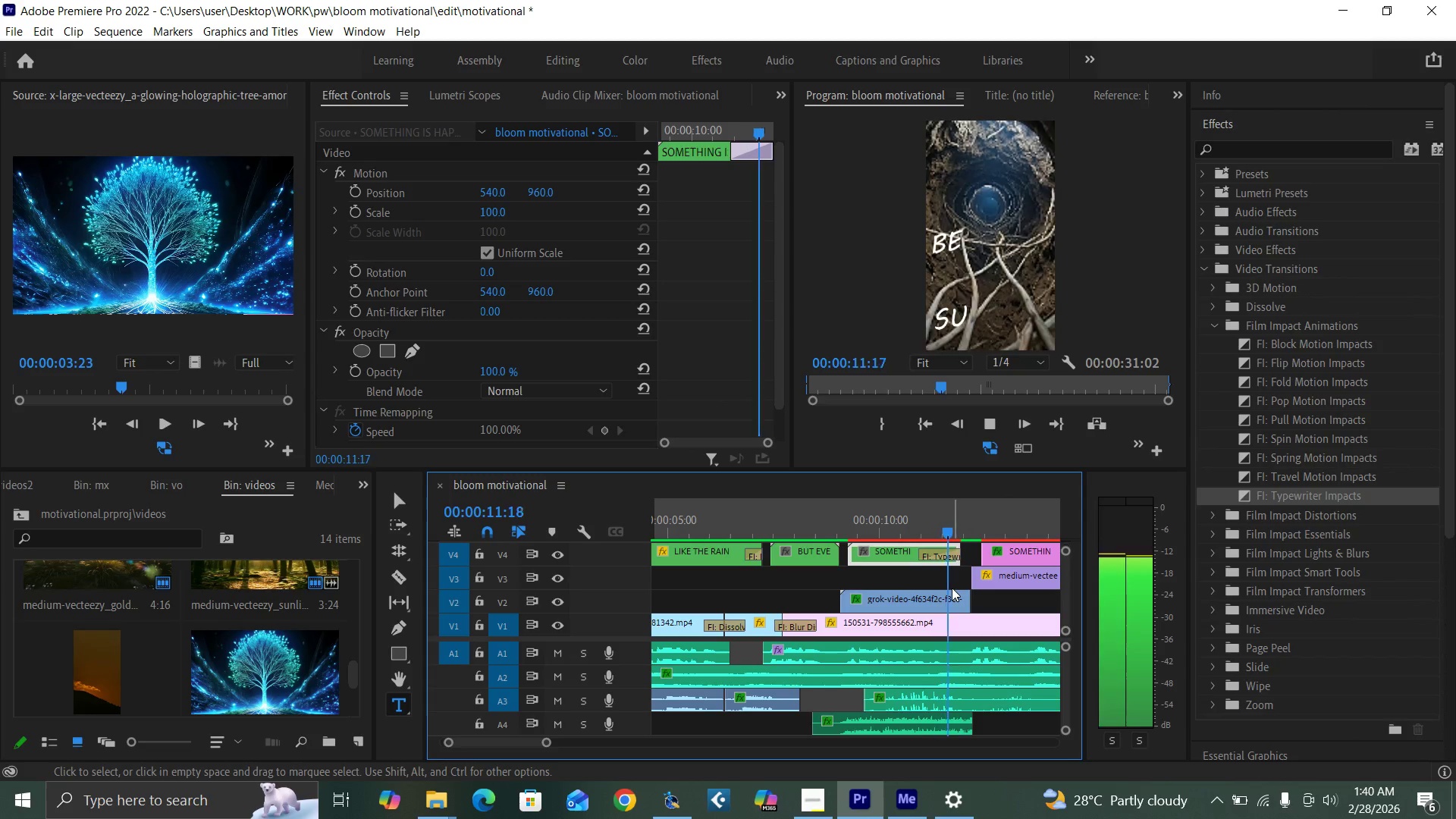 
key(Space)
 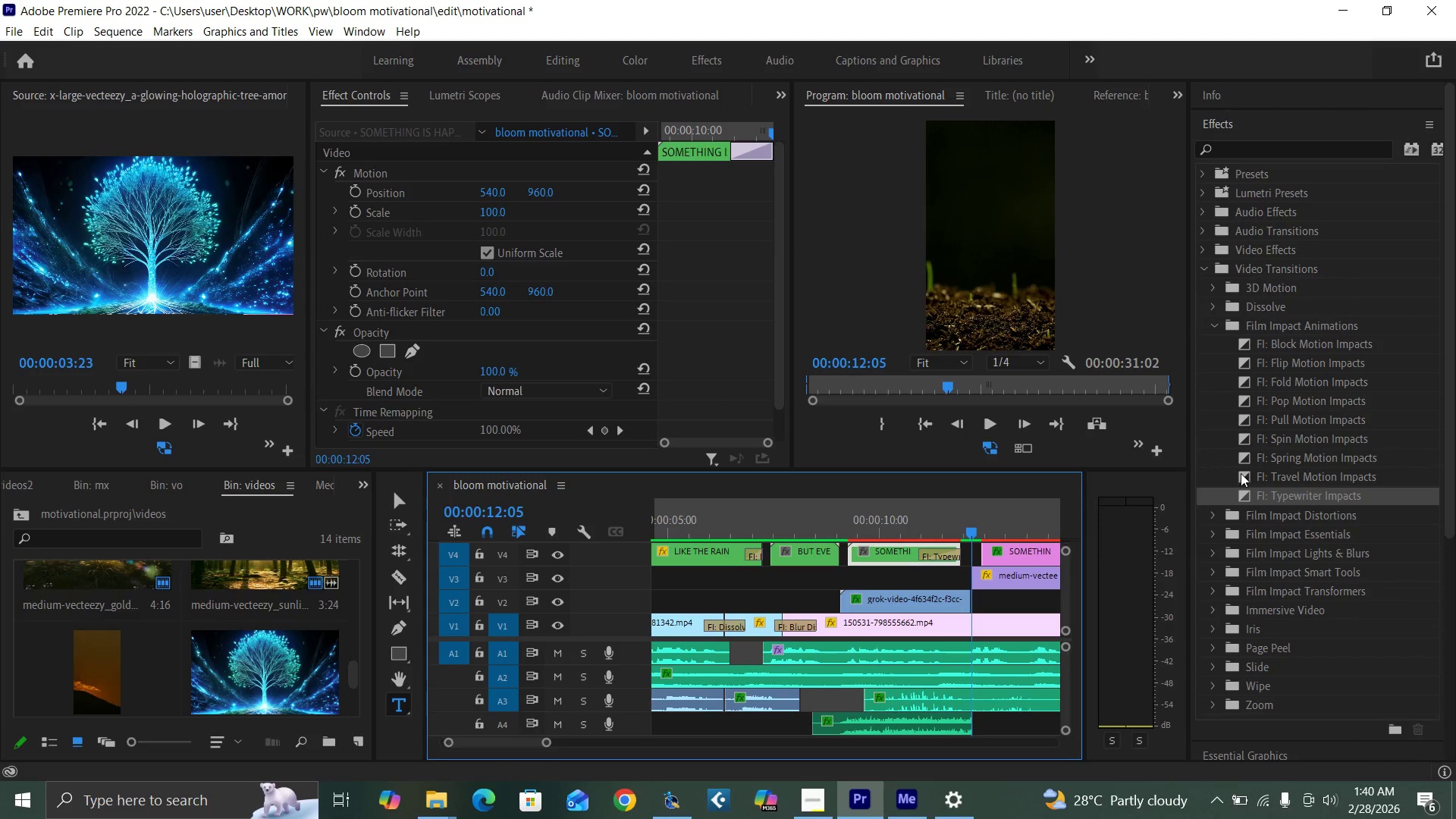 
left_click_drag(start_coordinate=[1243, 475], to_coordinate=[936, 555])
 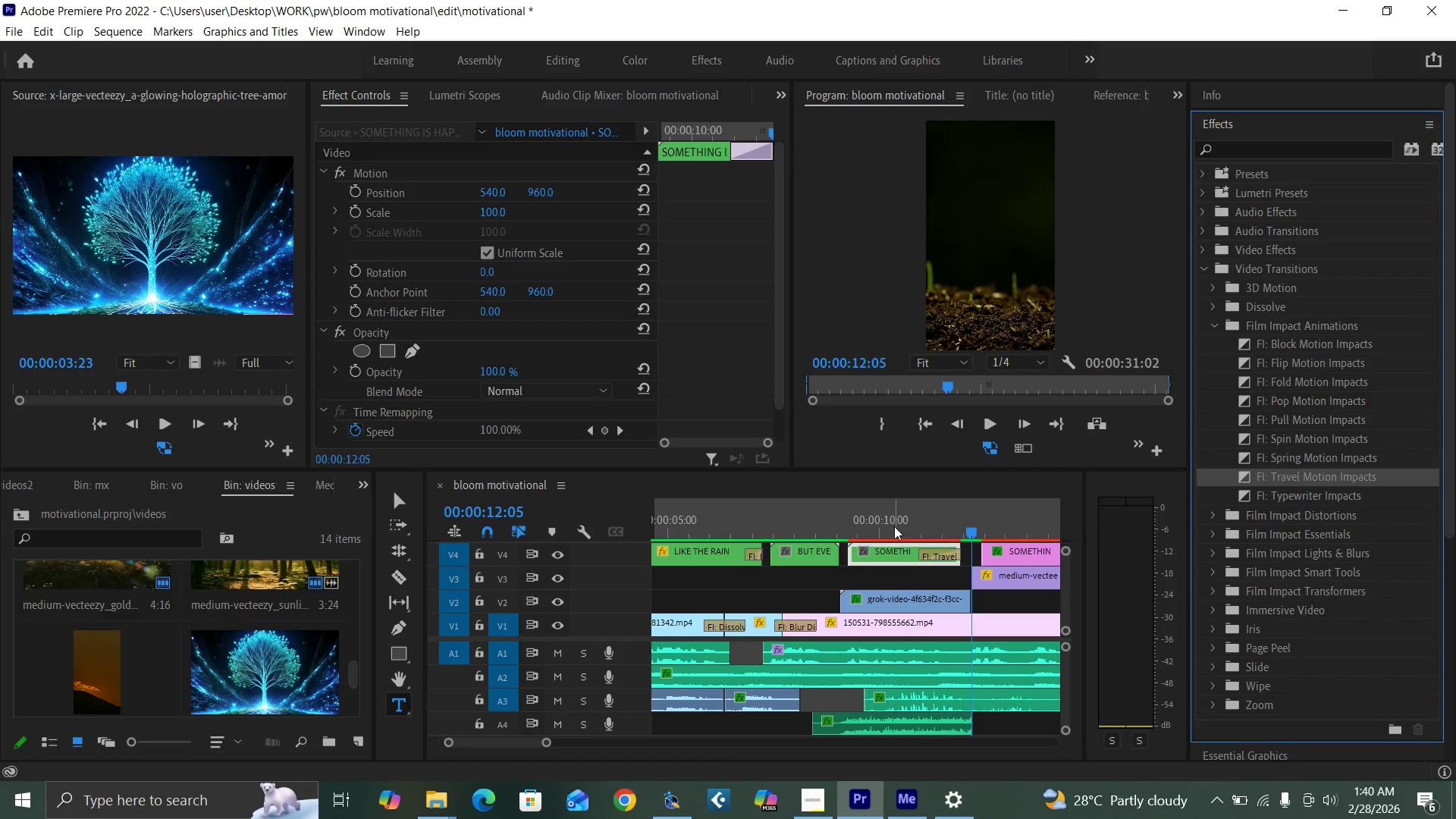 
key(Space)
 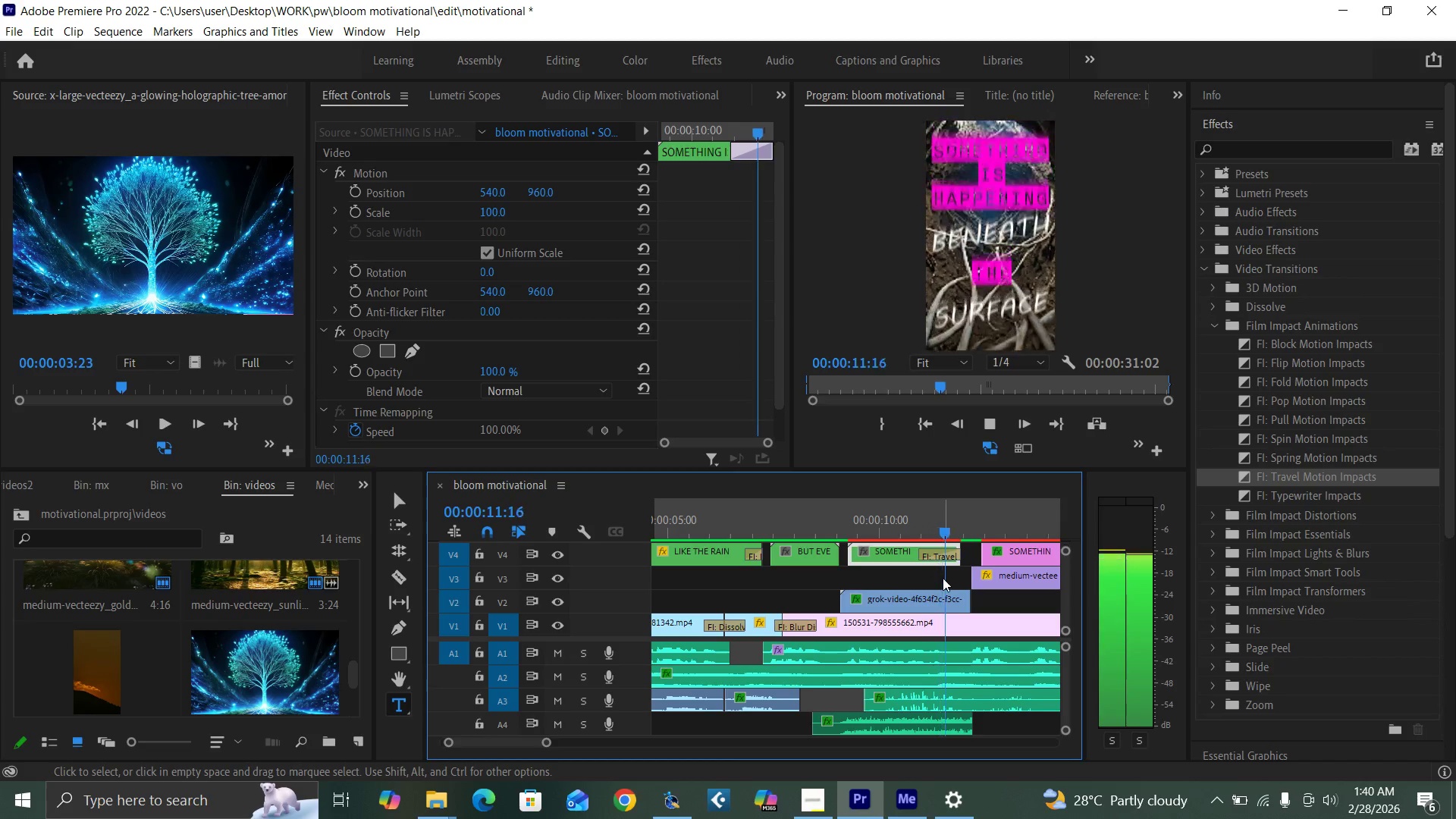 
key(Space)
 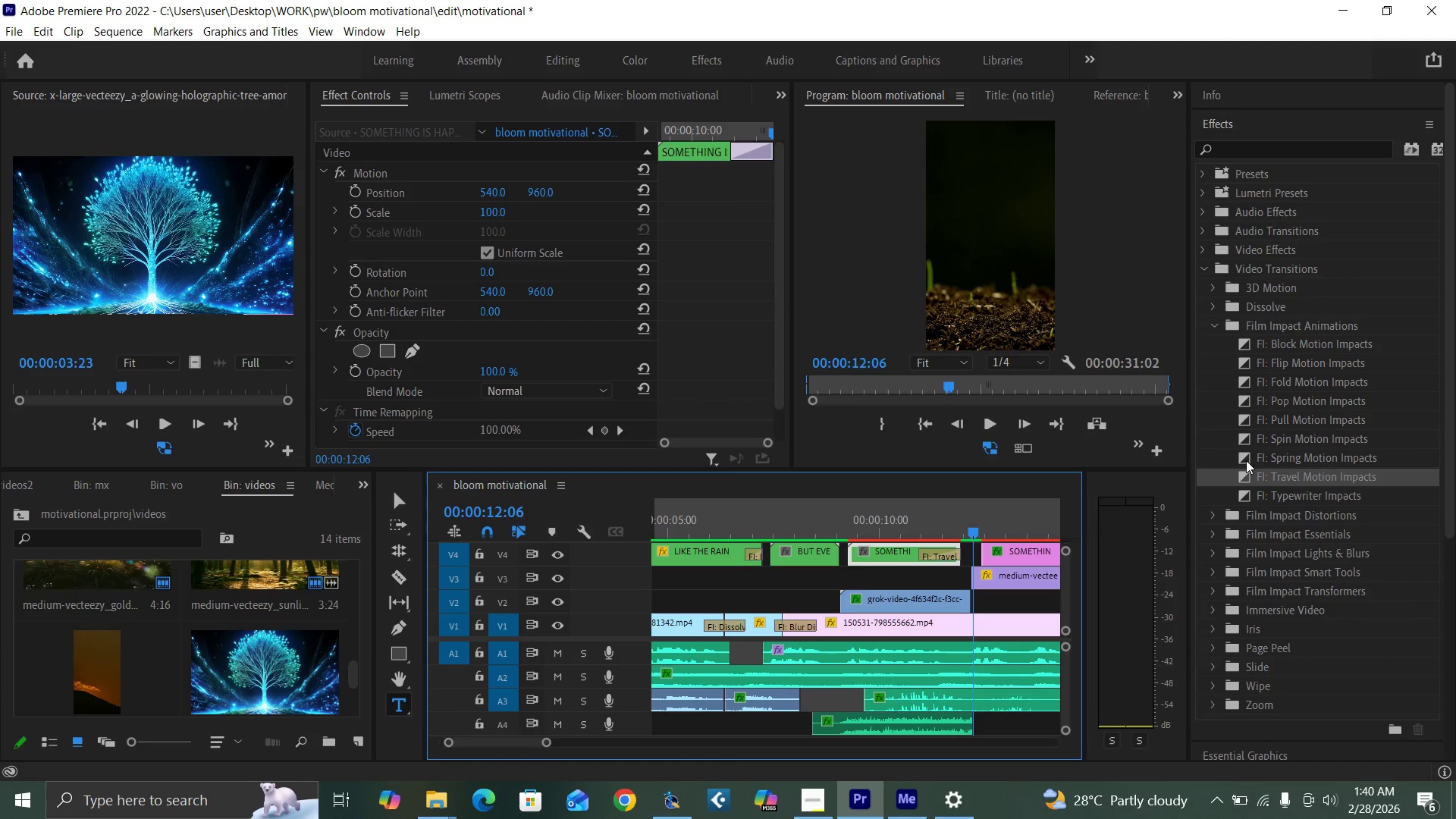 
left_click_drag(start_coordinate=[1244, 460], to_coordinate=[952, 550])
 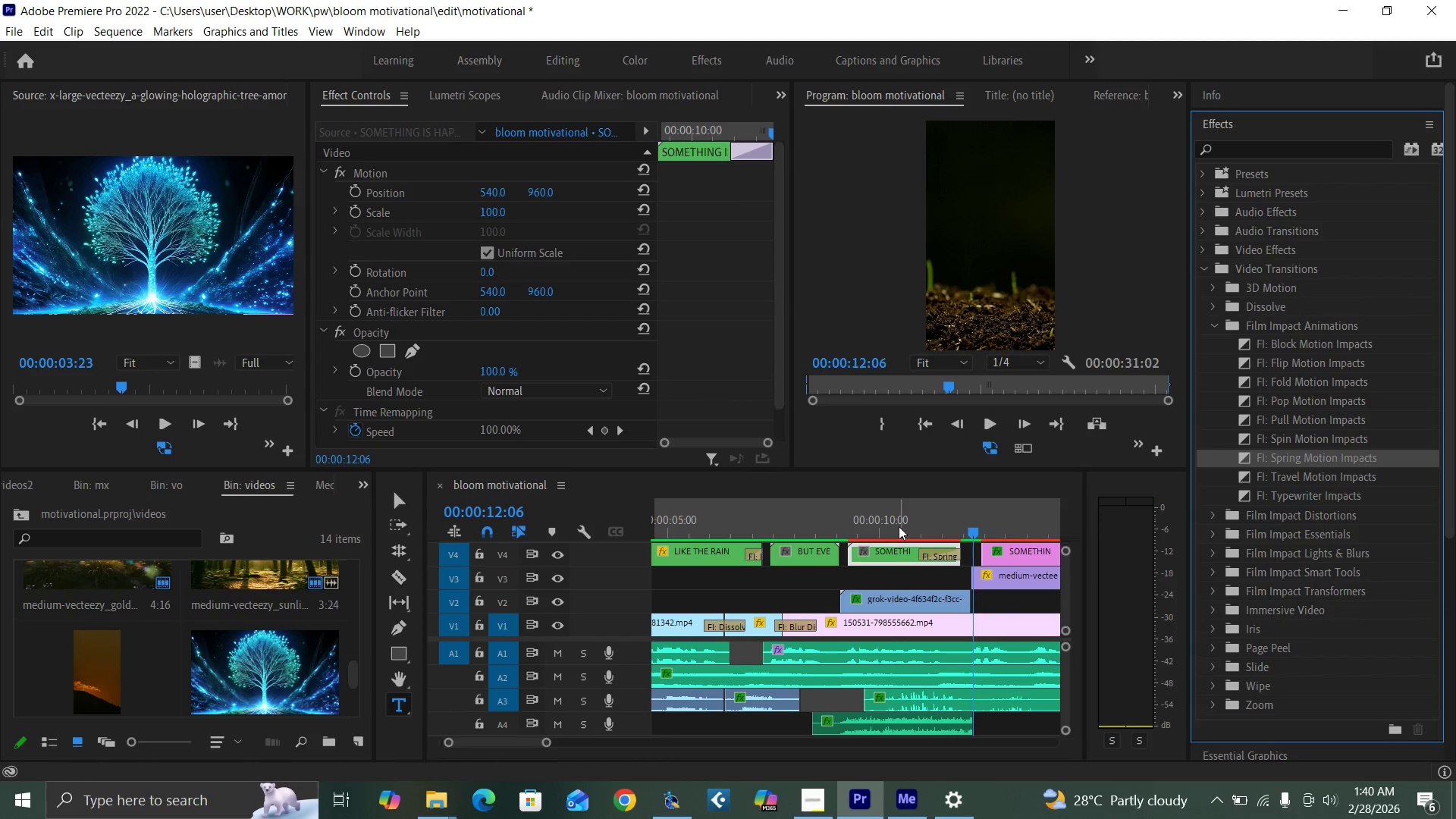 
left_click([896, 523])
 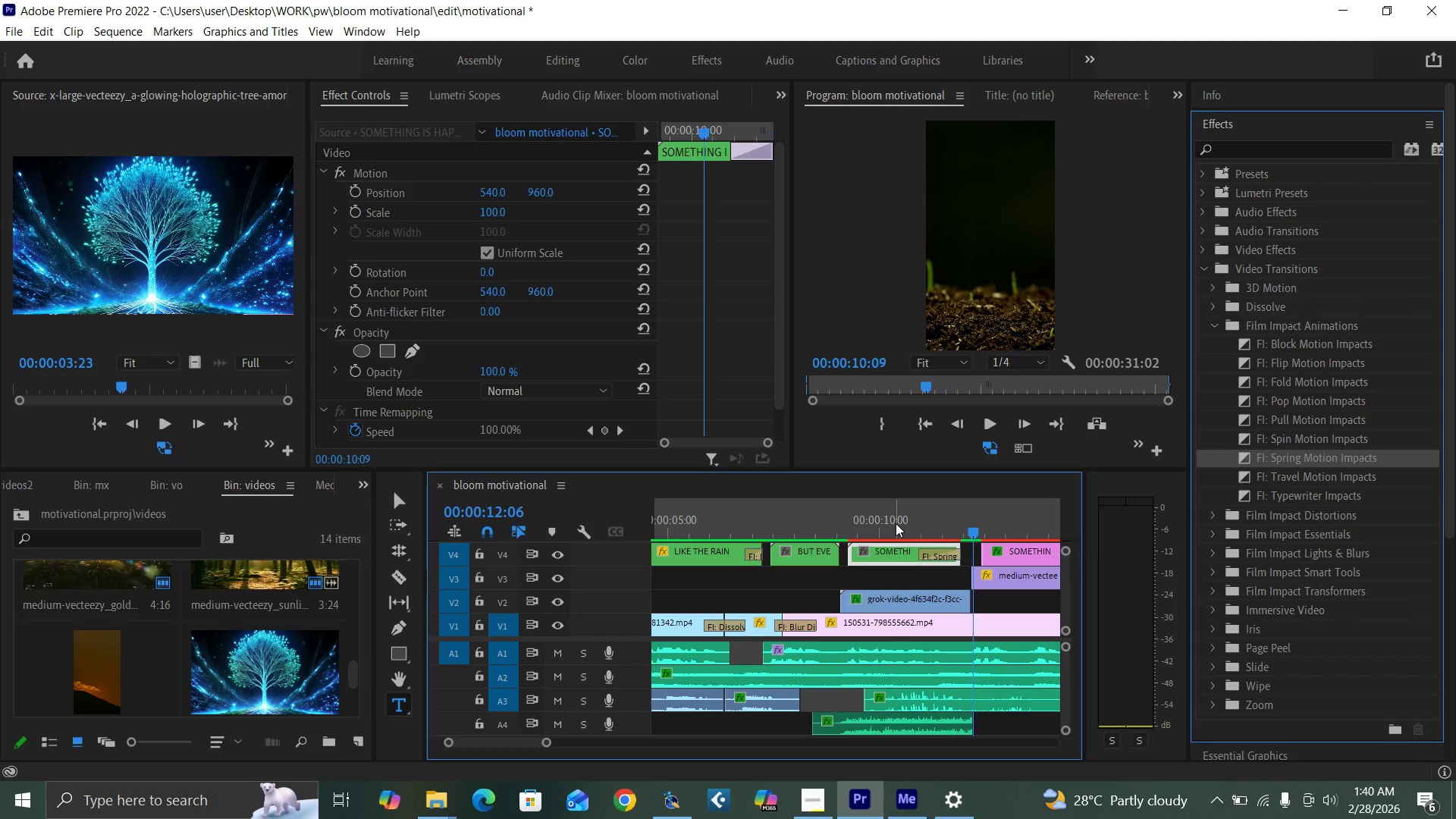 
key(Space)
 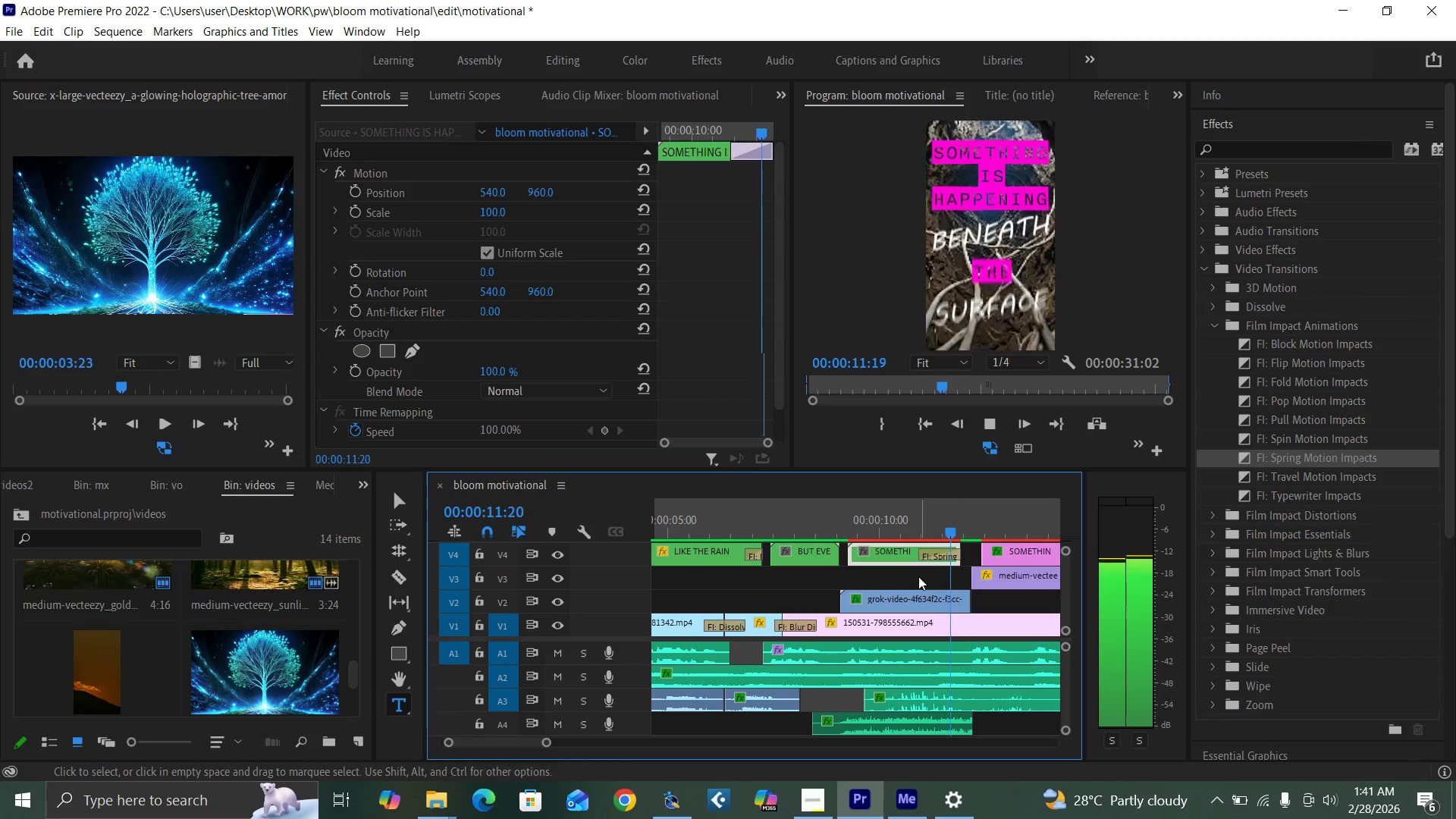 
key(Space)
 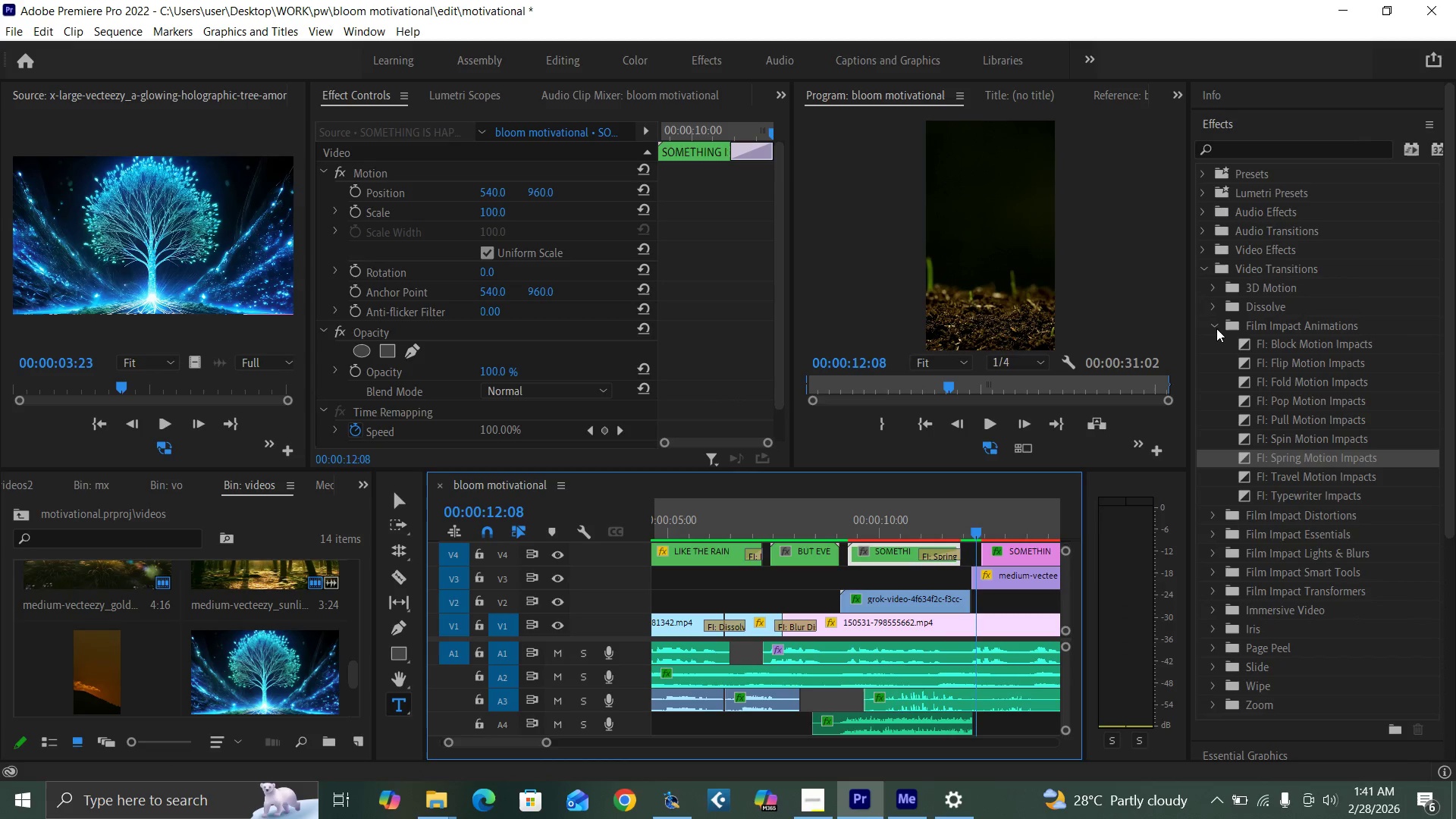 
left_click([1213, 326])
 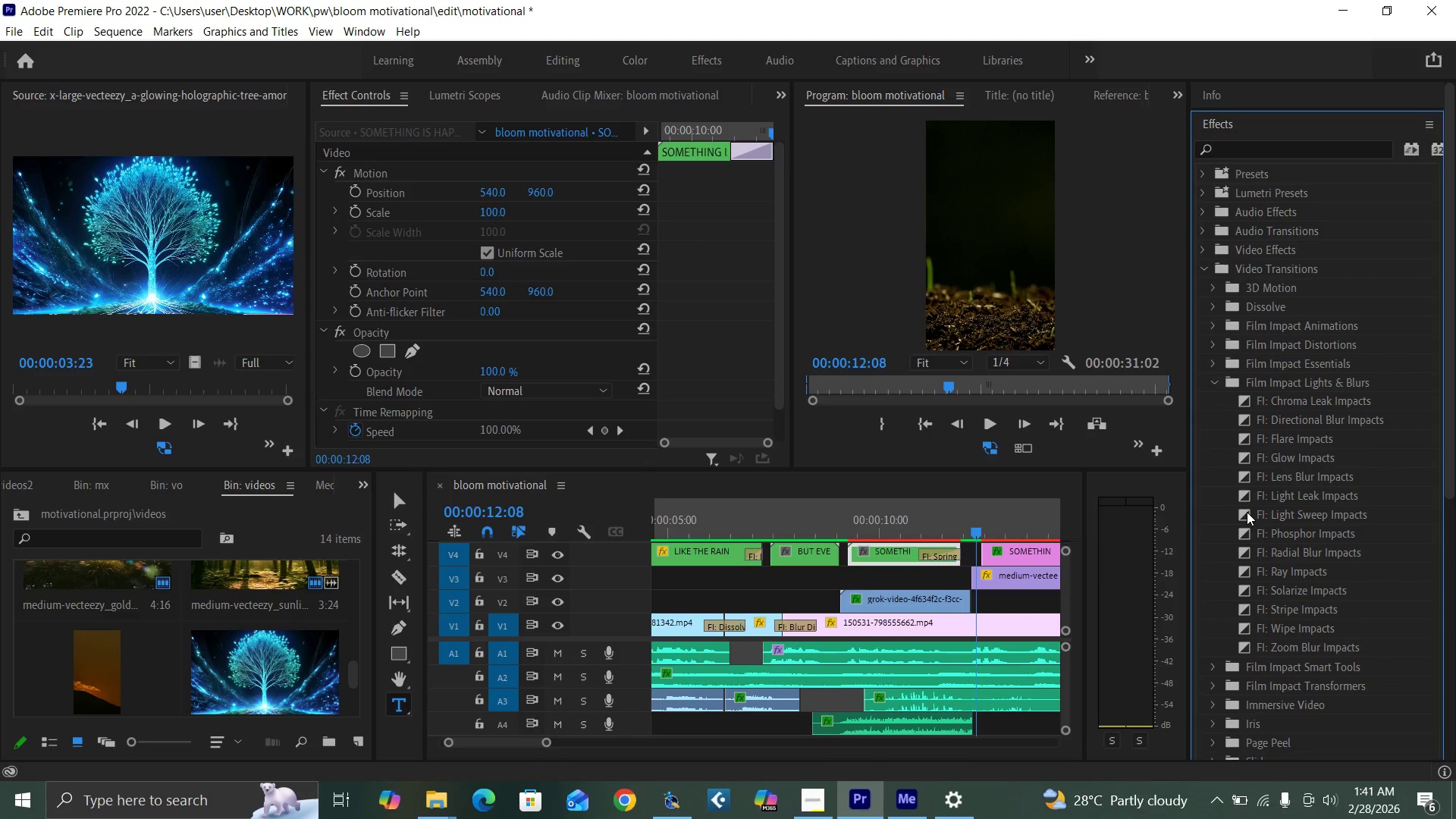 
left_click_drag(start_coordinate=[1247, 512], to_coordinate=[949, 557])
 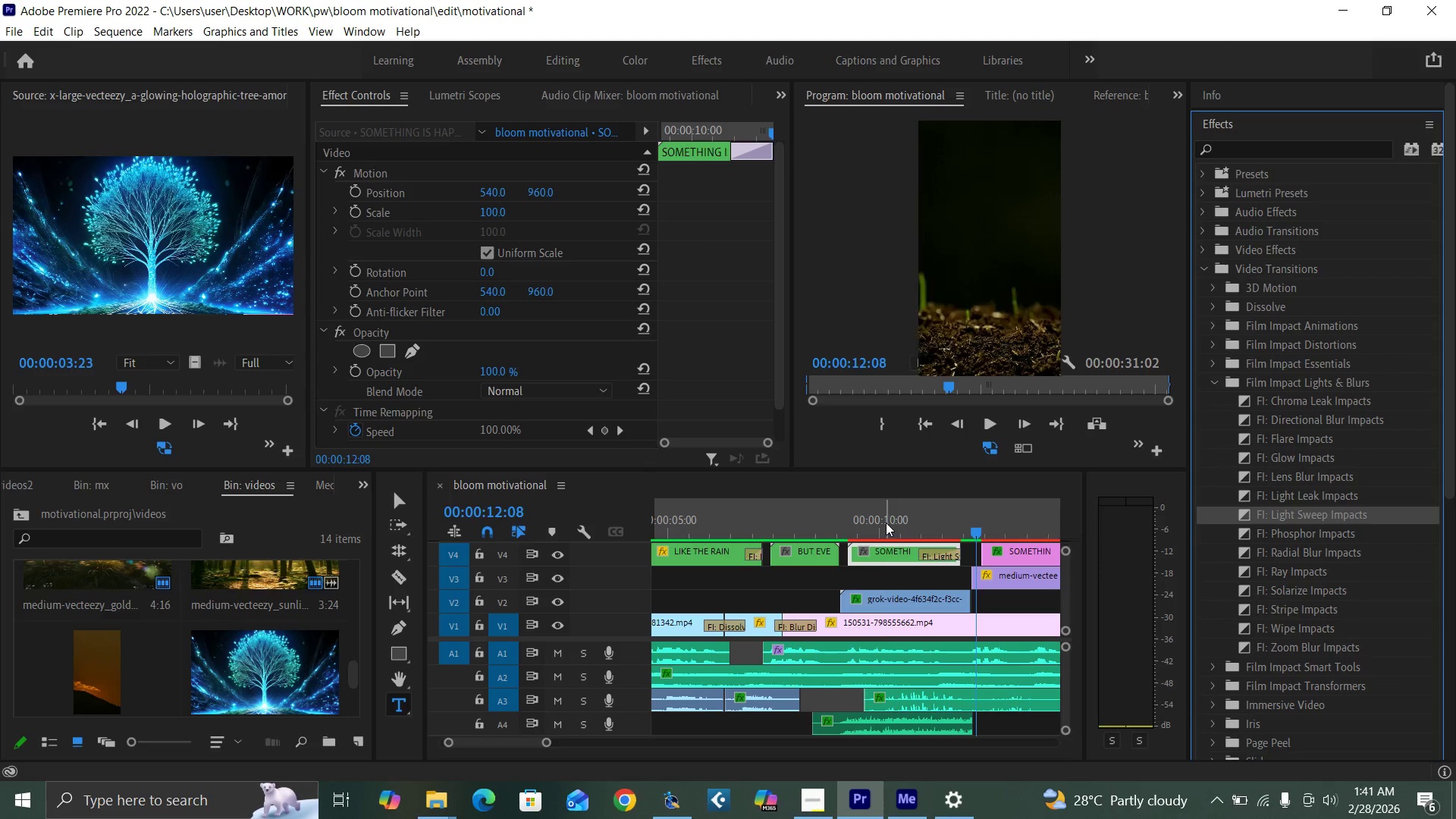 
key(Space)
 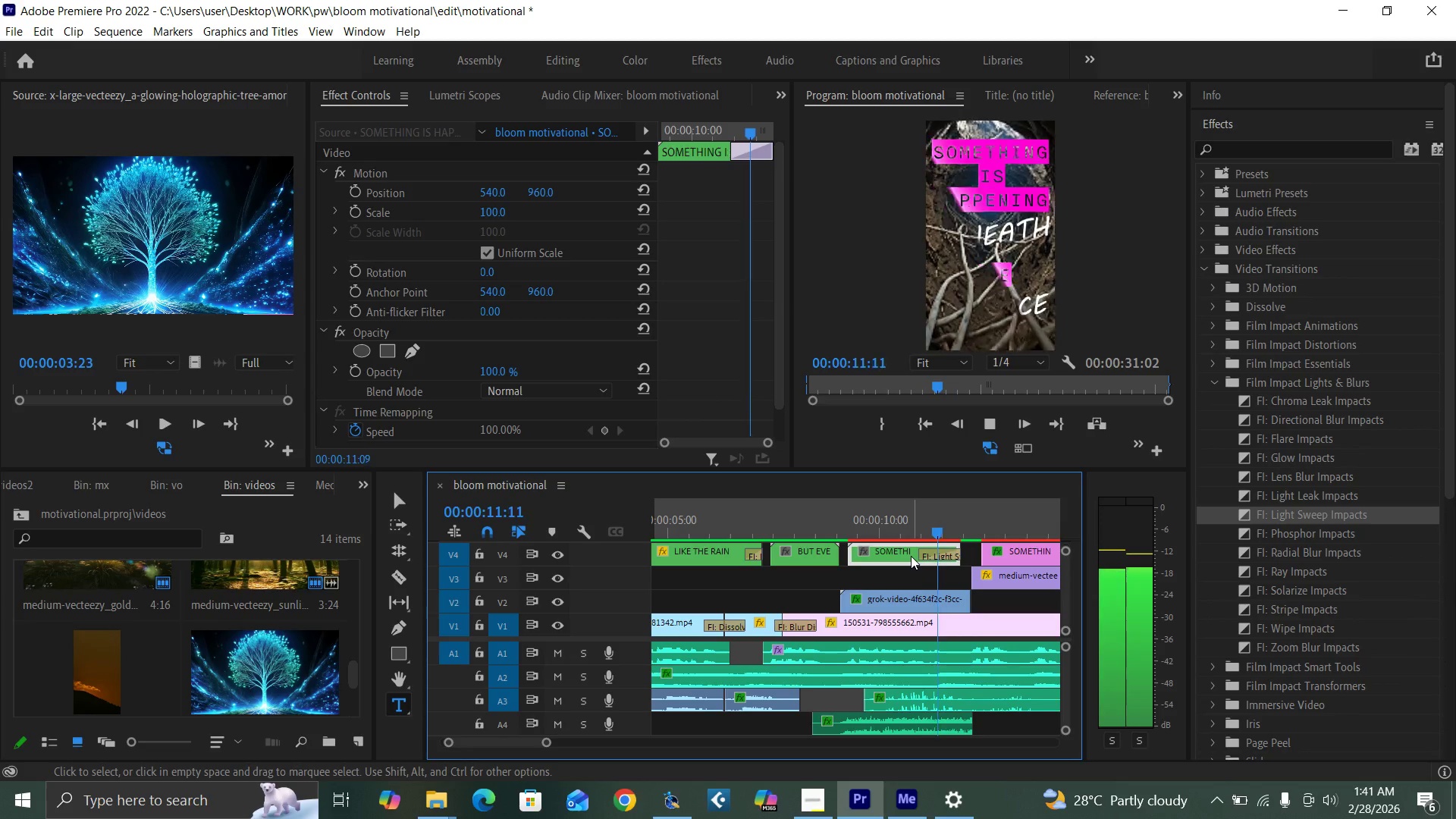 
key(Space)
 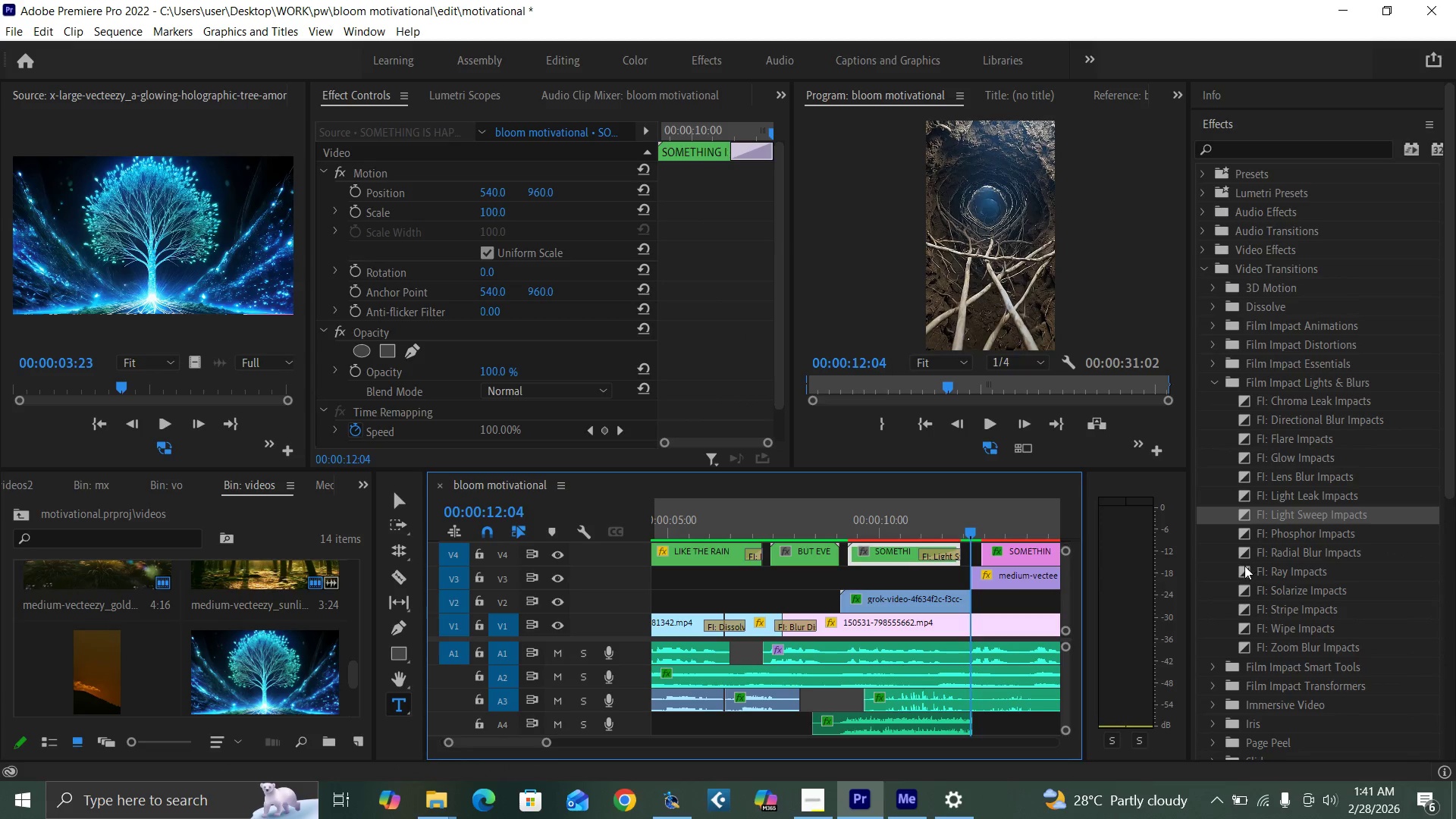 
left_click_drag(start_coordinate=[1243, 569], to_coordinate=[940, 549])
 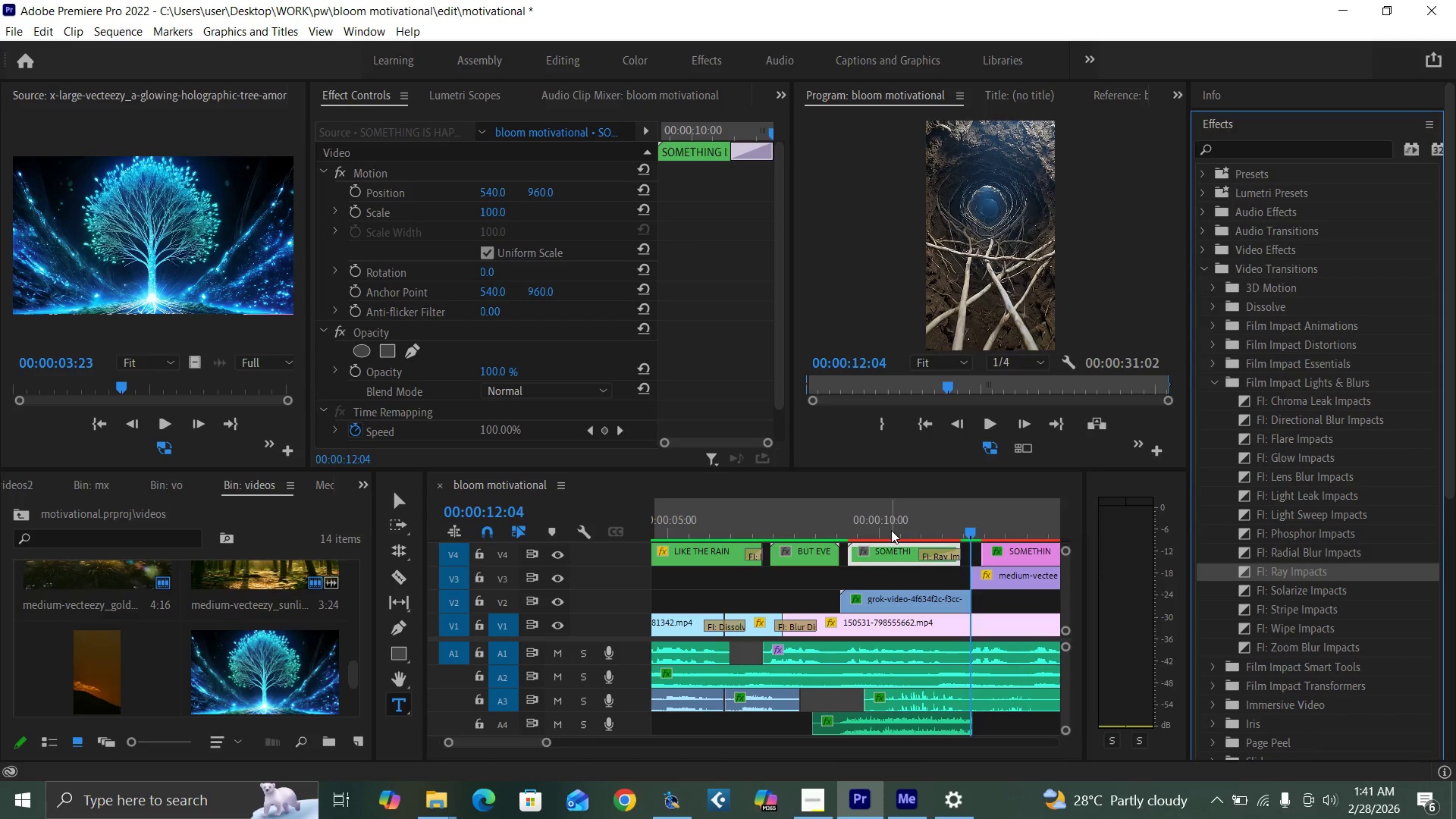 
key(Space)
 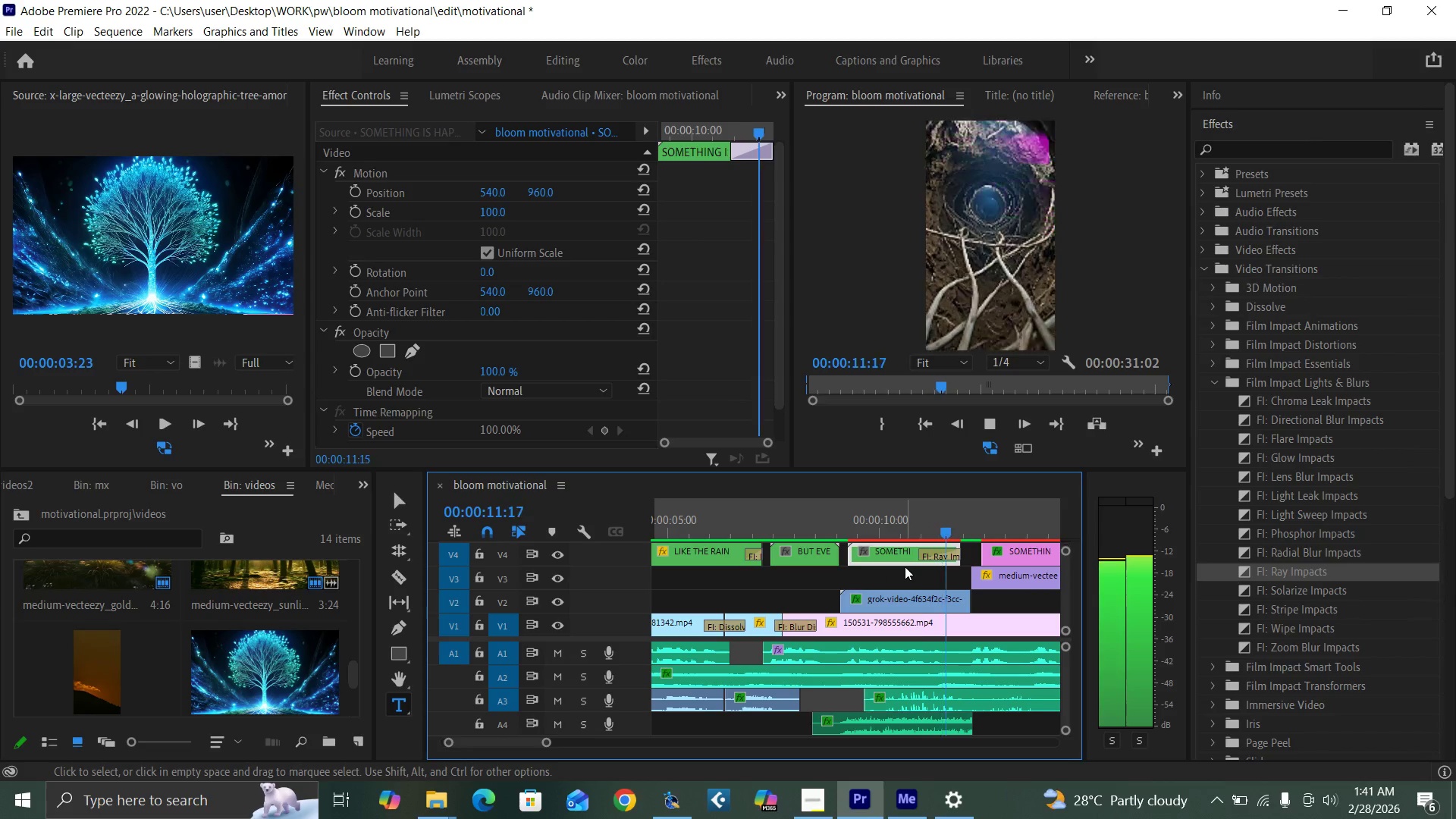 
key(Space)
 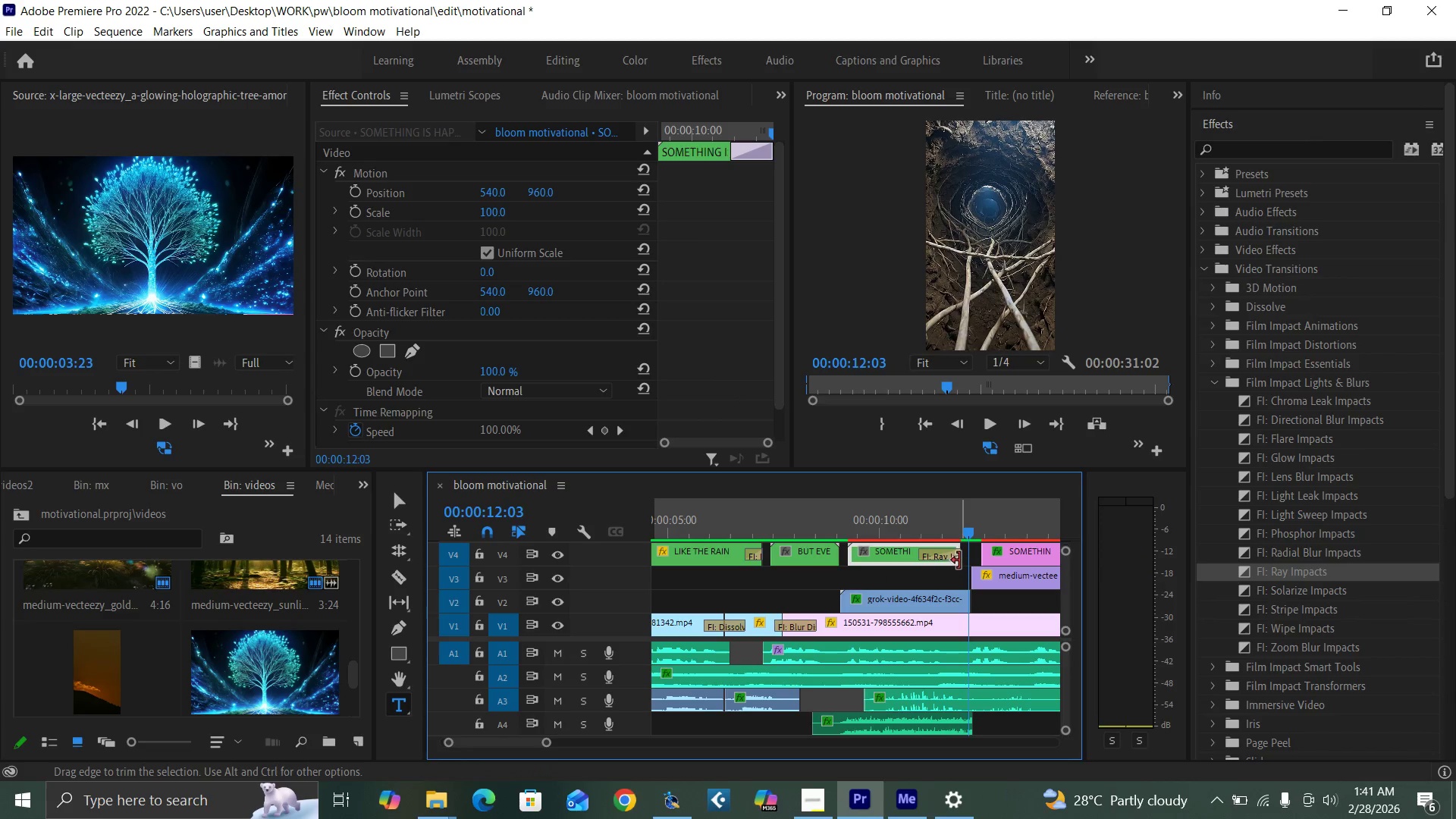 
left_click_drag(start_coordinate=[959, 560], to_coordinate=[967, 563])
 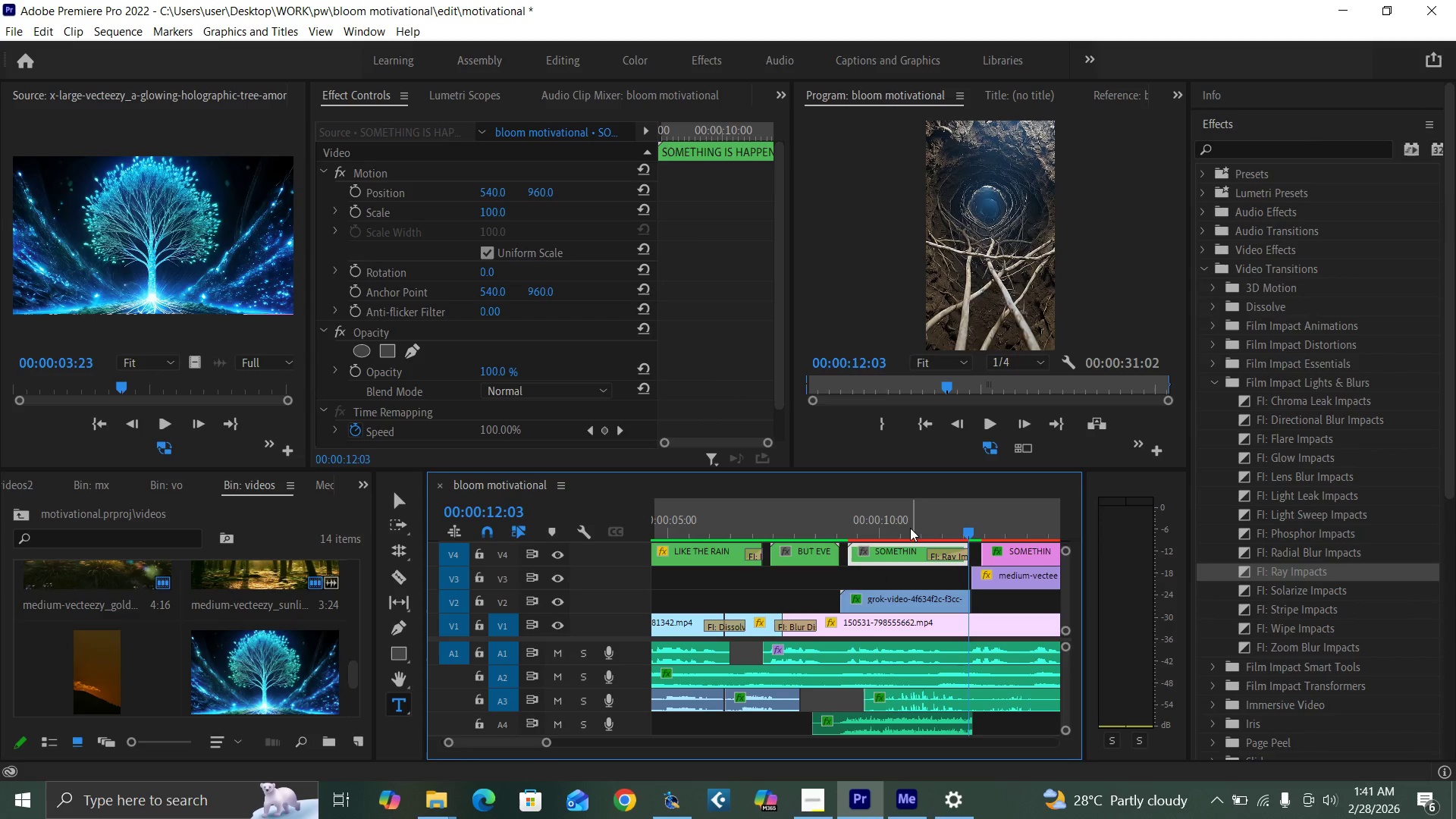 
left_click([902, 526])
 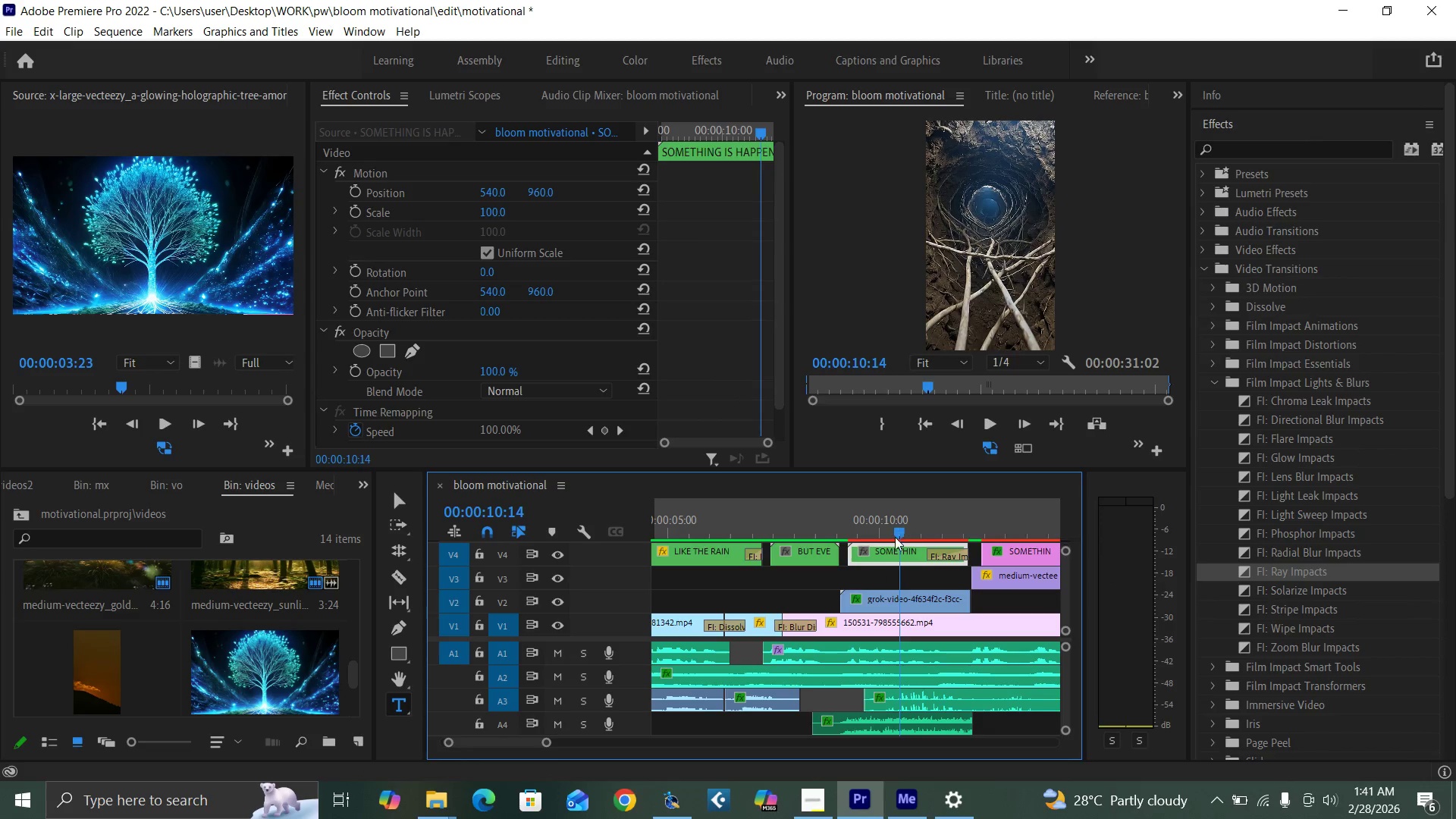 
key(Space)
 